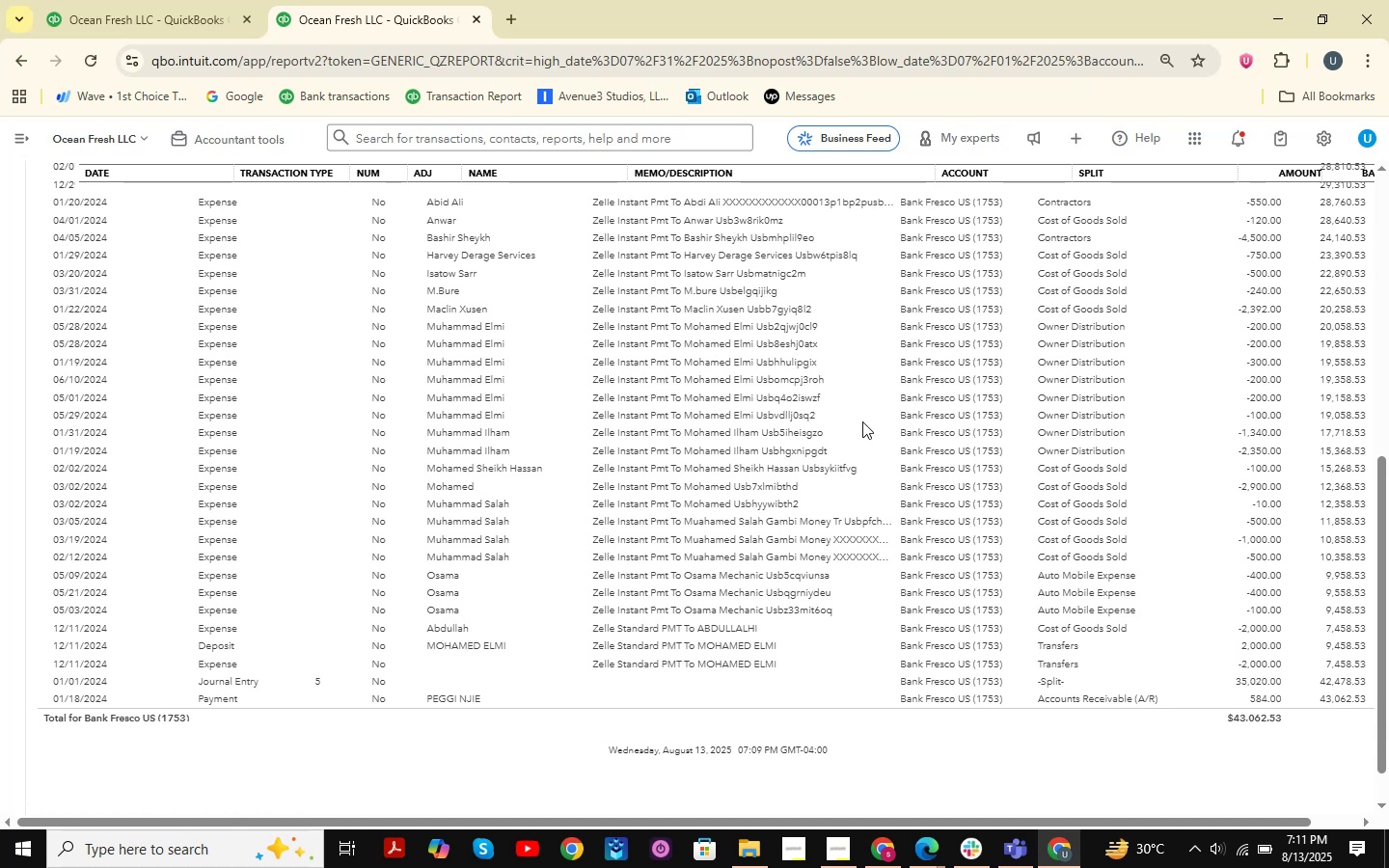 
wait(7.86)
 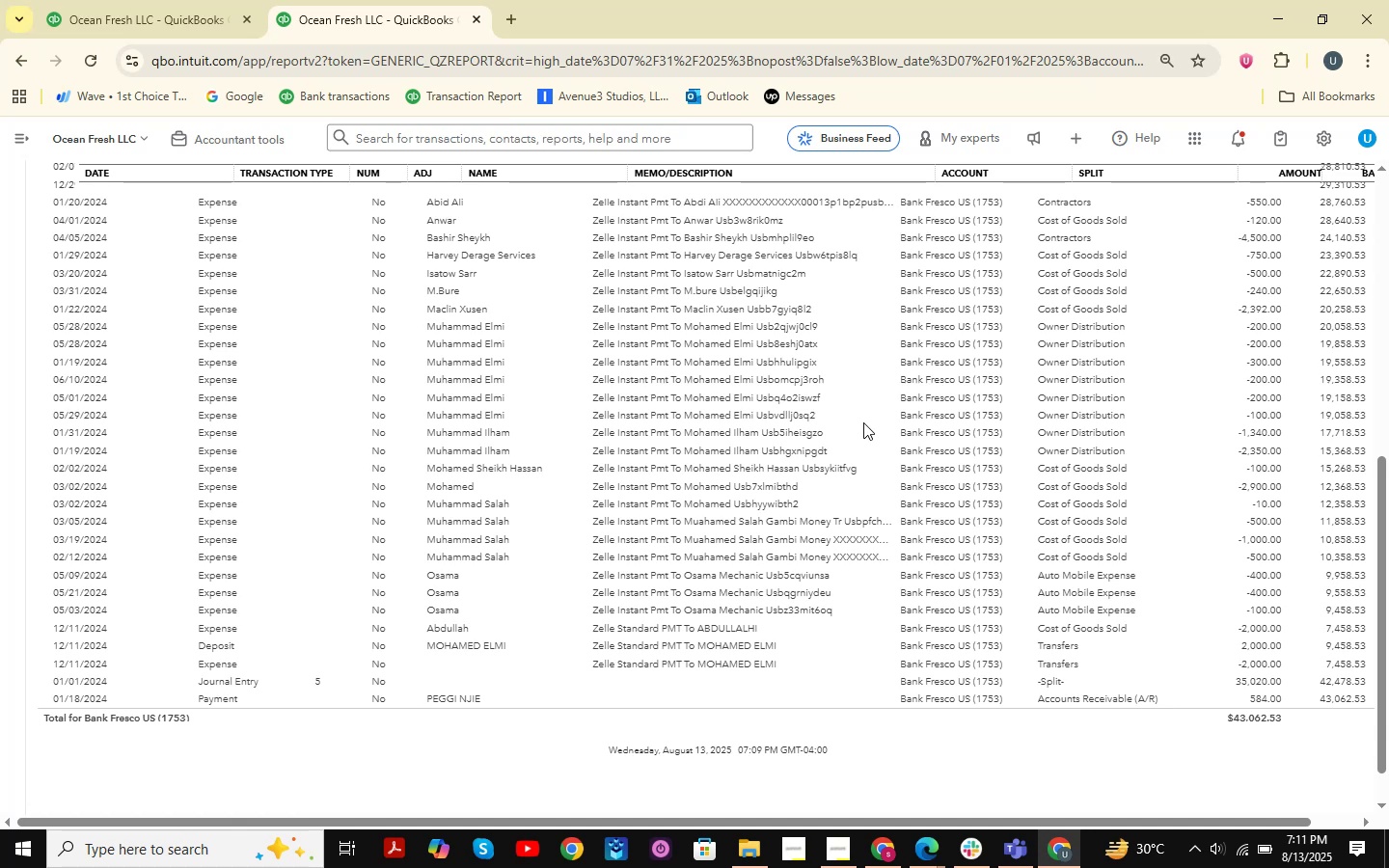 
scroll: coordinate [795, 399], scroll_direction: down, amount: 2.0
 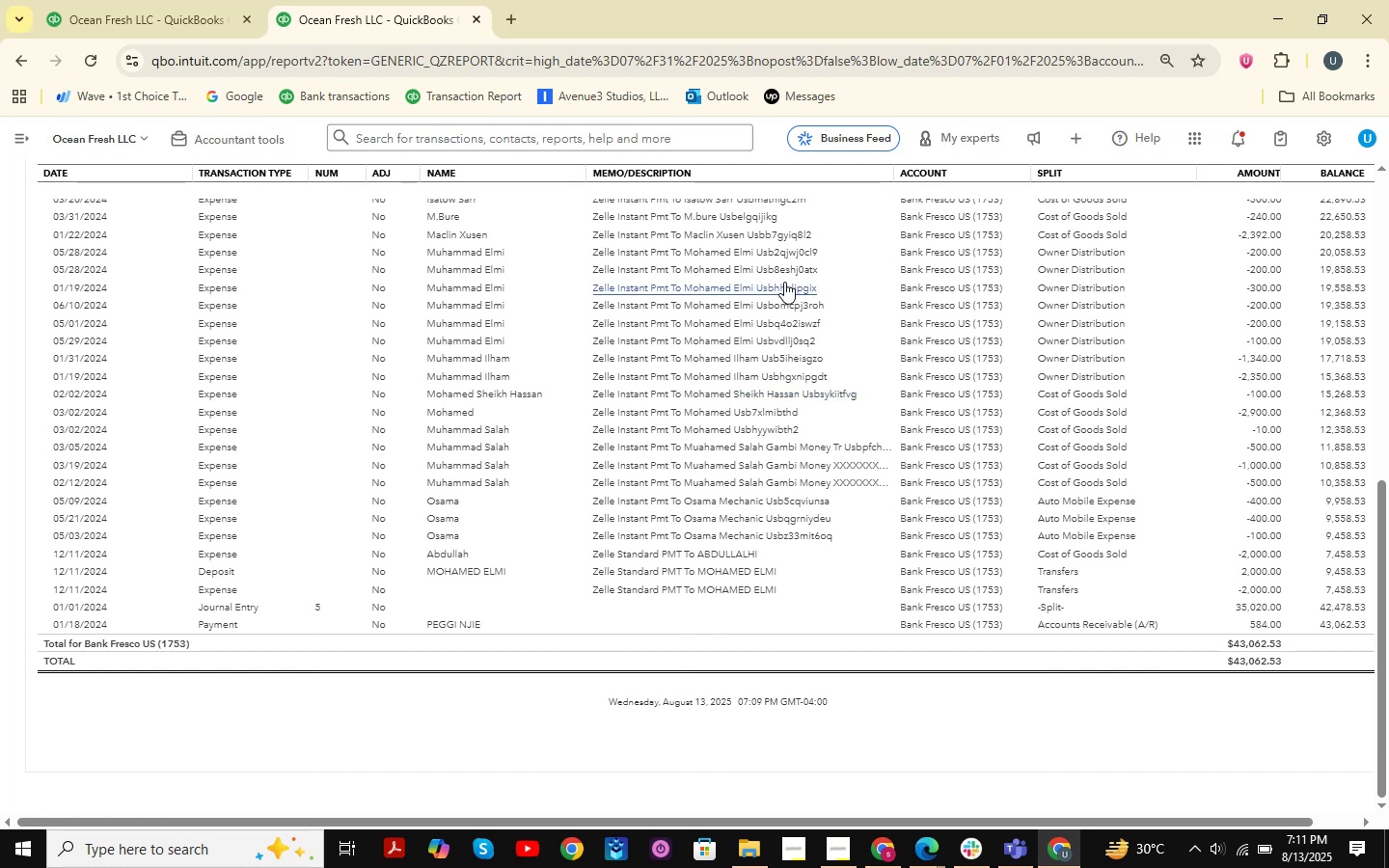 
left_click([143, 0])
 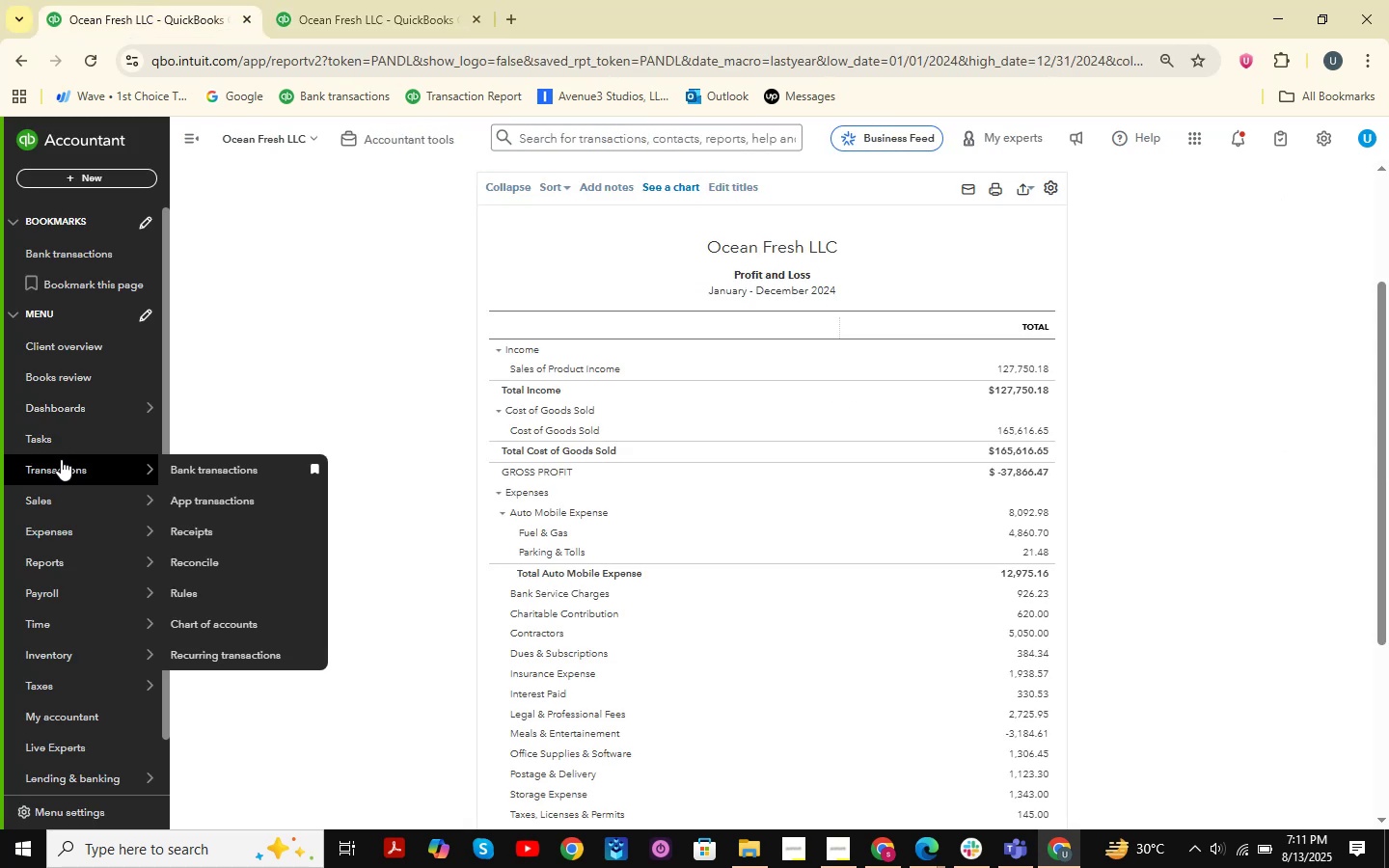 
left_click([158, 472])
 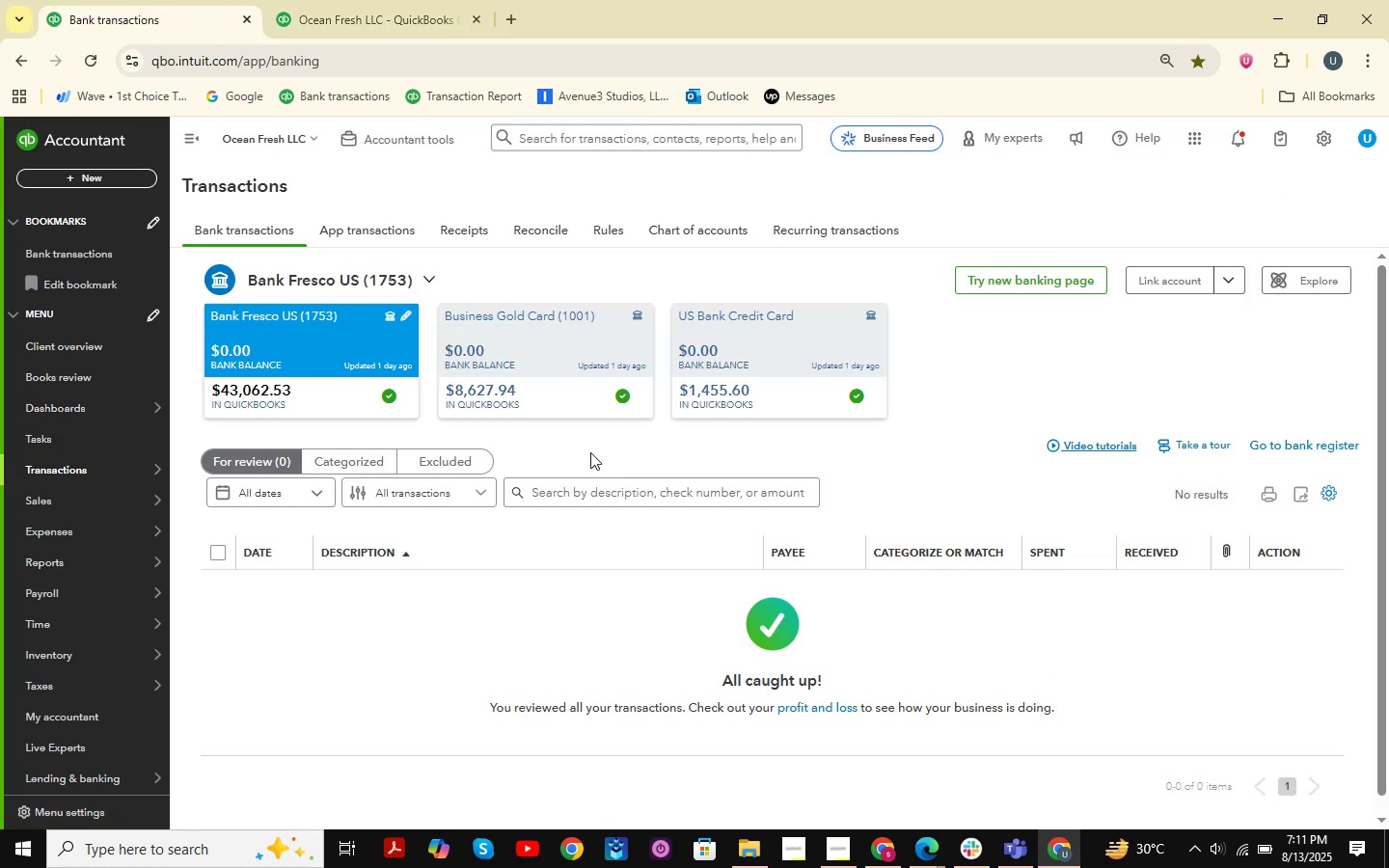 
wait(7.05)
 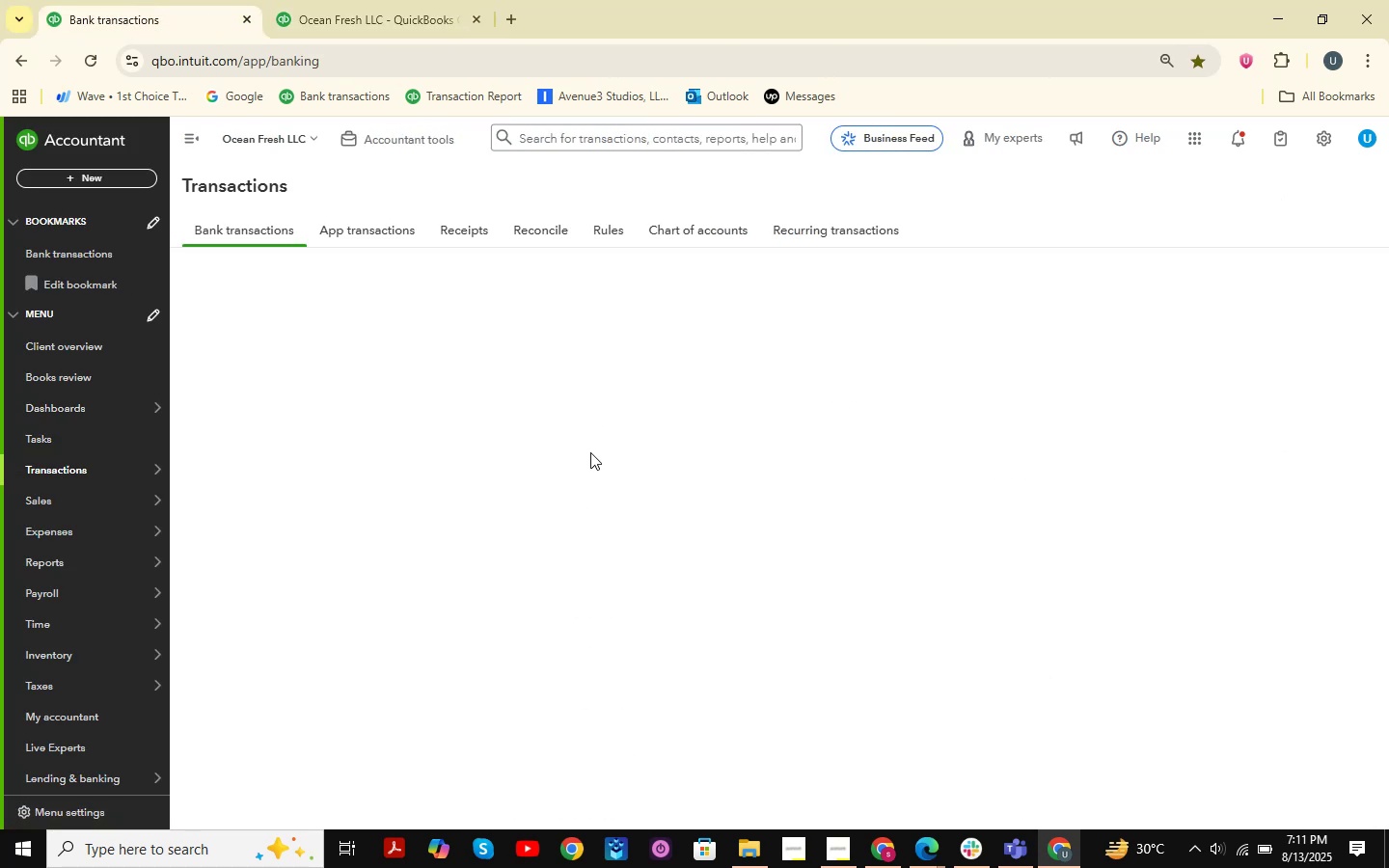 
mouse_move([189, 556])
 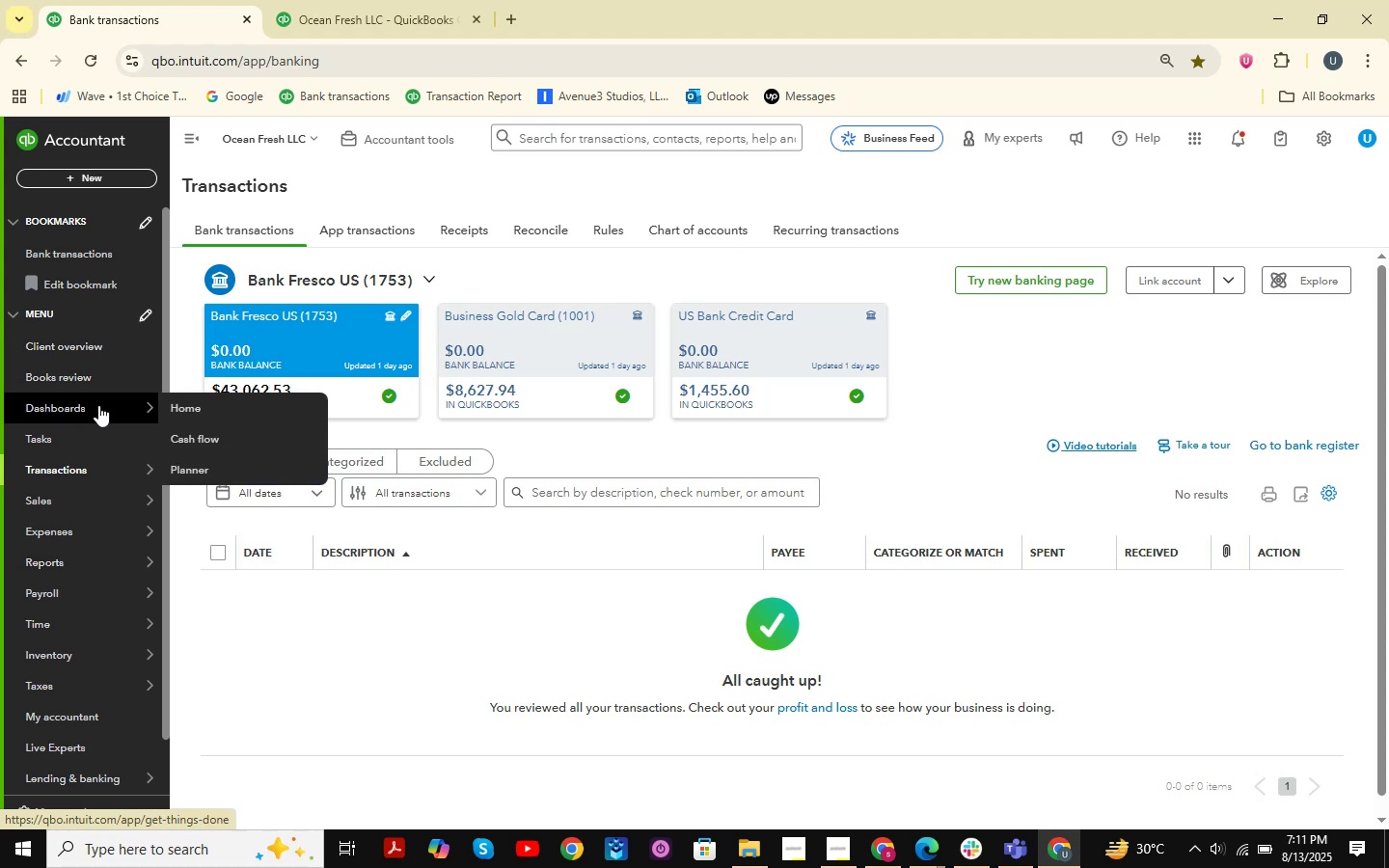 
left_click([376, 0])
 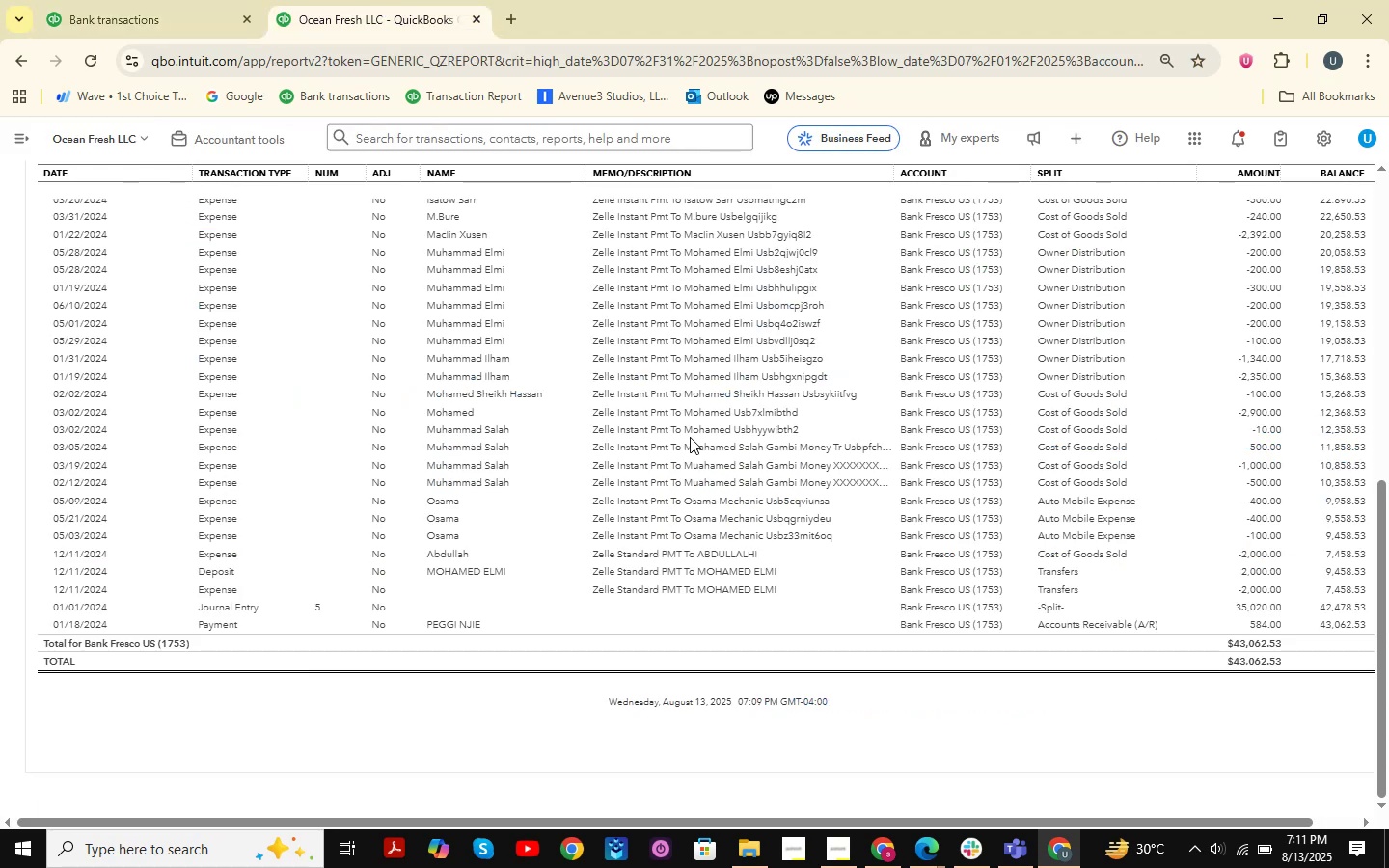 
scroll: coordinate [1122, 397], scroll_direction: up, amount: 22.0
 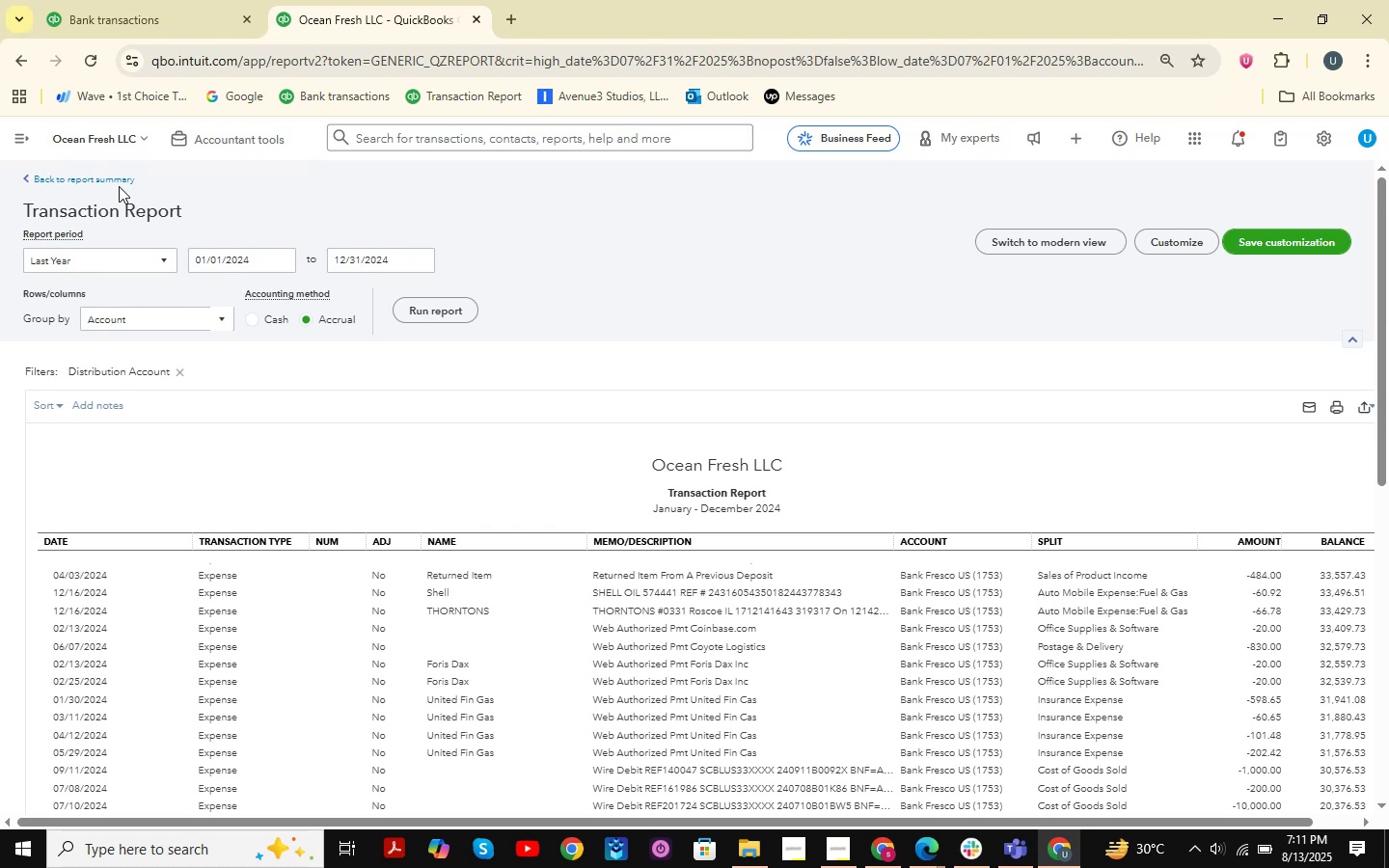 
left_click([82, 174])
 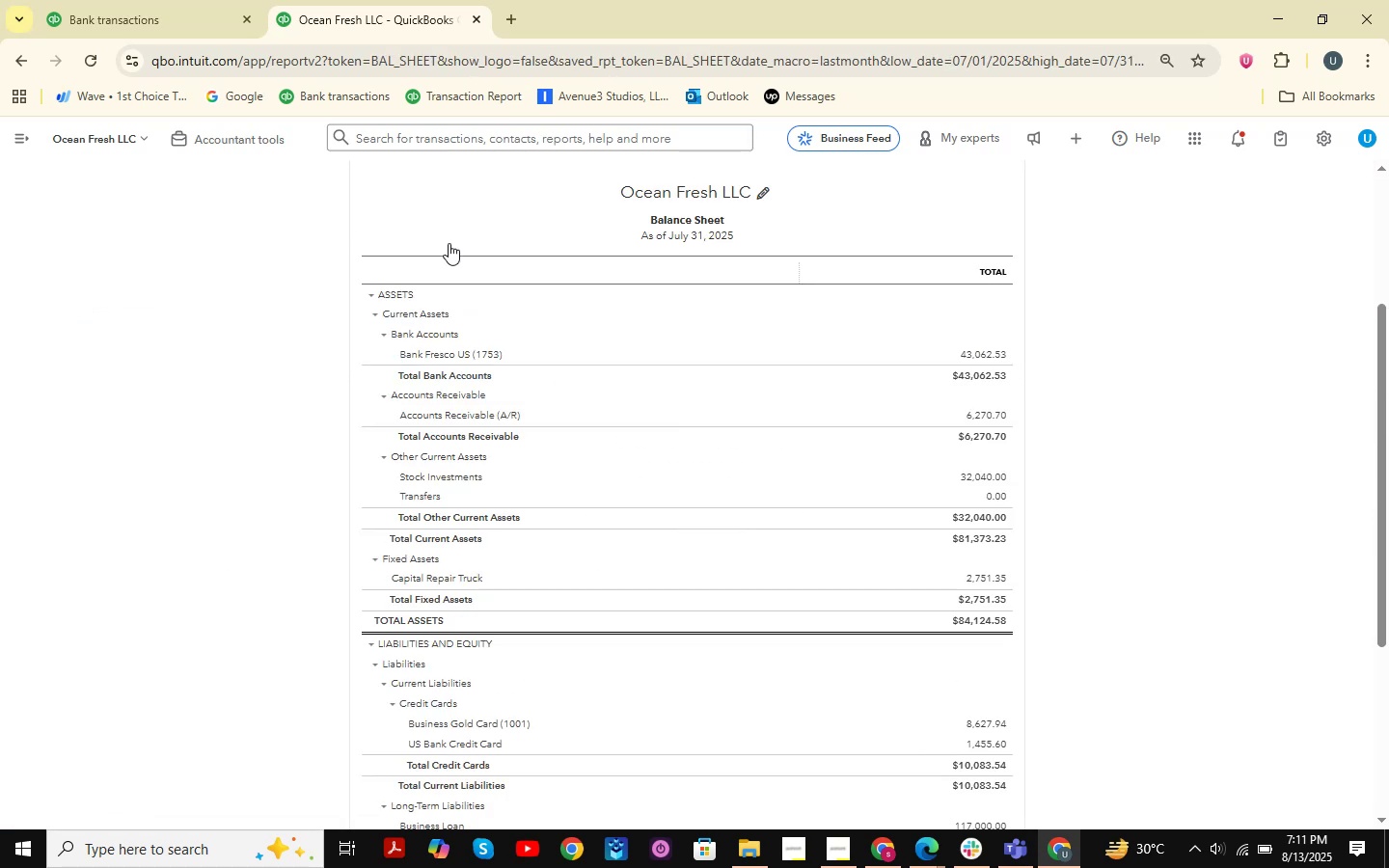 
scroll: coordinate [820, 356], scroll_direction: down, amount: 2.0
 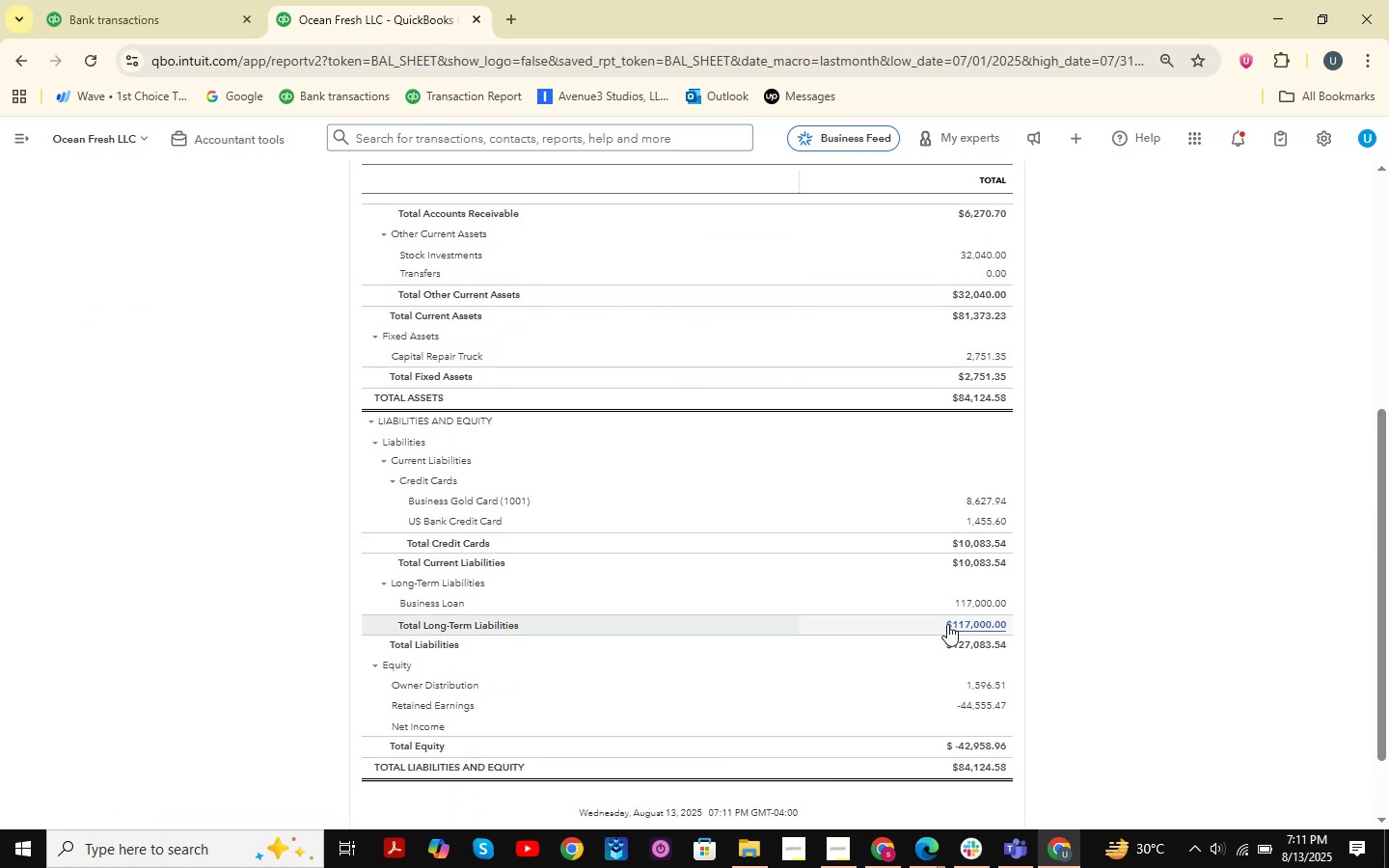 
scroll: coordinate [190, 201], scroll_direction: up, amount: 7.0
 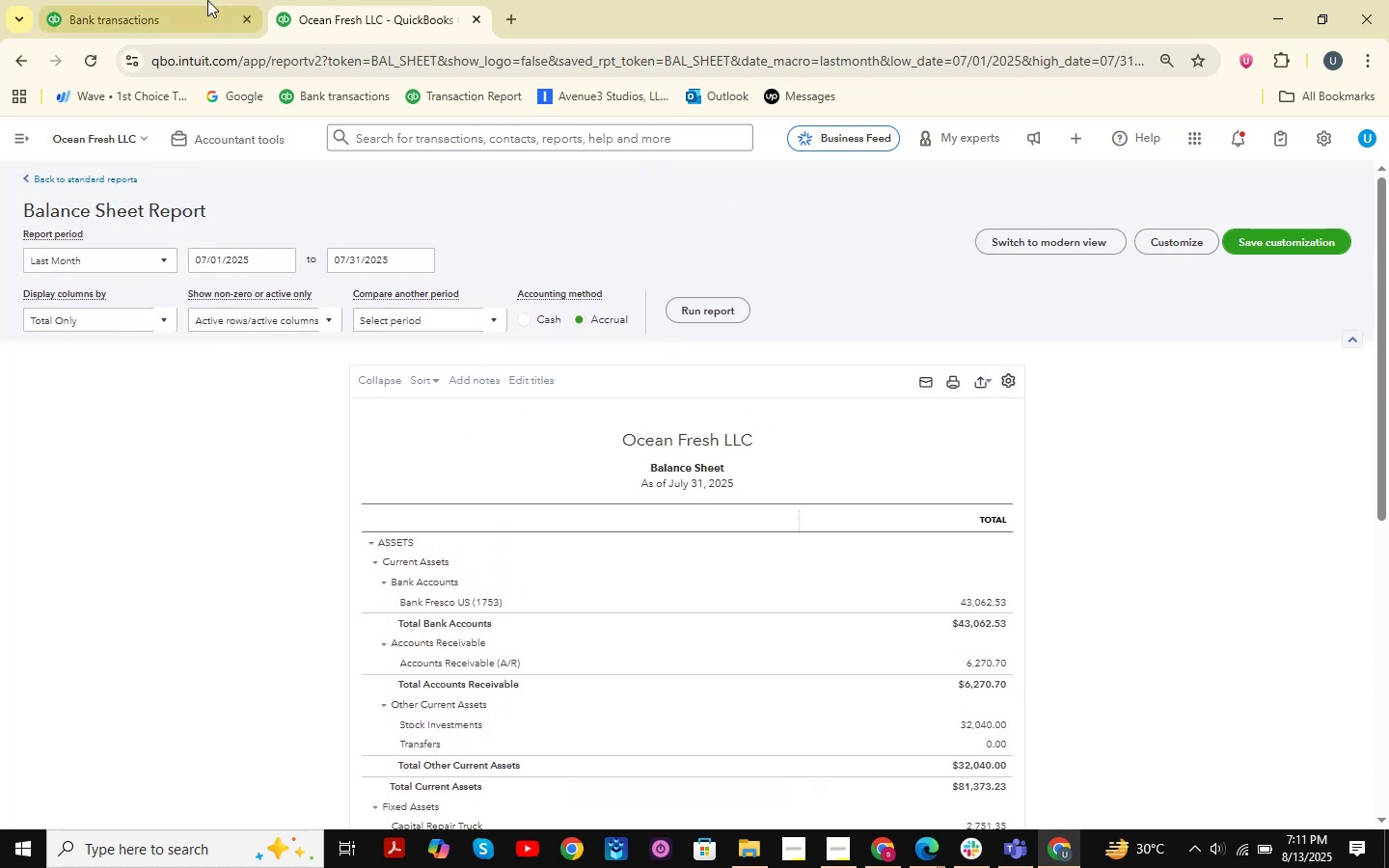 
left_click([207, 0])
 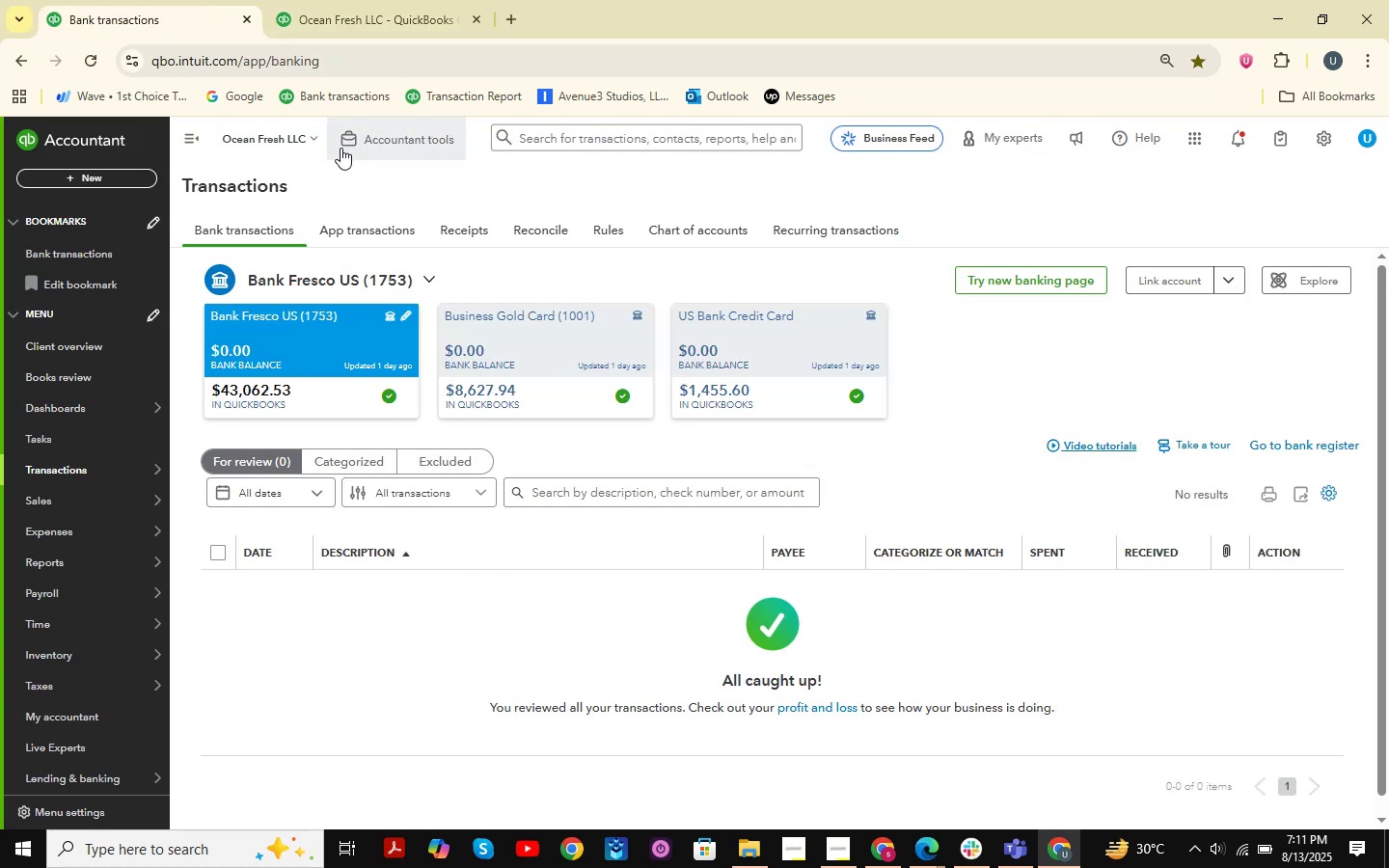 
left_click([349, 145])
 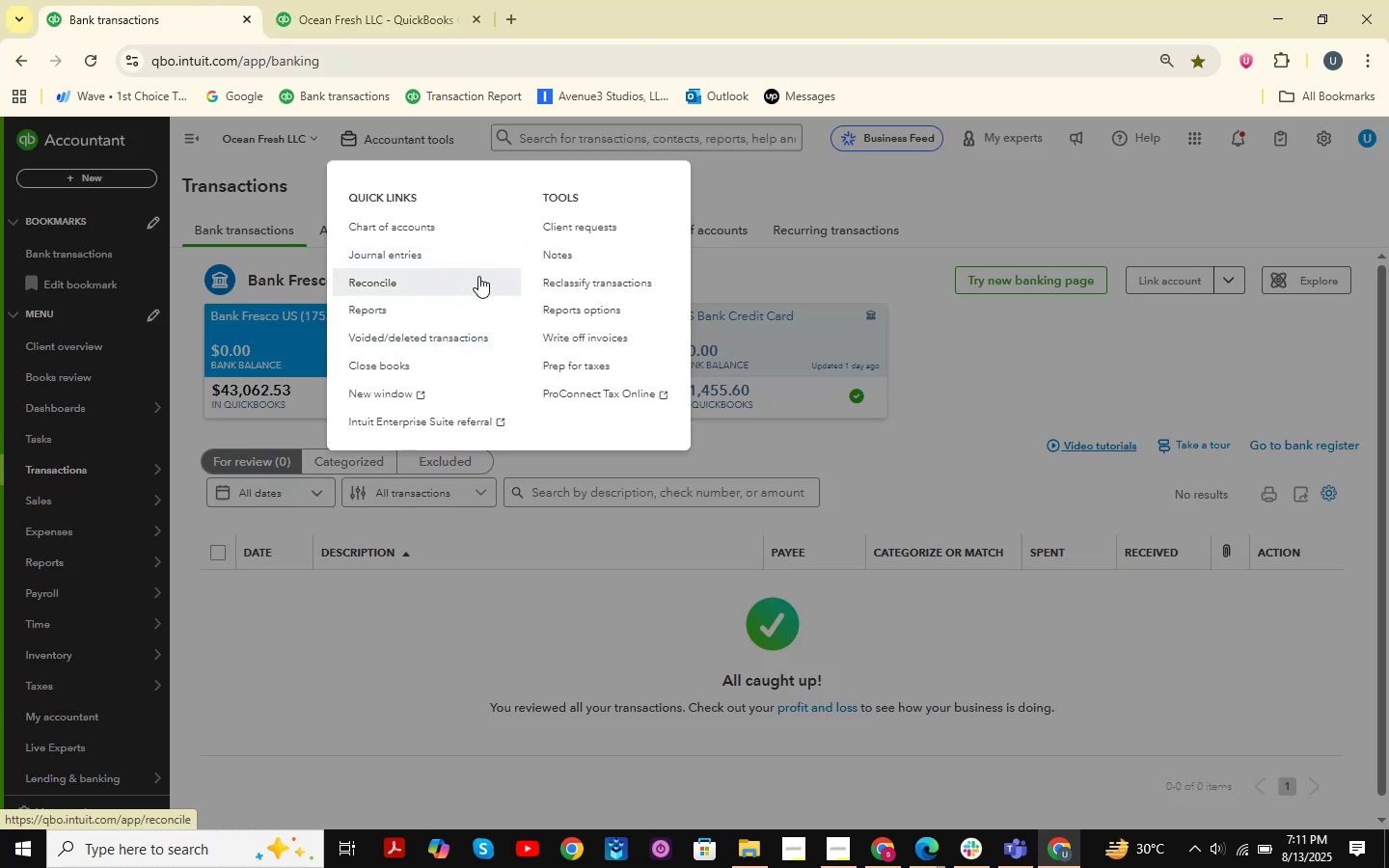 
left_click([443, 259])
 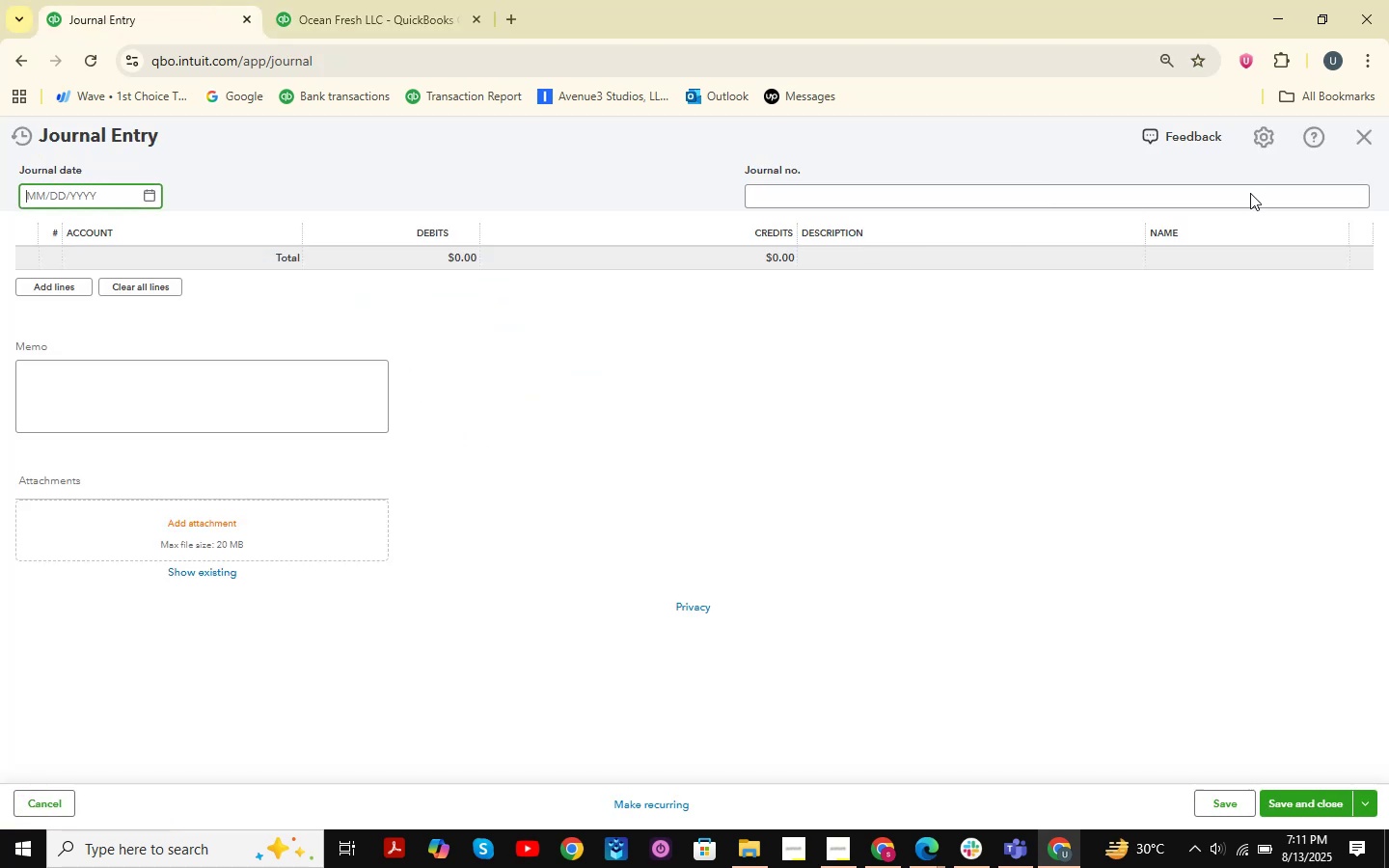 
left_click([1358, 143])
 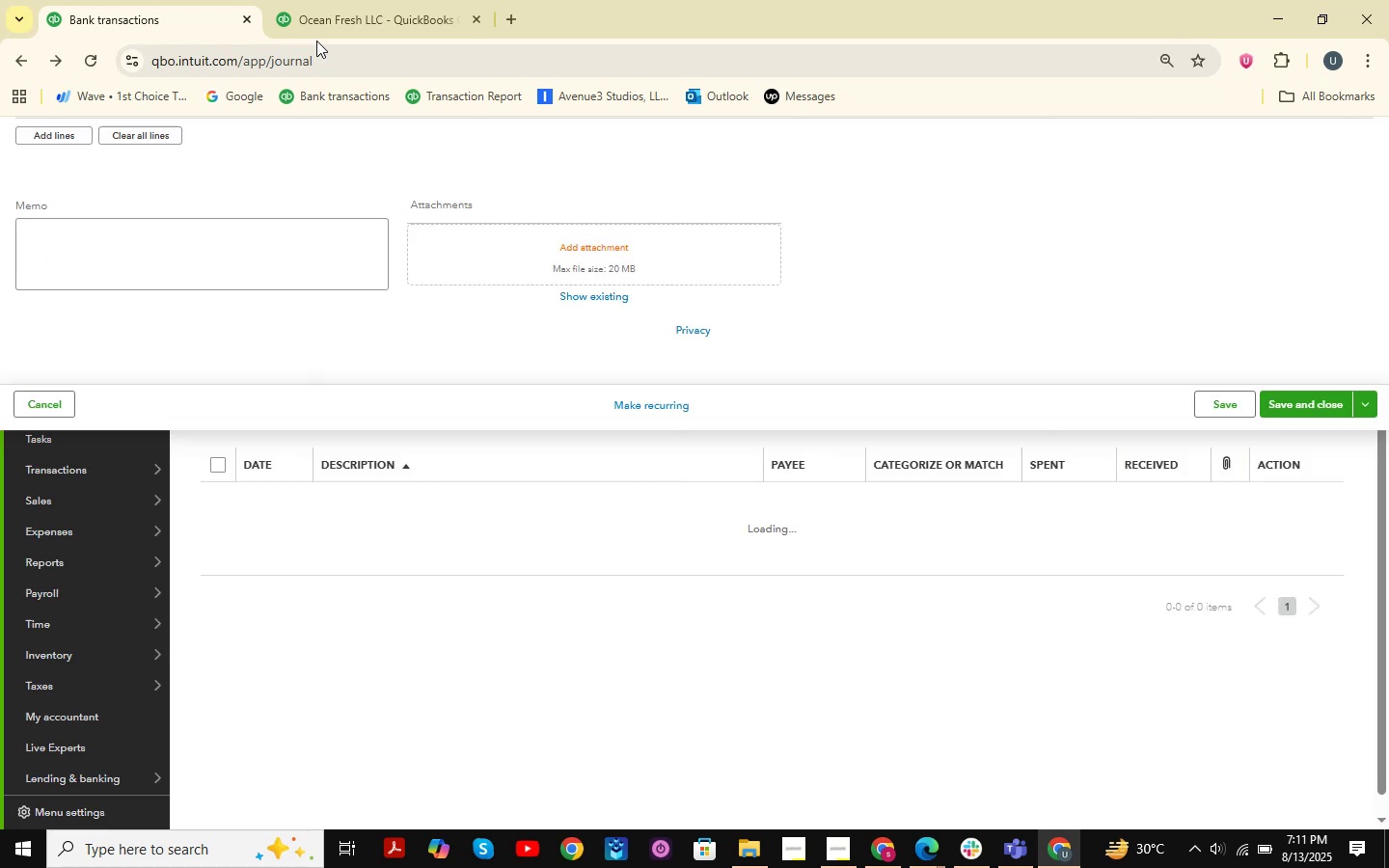 
left_click([364, 22])
 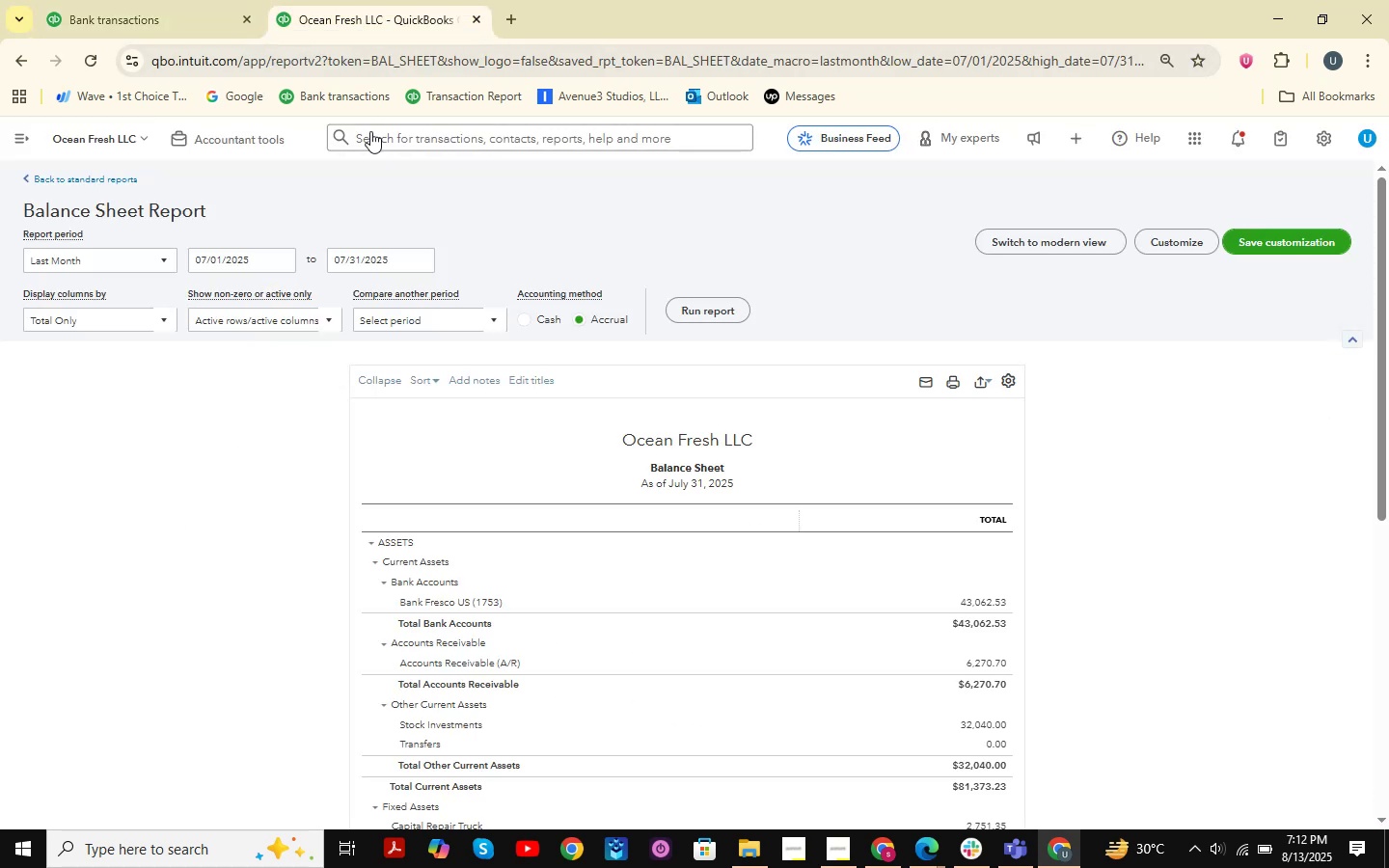 
scroll: coordinate [381, 287], scroll_direction: up, amount: 2.0
 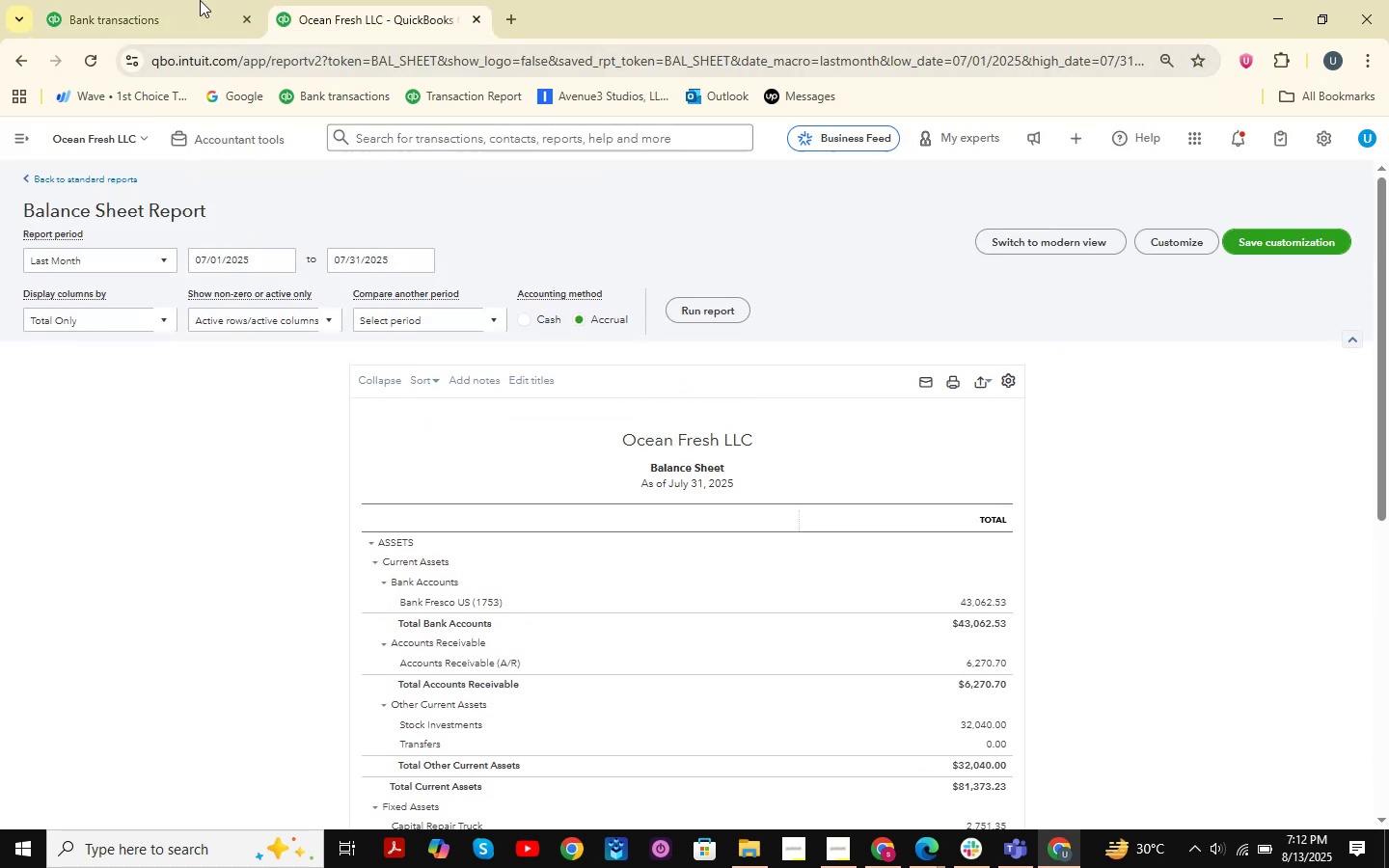 
left_click([200, 0])
 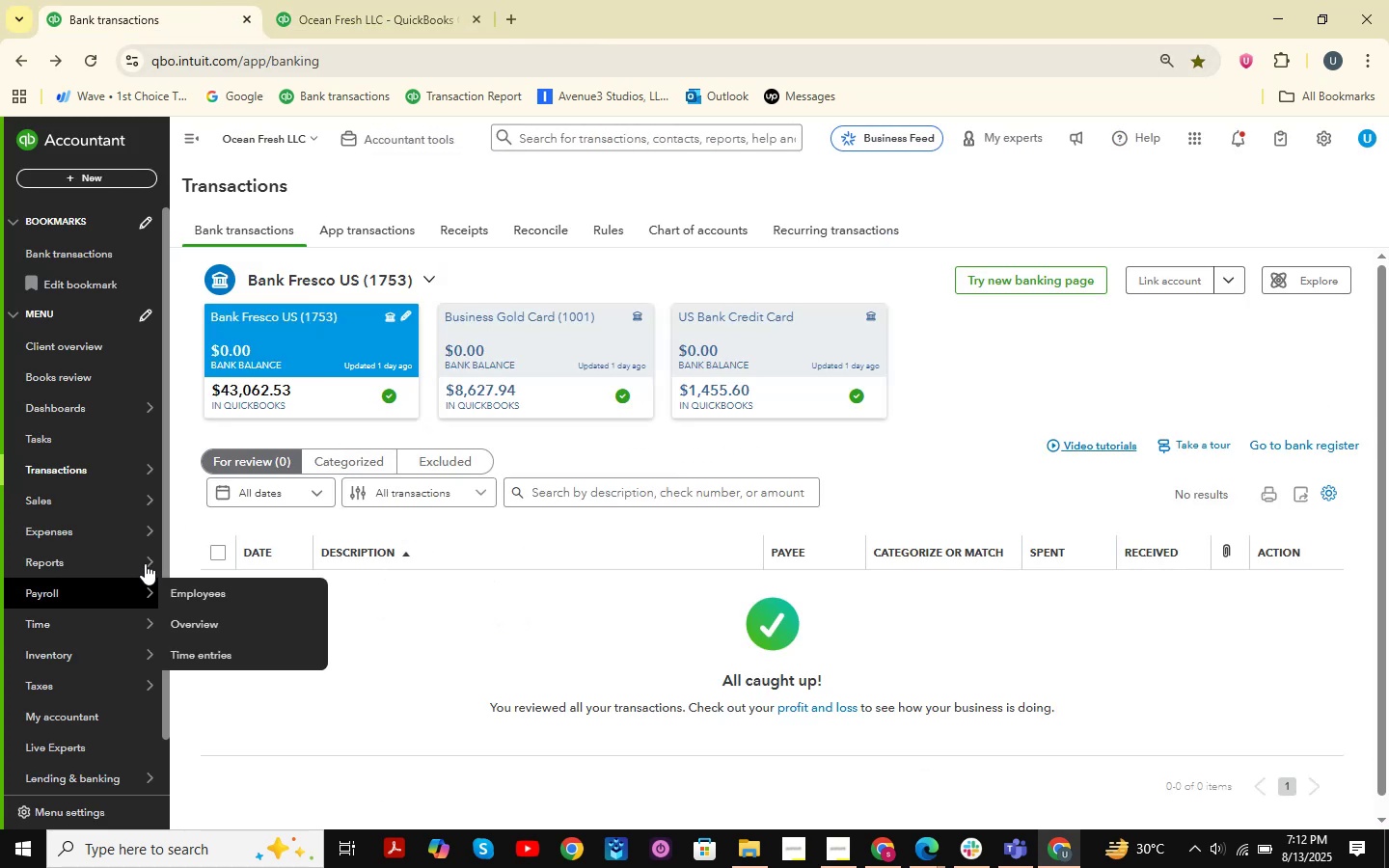 
left_click([208, 554])
 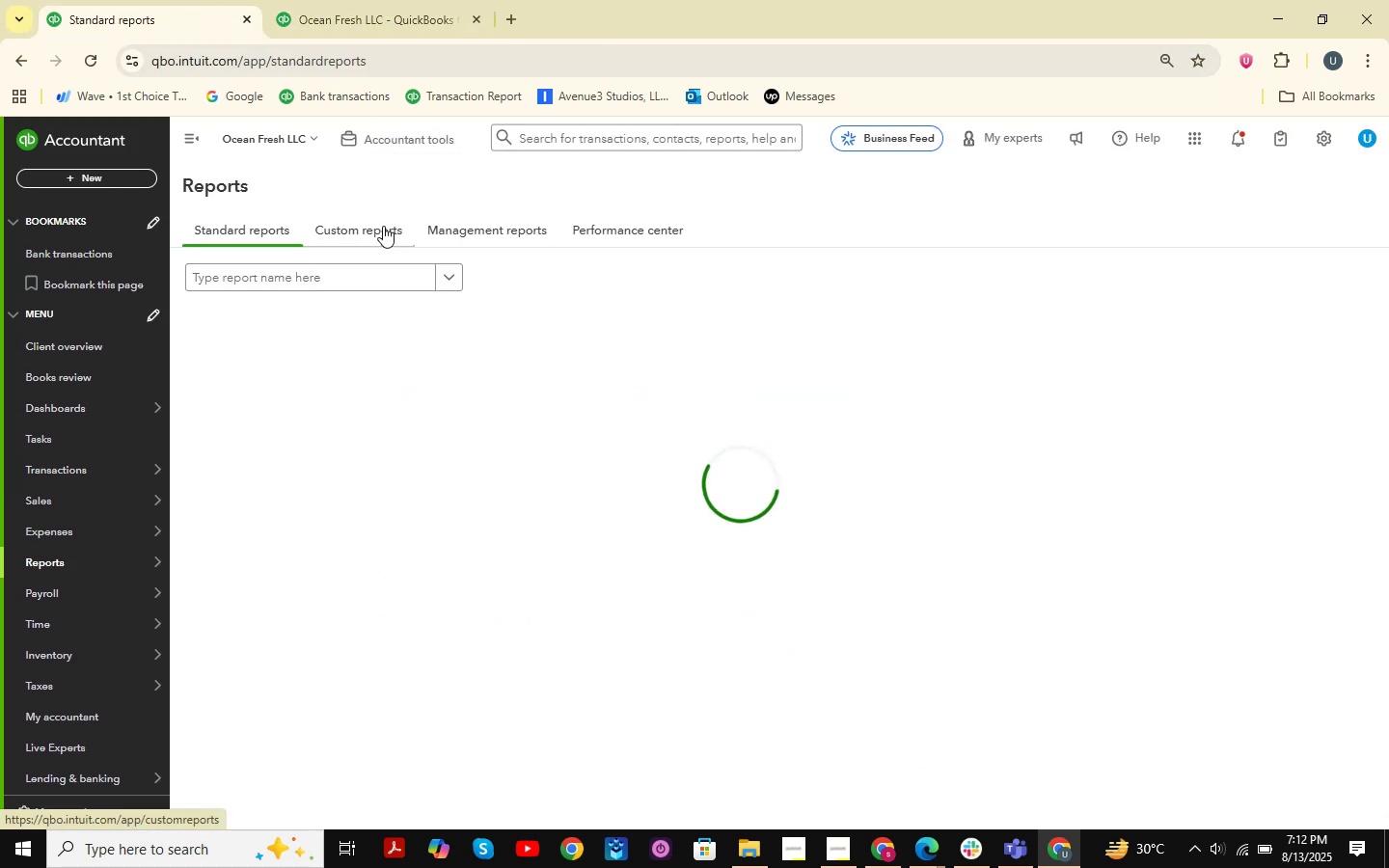 
wait(6.85)
 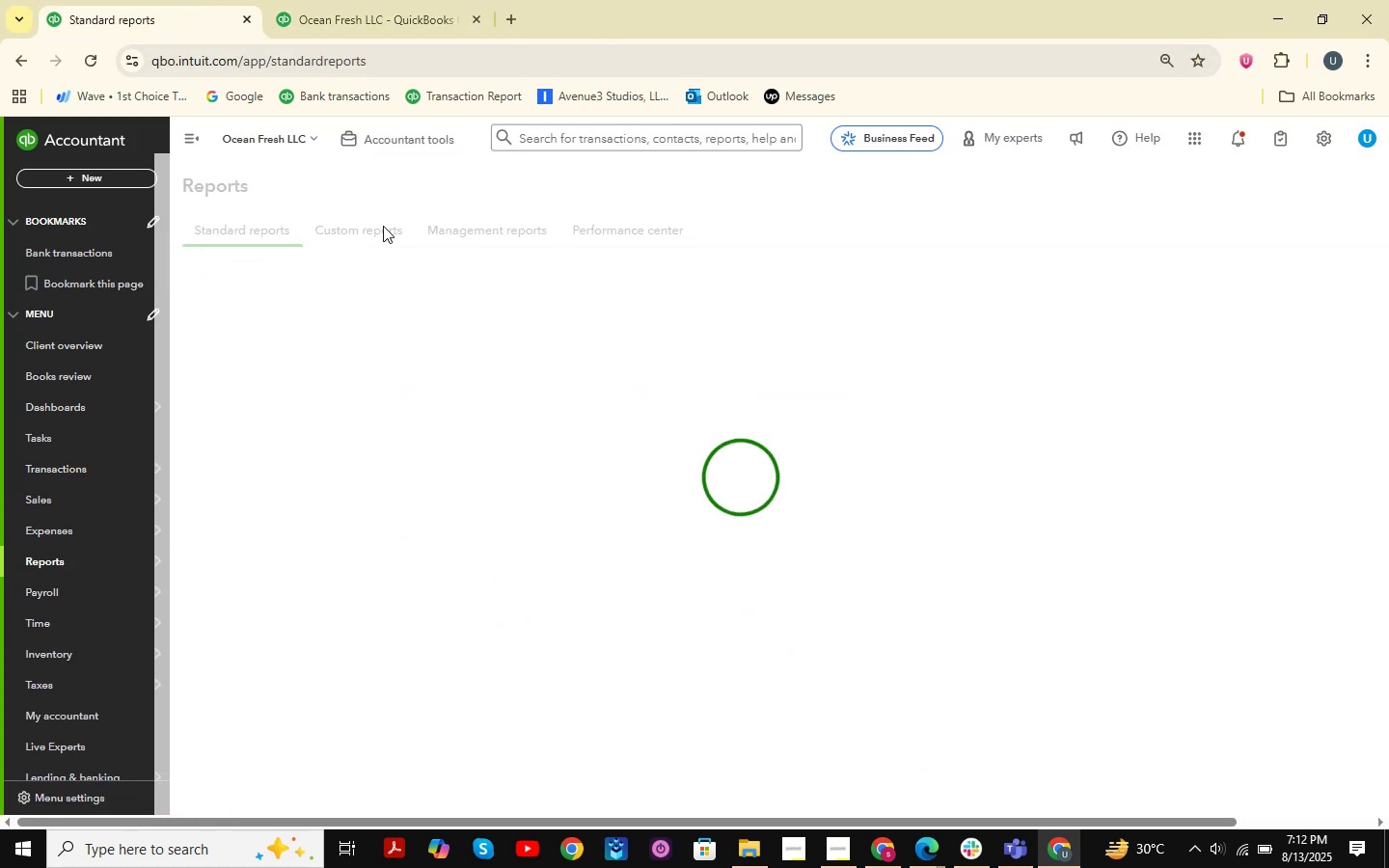 
left_click([255, 430])
 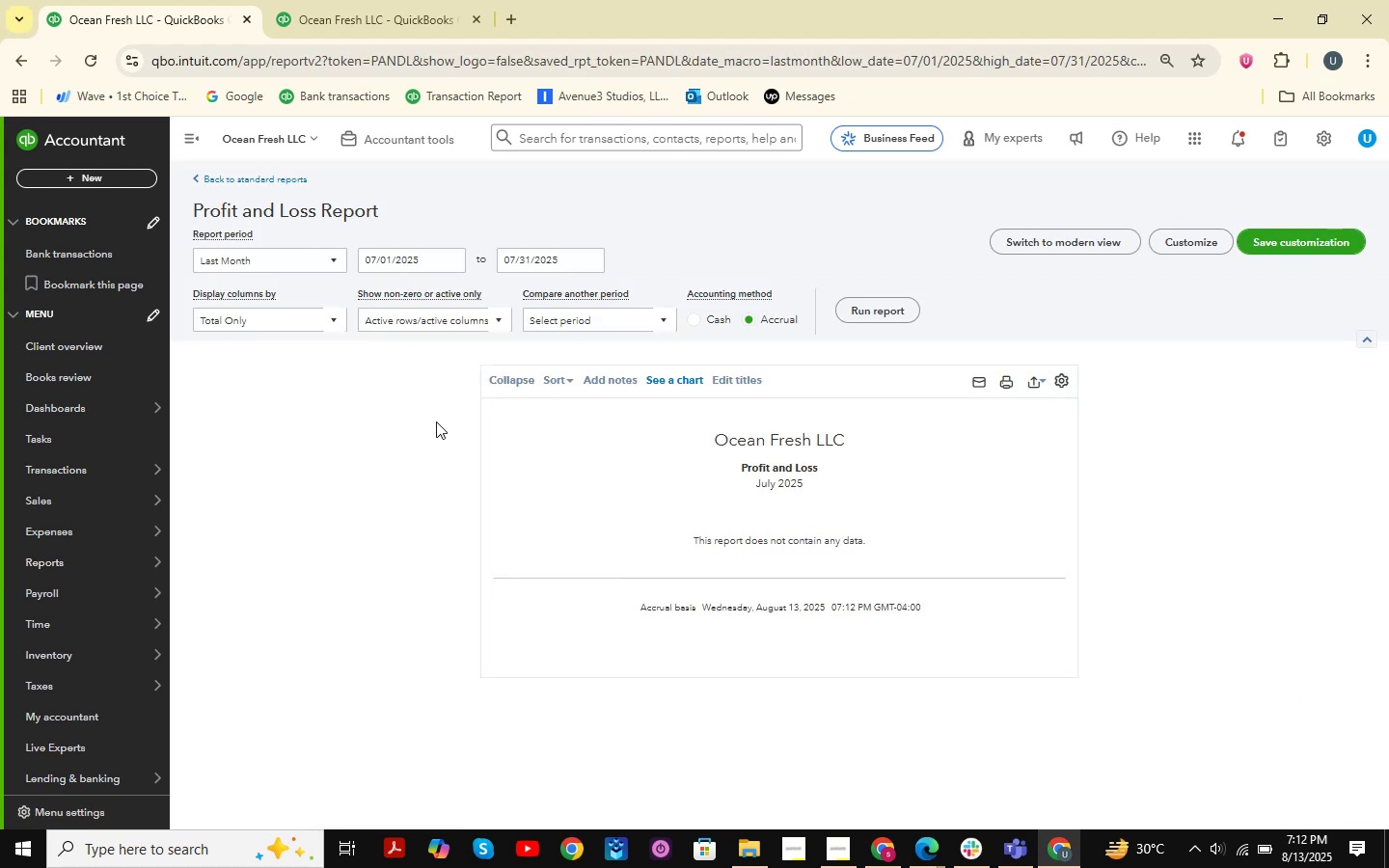 
left_click([328, 261])
 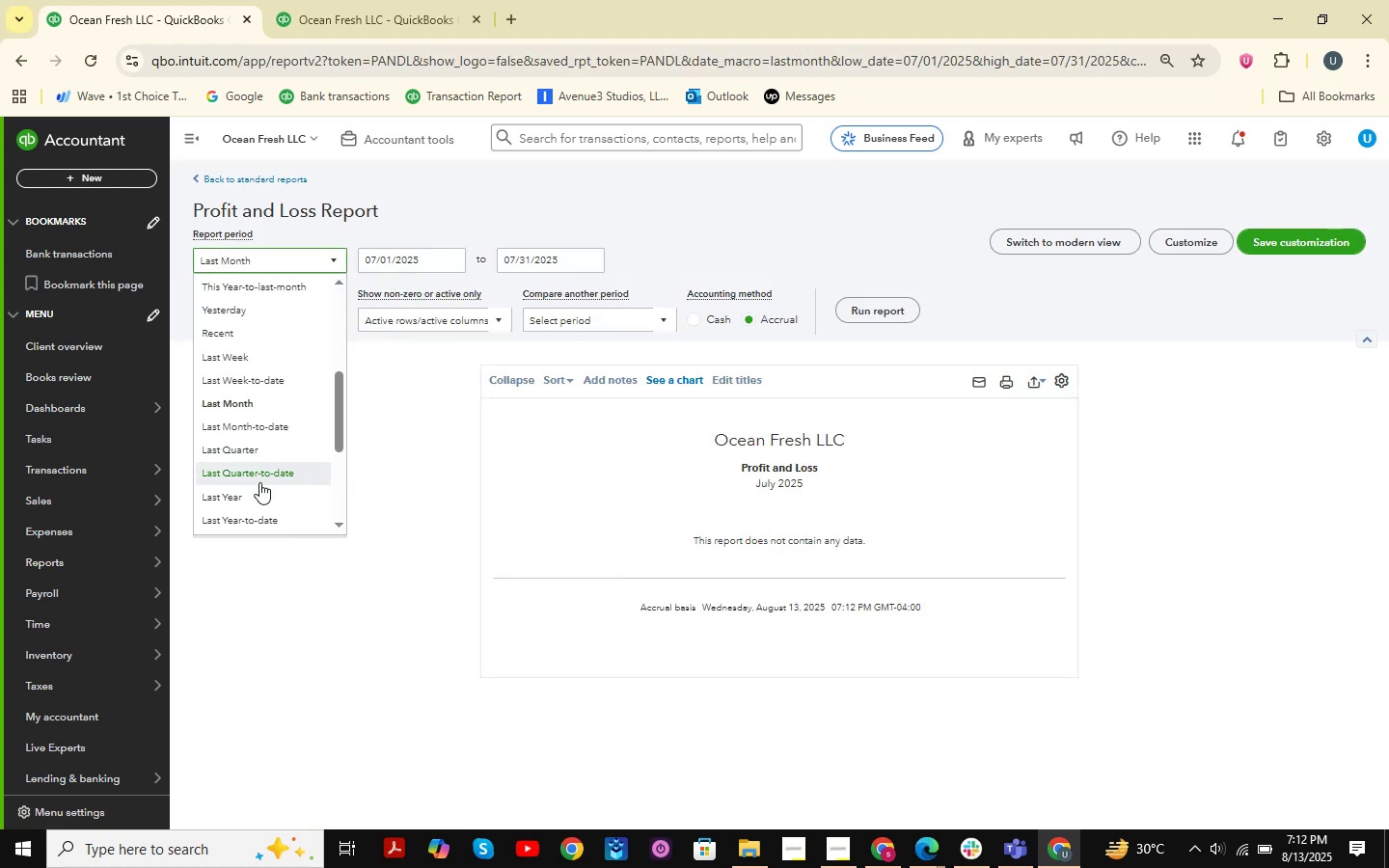 
left_click([257, 491])
 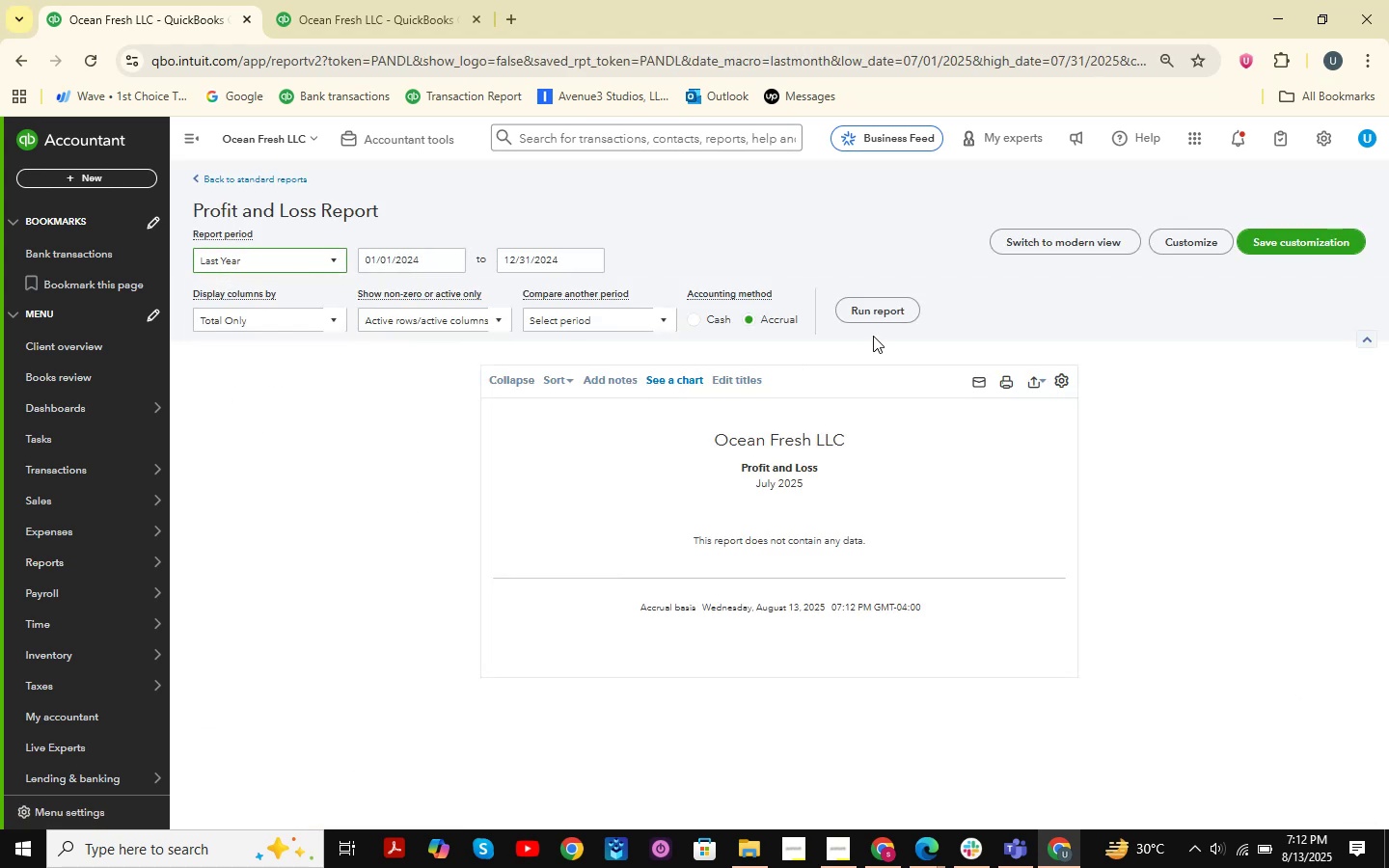 
left_click([880, 319])
 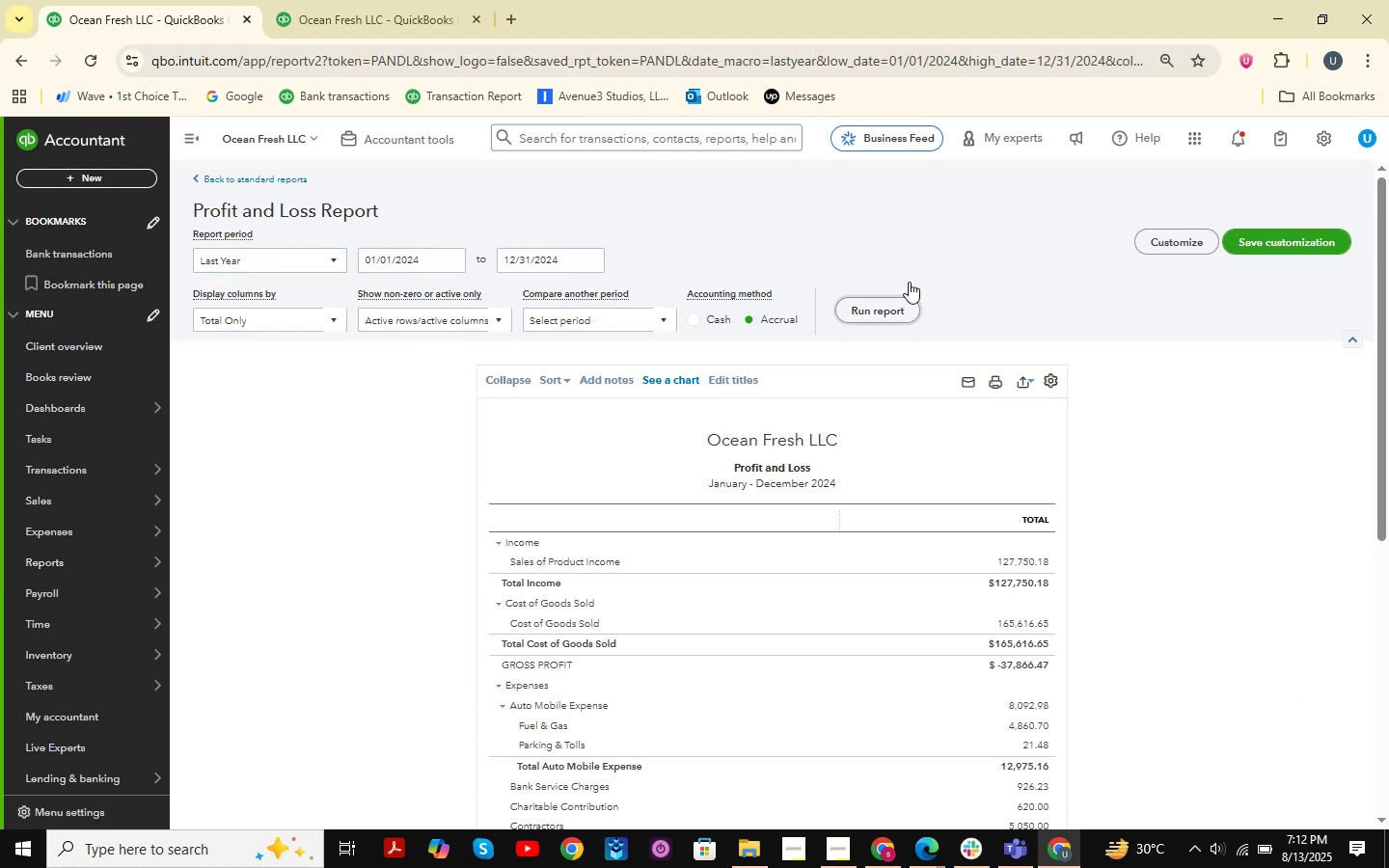 
scroll: coordinate [899, 354], scroll_direction: down, amount: 3.0
 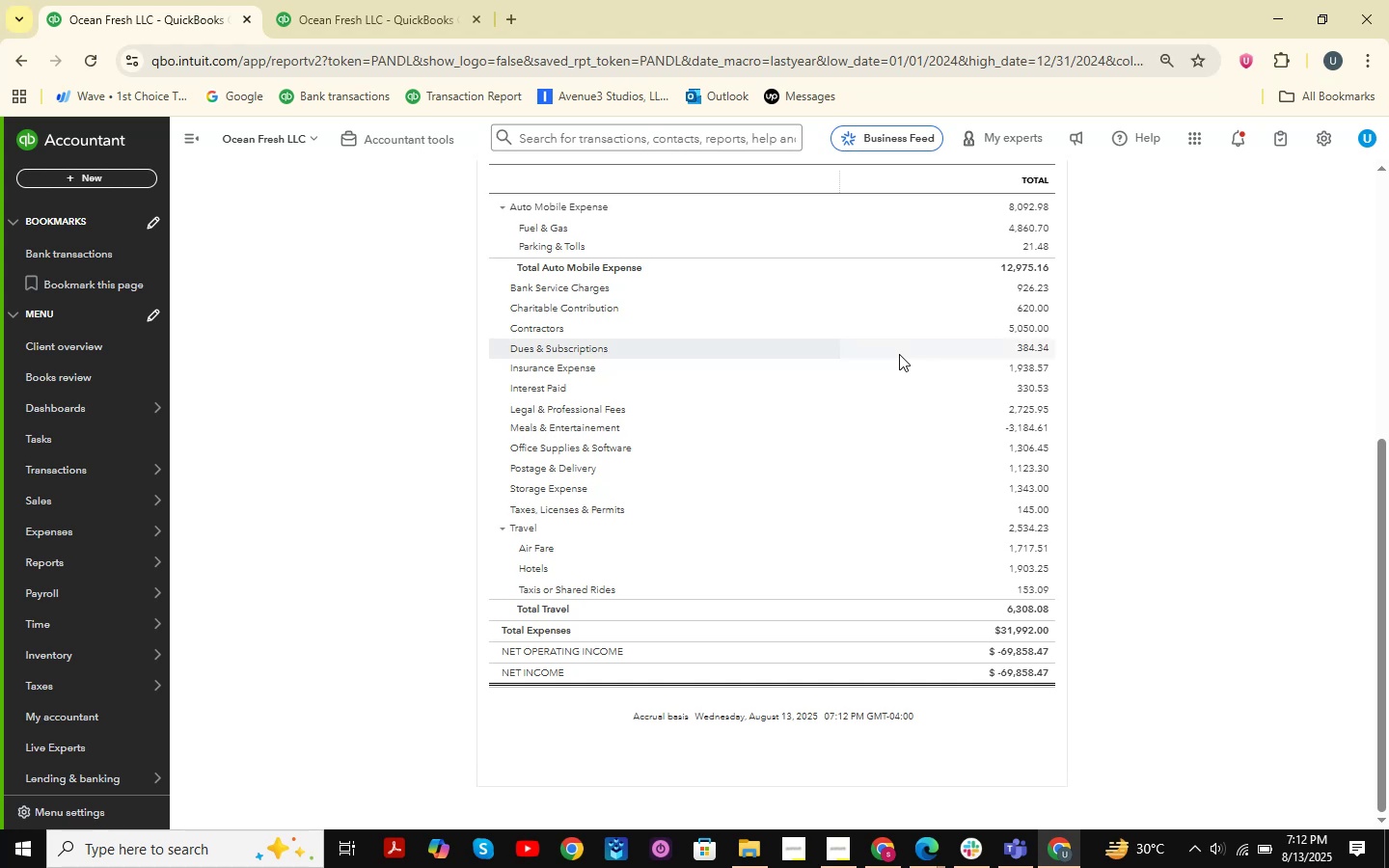 
scroll: coordinate [899, 354], scroll_direction: up, amount: 3.0
 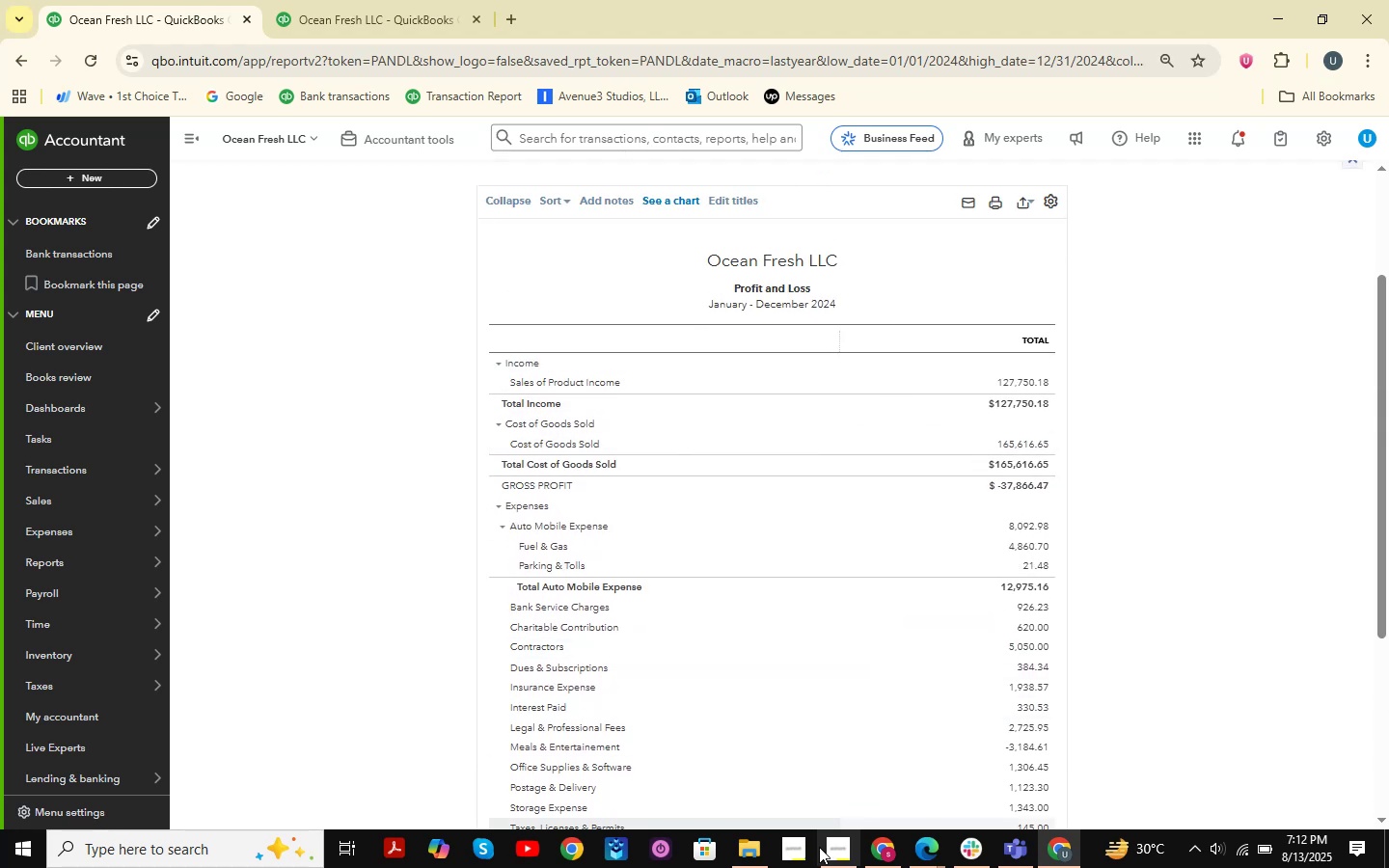 
scroll: coordinate [1144, 603], scroll_direction: down, amount: 2.0
 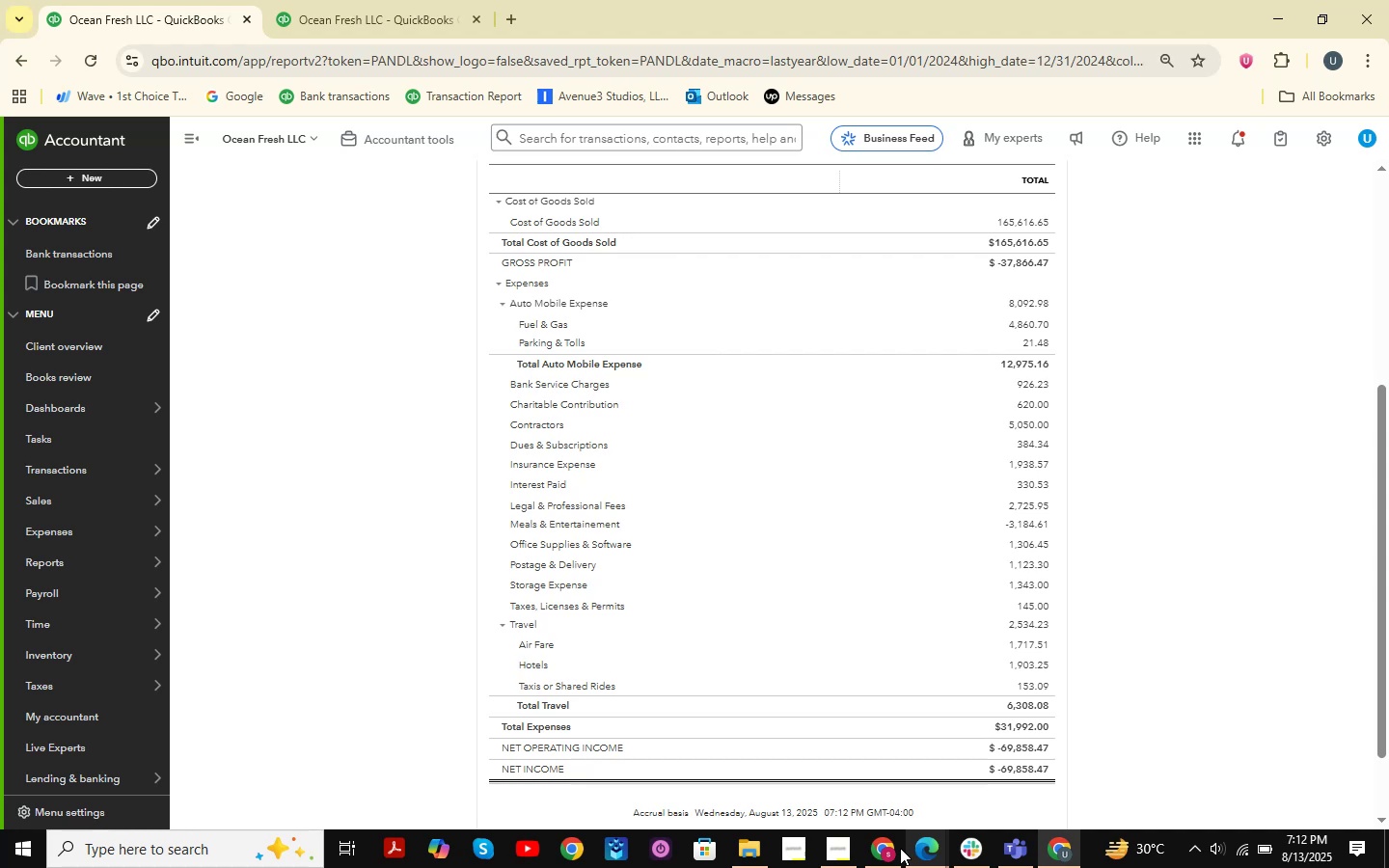 
left_click([923, 854])
 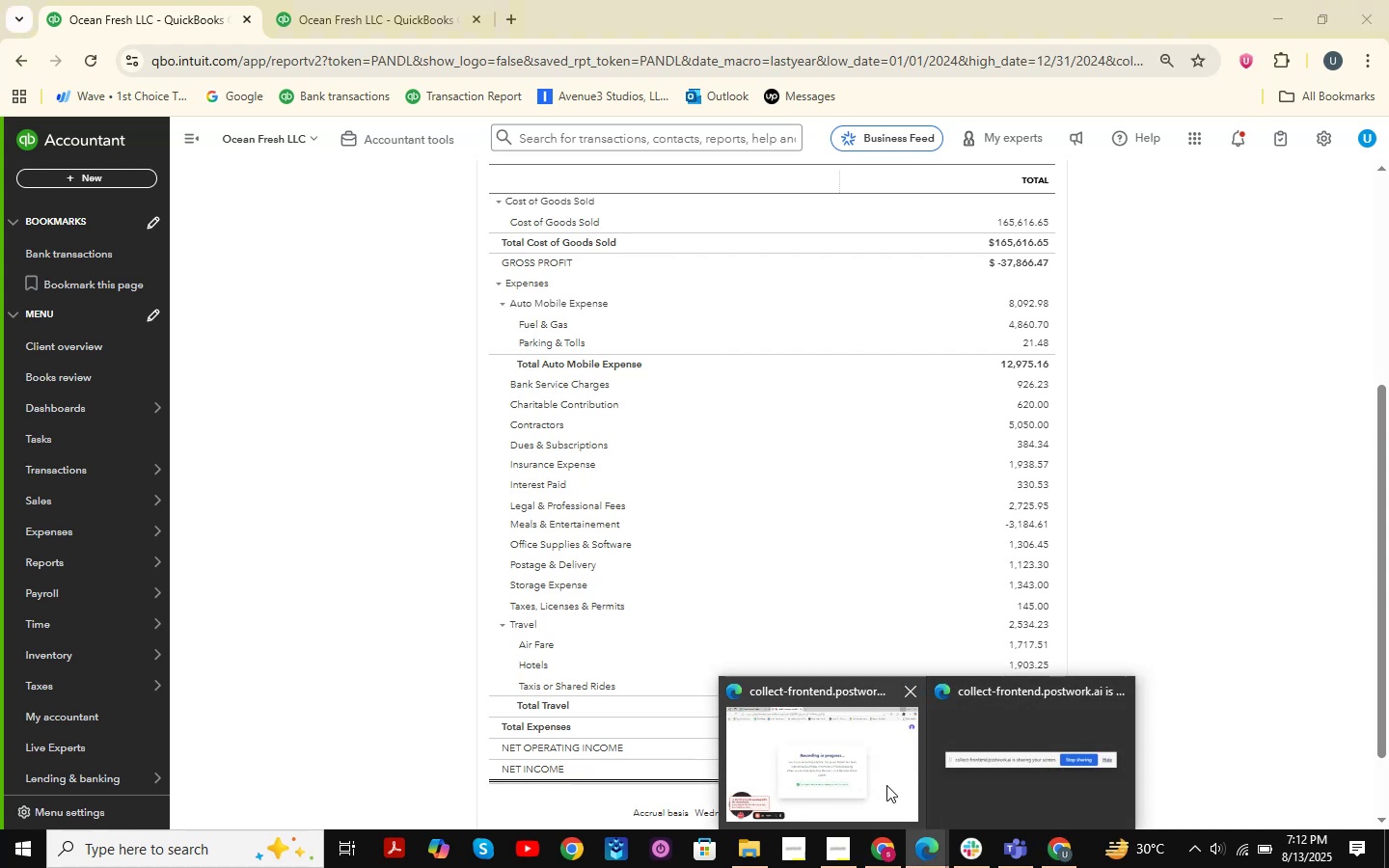 
left_click([842, 756])
 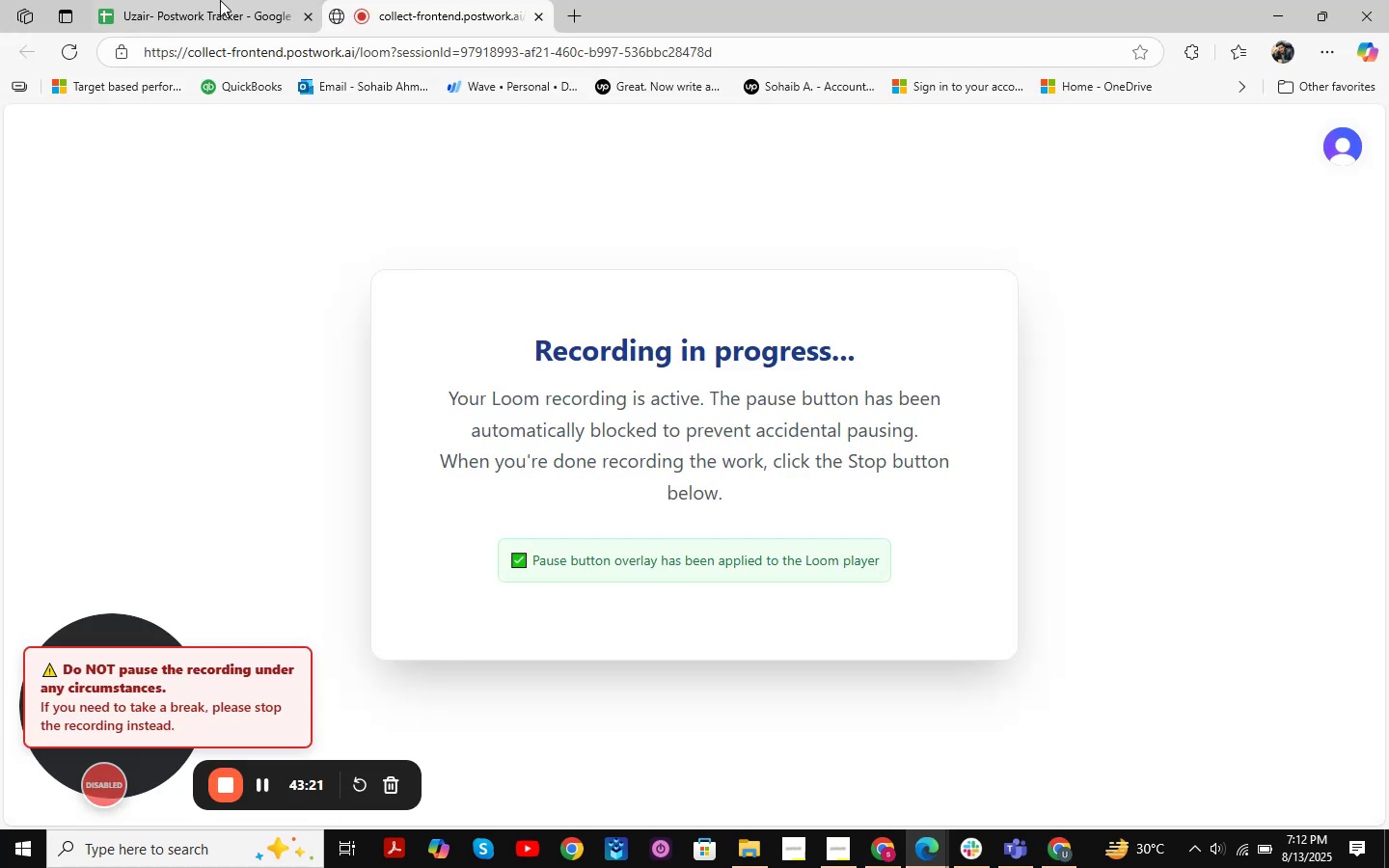 
left_click([220, 0])
 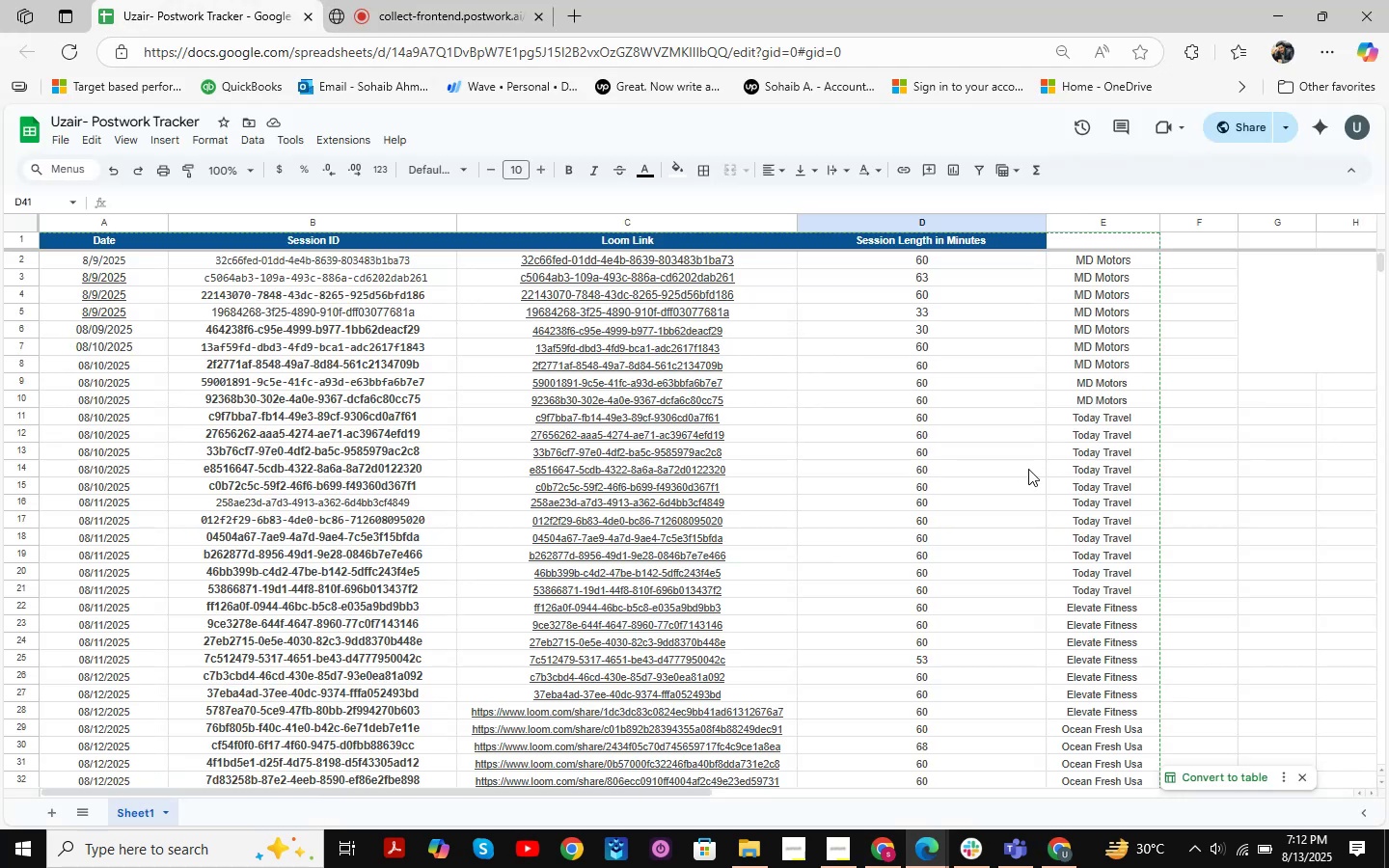 
scroll: coordinate [1148, 507], scroll_direction: down, amount: 3.0
 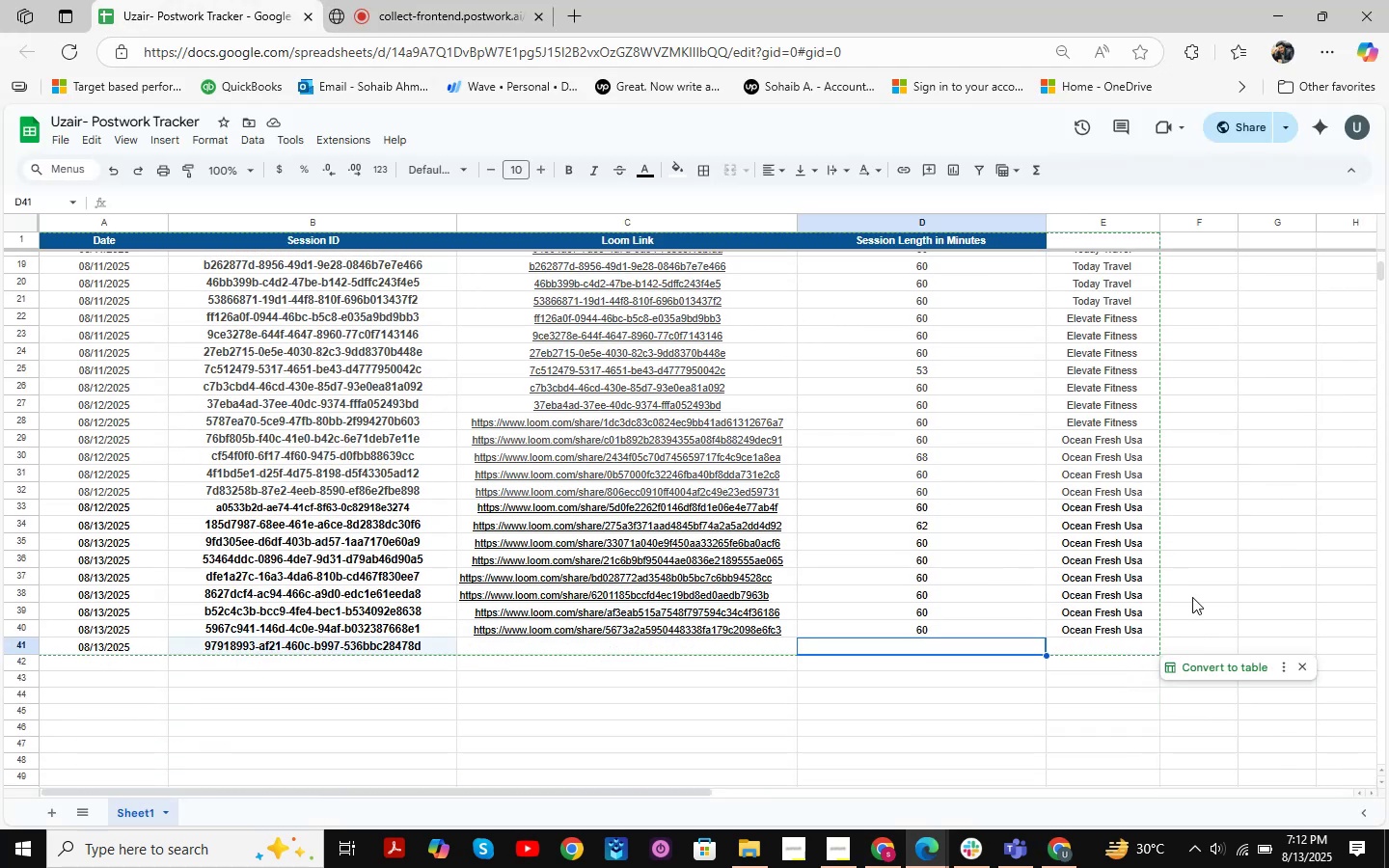 
scroll: coordinate [1014, 519], scroll_direction: up, amount: 14.0
 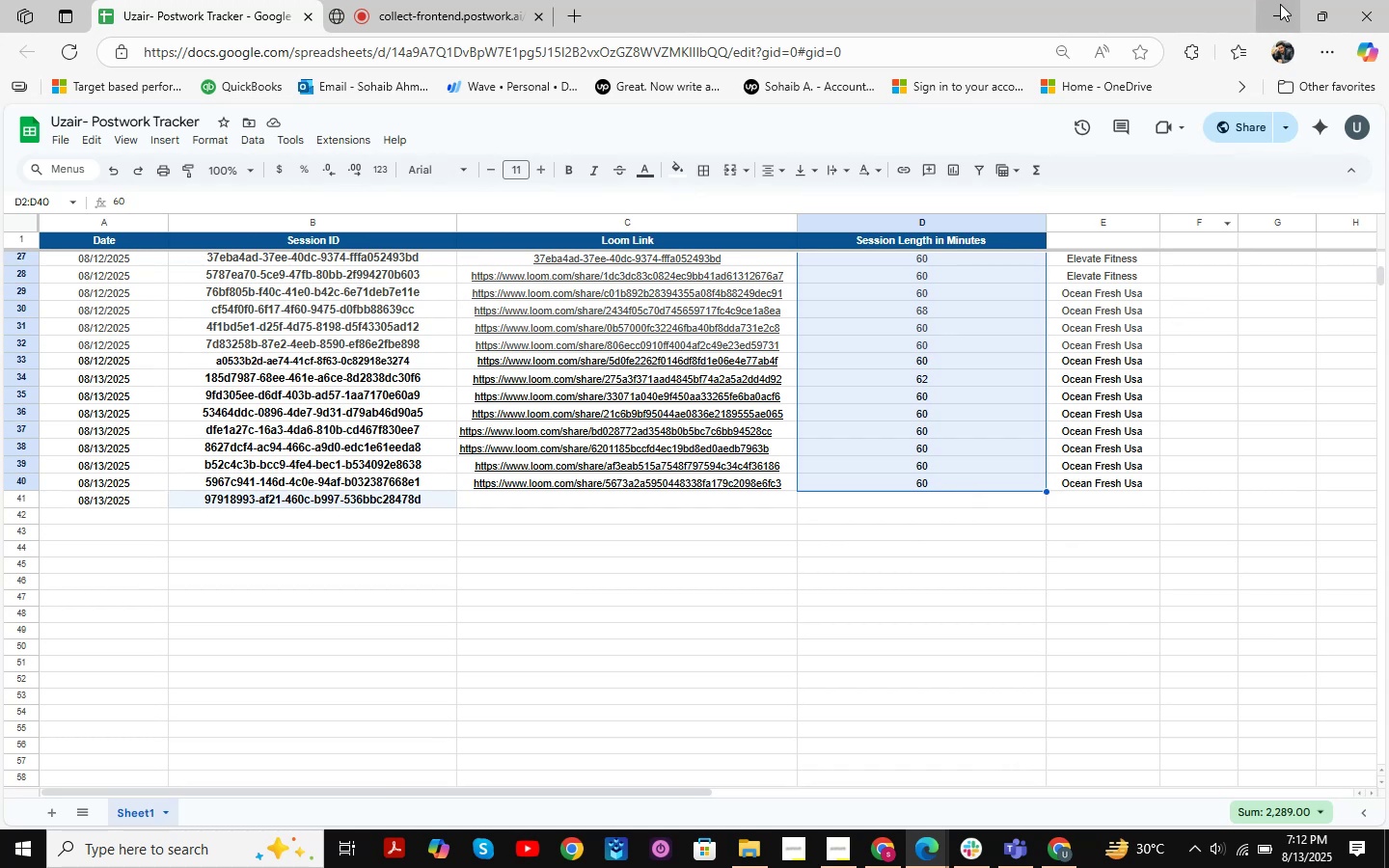 
wait(11.25)
 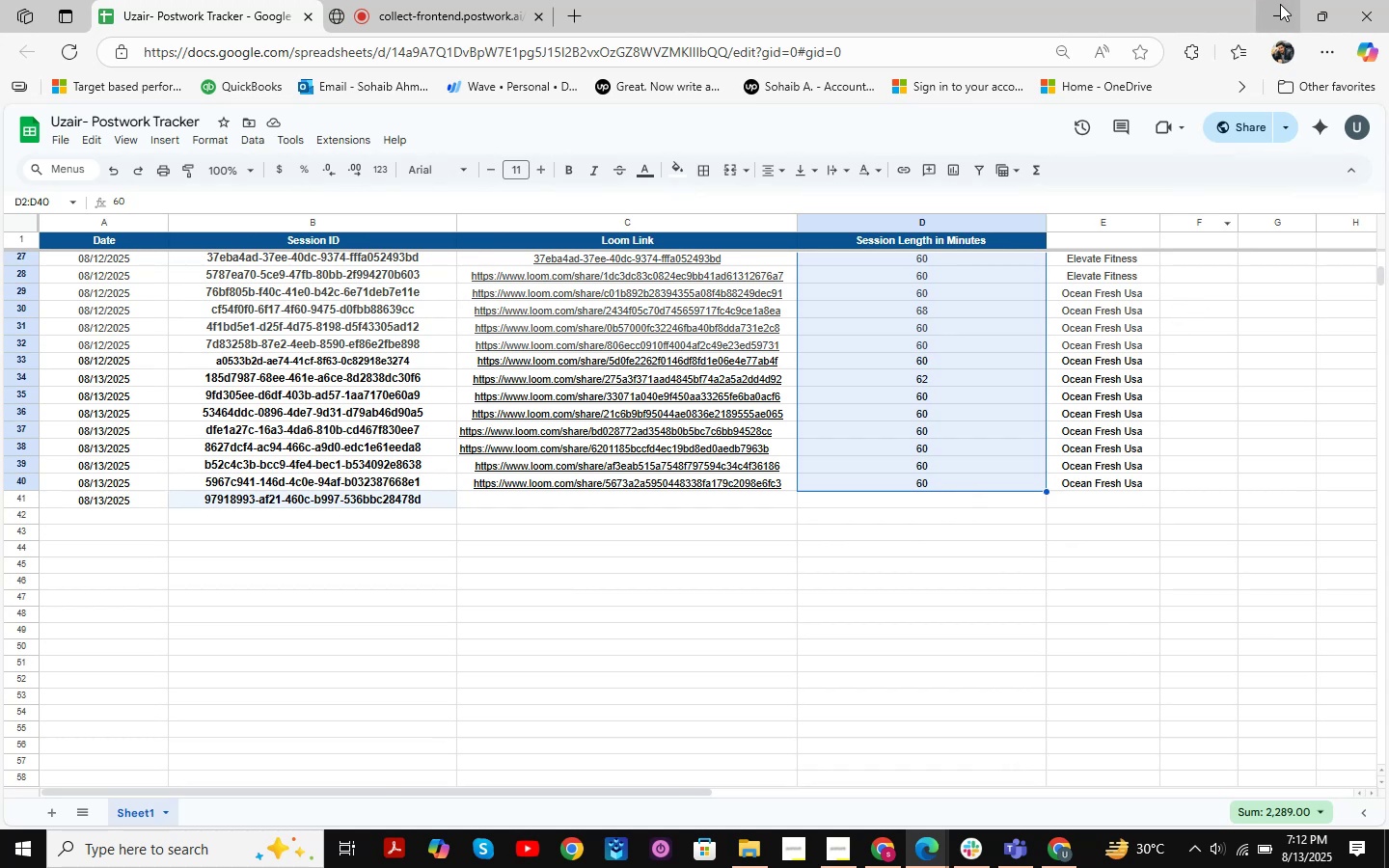 
left_click([844, 853])
 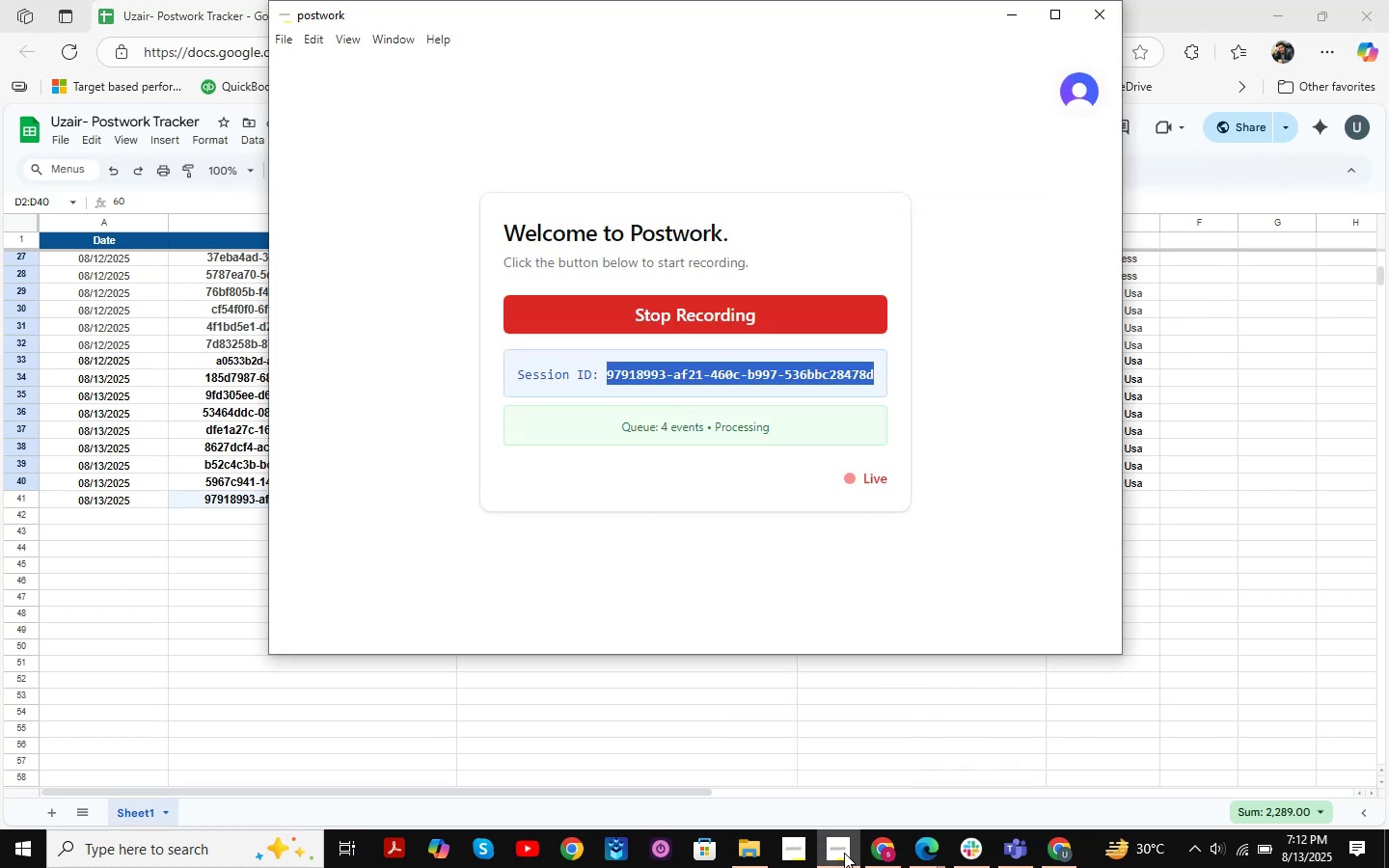 
left_click([844, 853])
 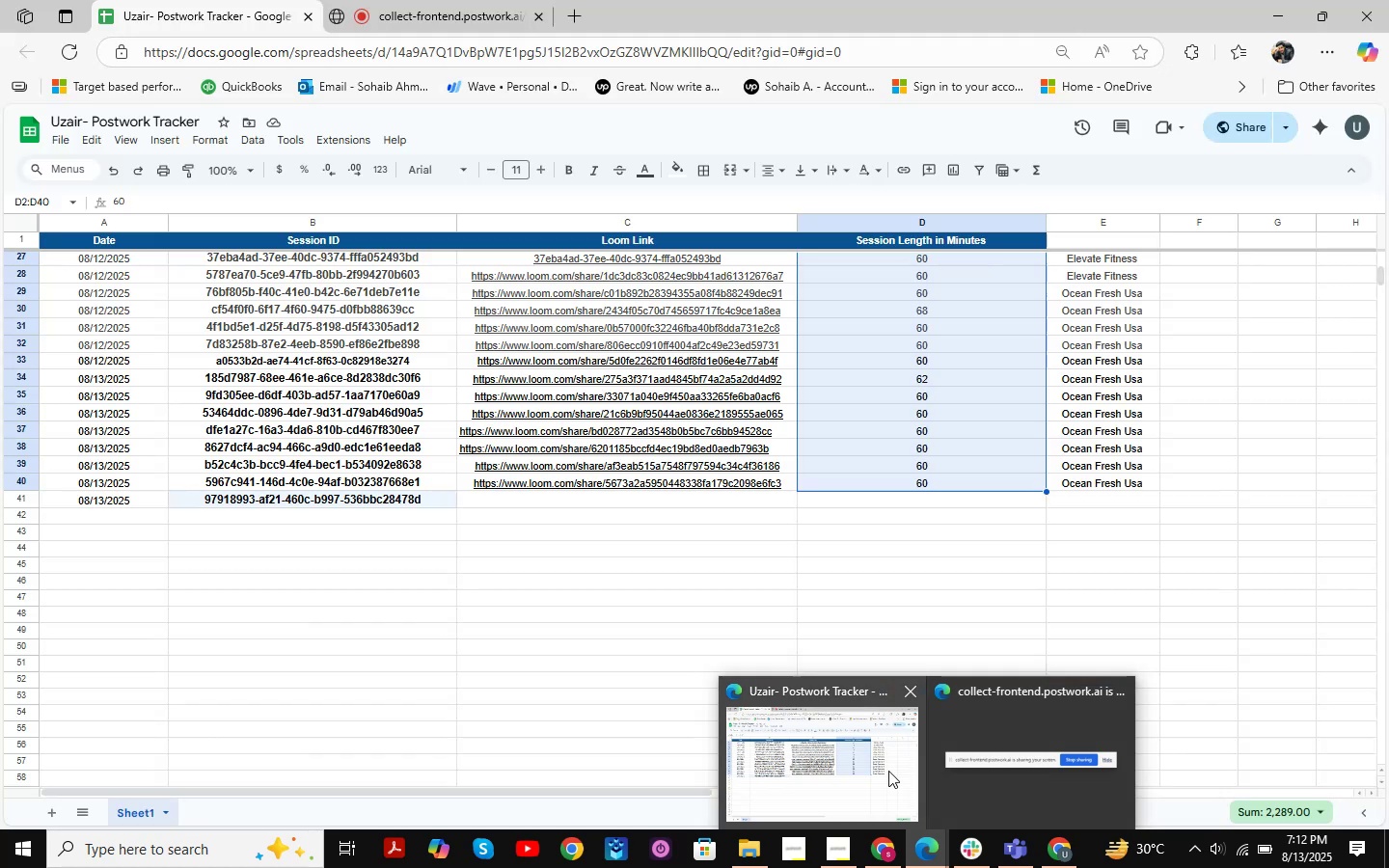 
left_click([485, 0])
 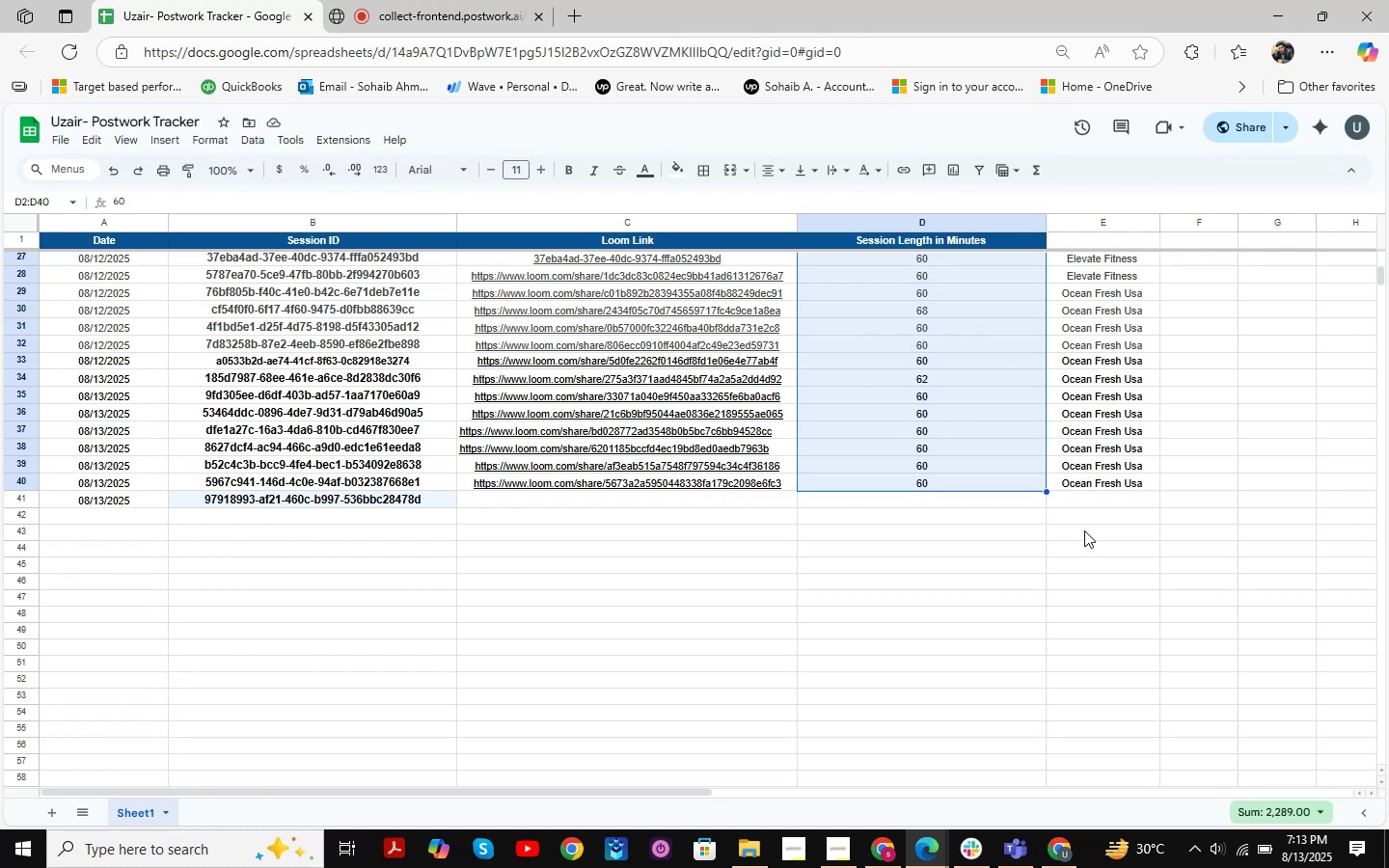 
wait(30.86)
 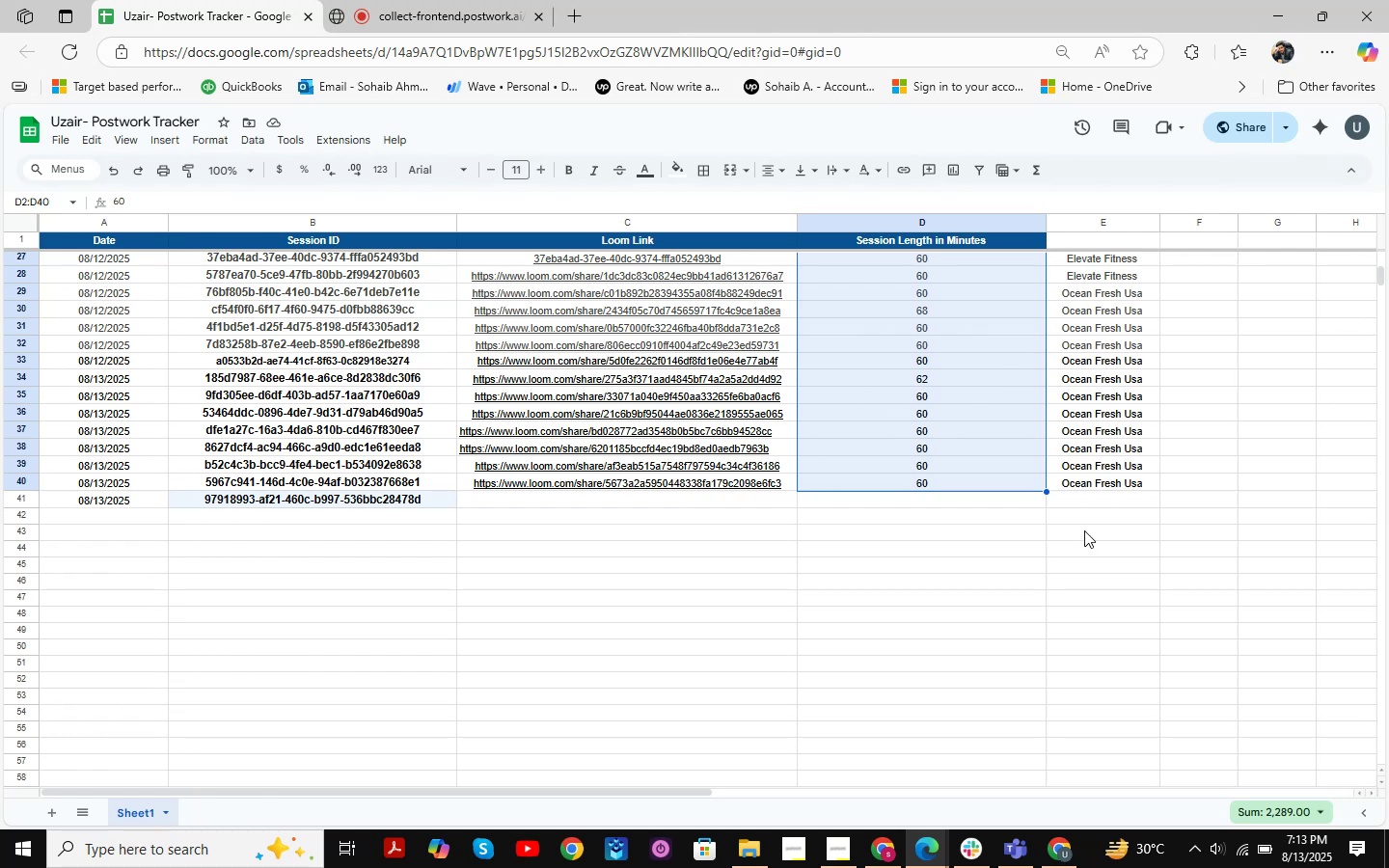 
scroll: coordinate [967, 484], scroll_direction: up, amount: 1.0
 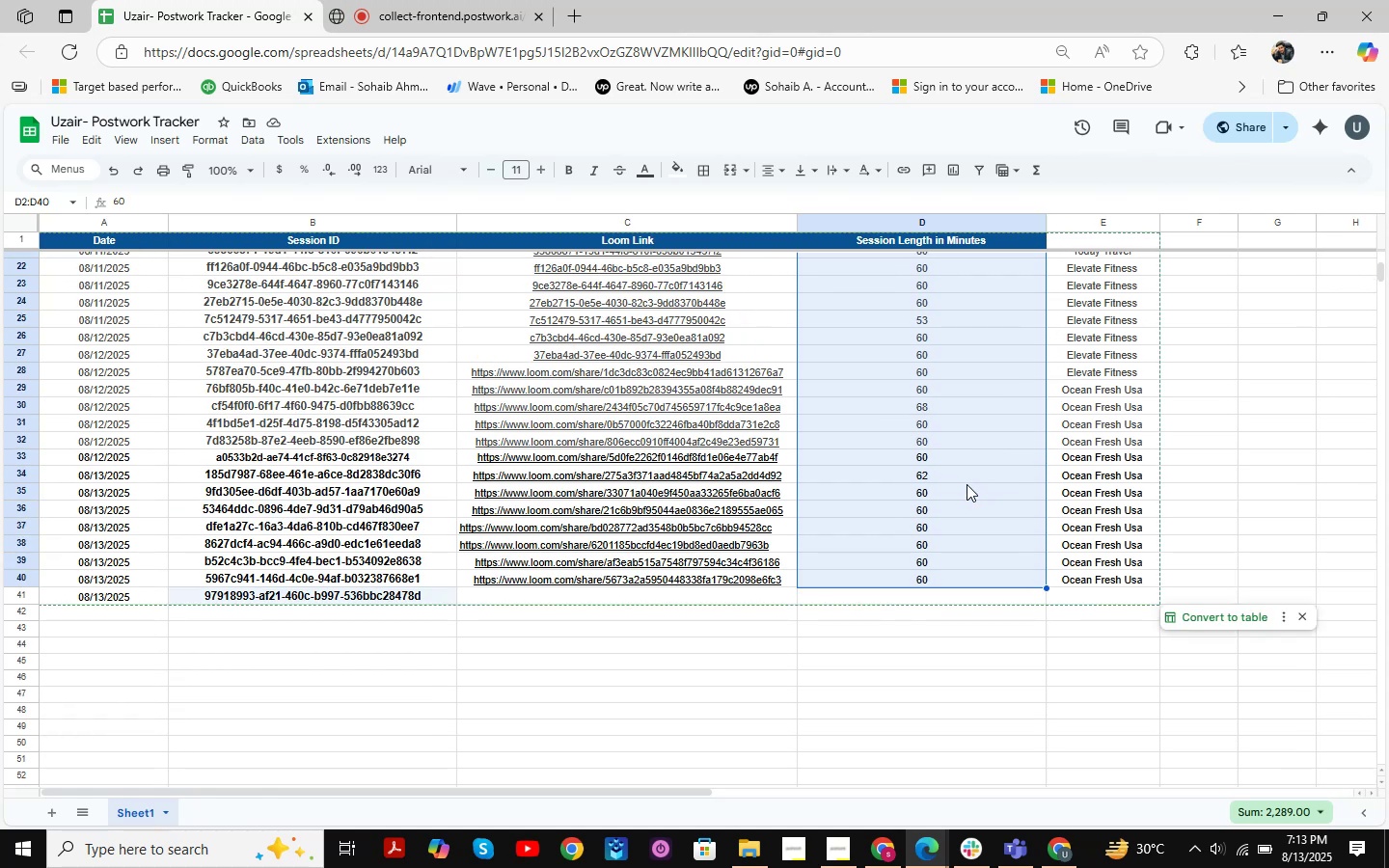 
scroll: coordinate [967, 484], scroll_direction: down, amount: 1.0
 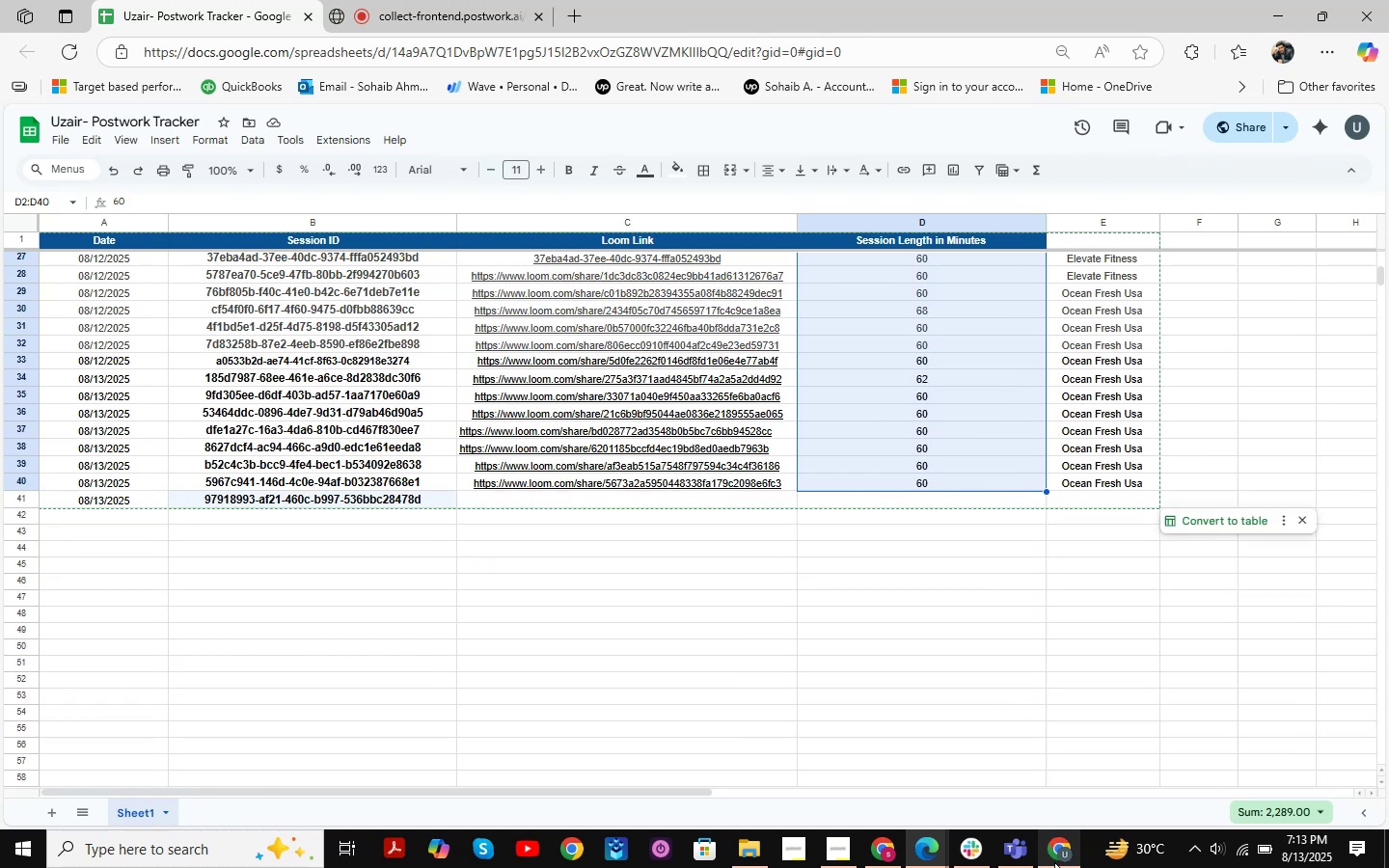 
mouse_move([1045, 837])
 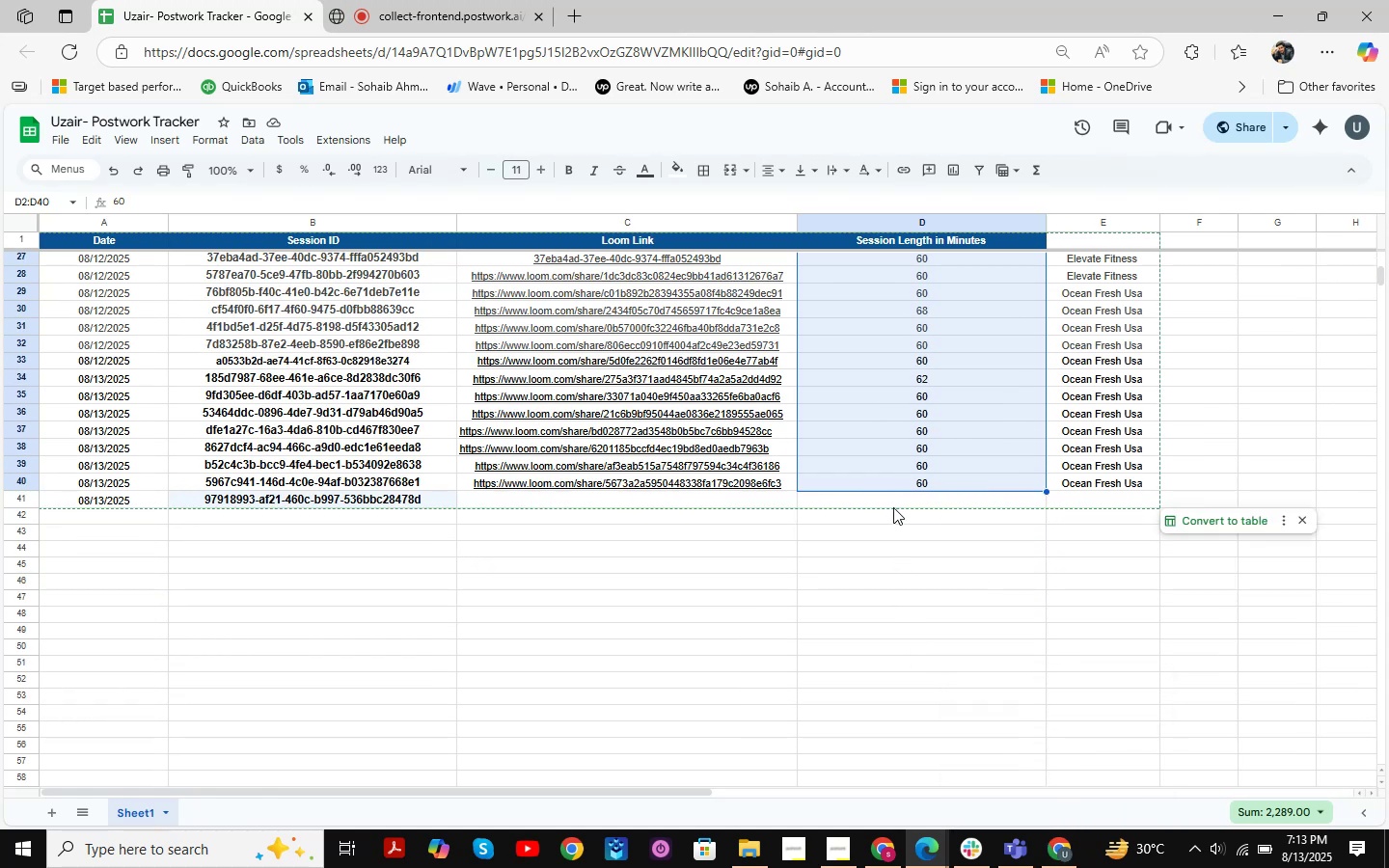 
double_click([916, 502])
 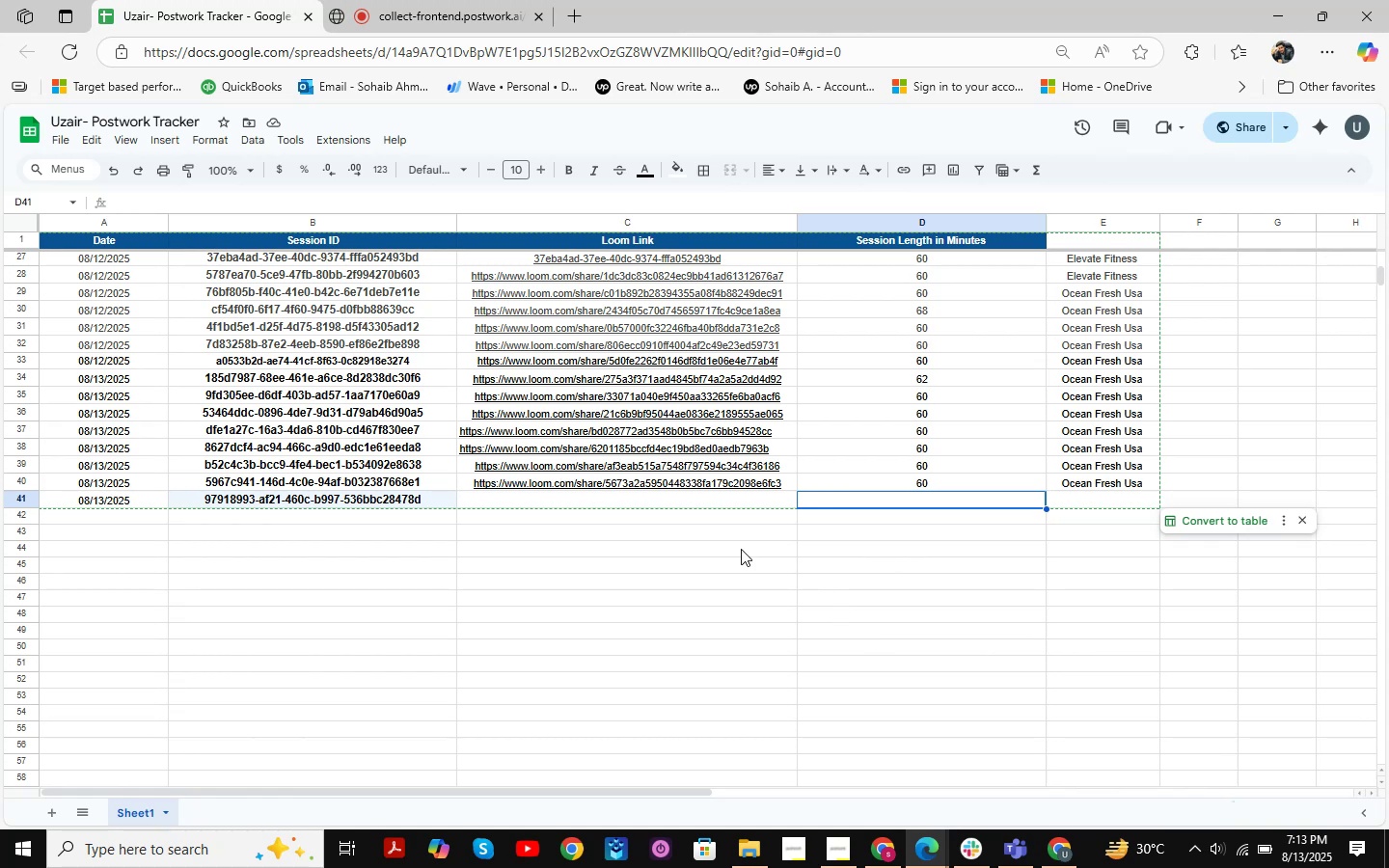 
left_click([843, 851])
 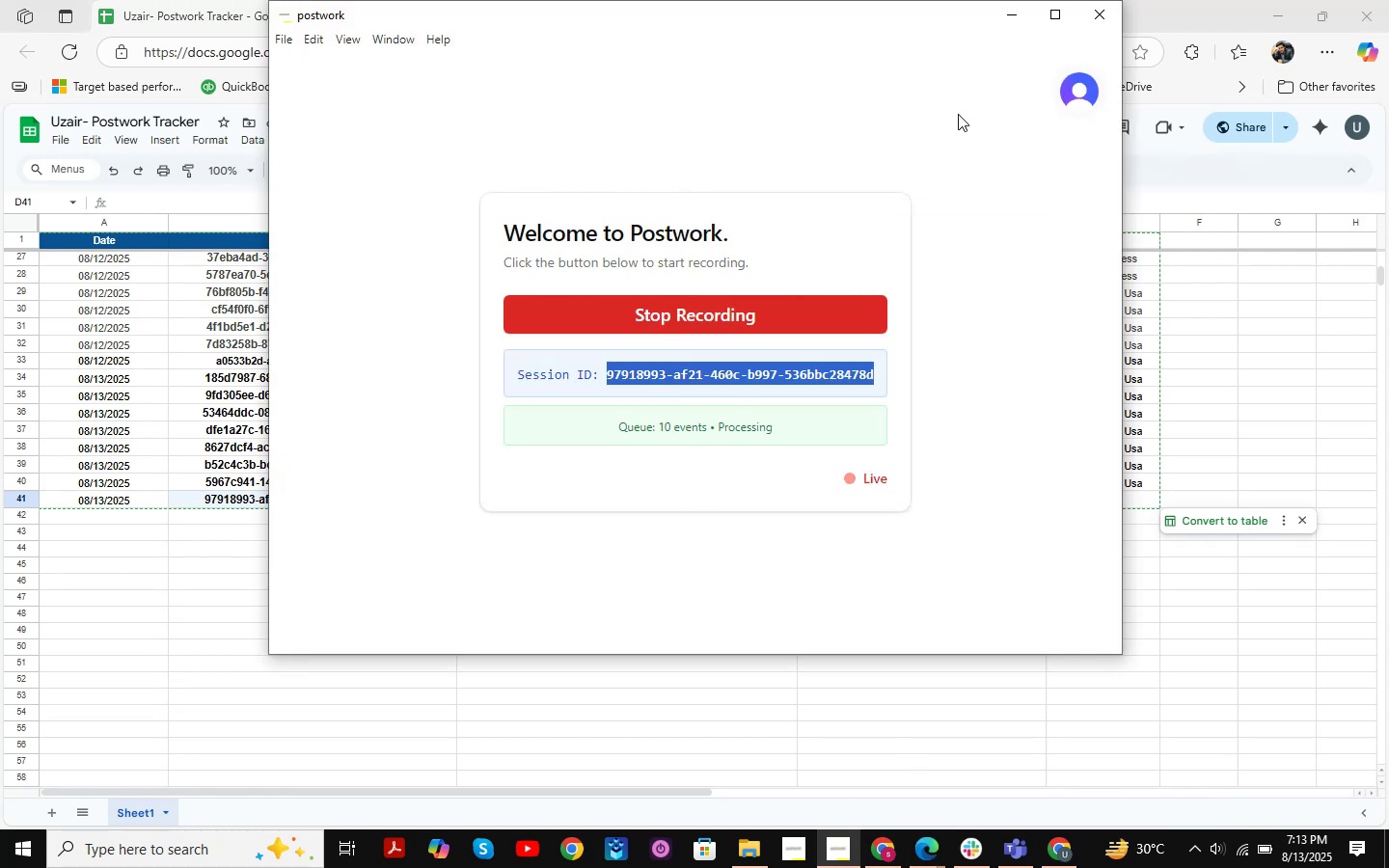 
left_click([1010, 9])
 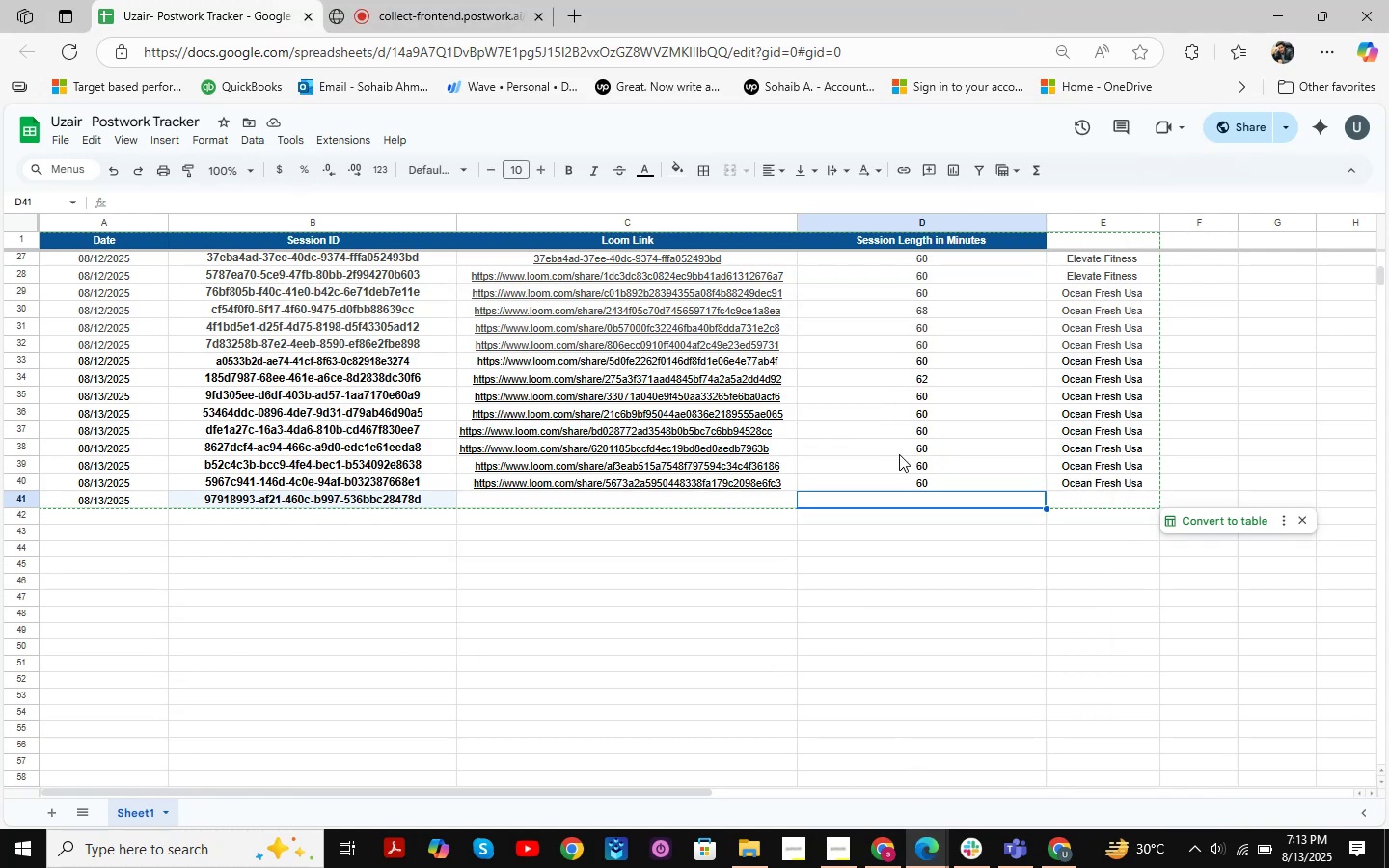 
left_click([471, 0])
 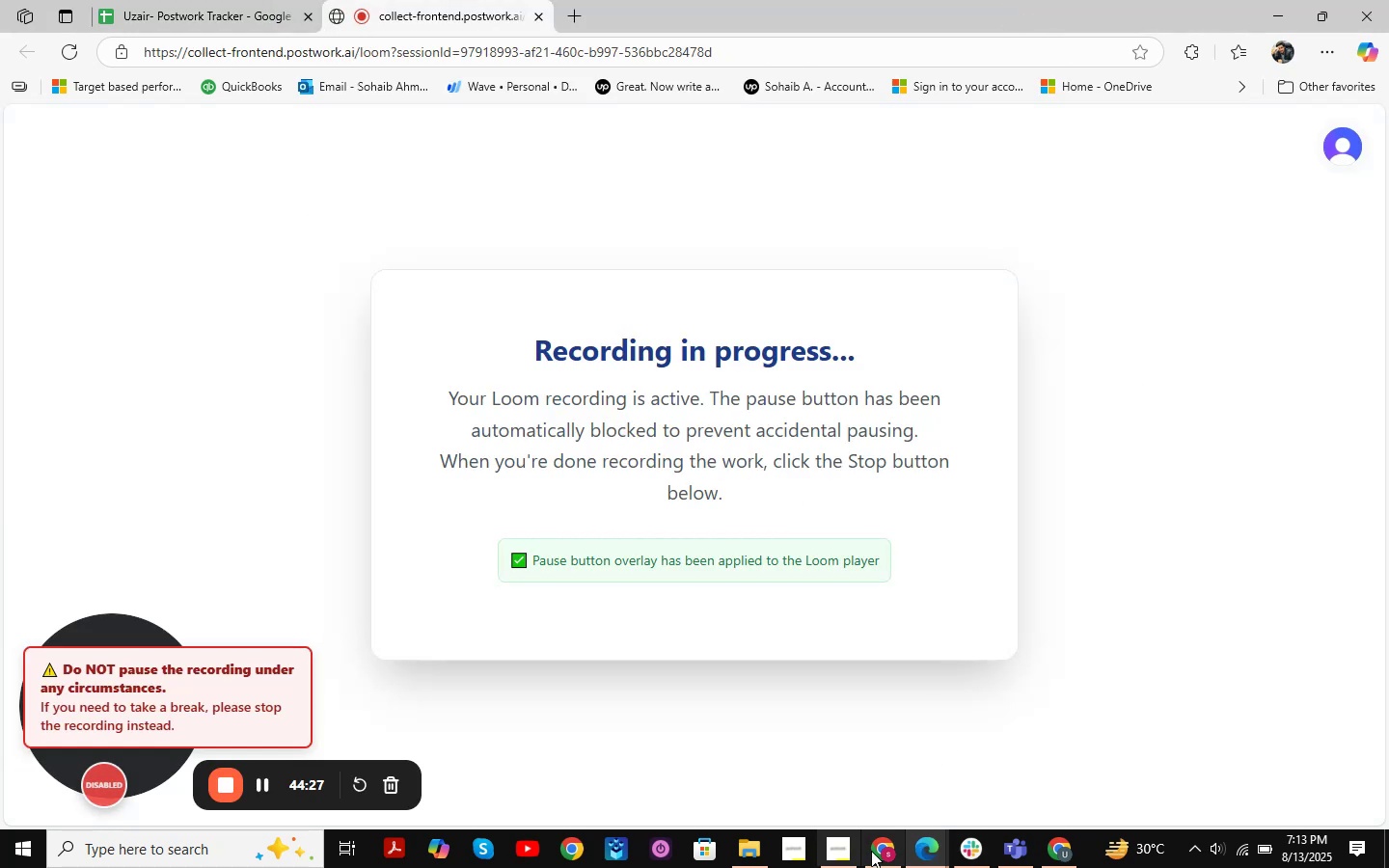 
left_click([1072, 867])
 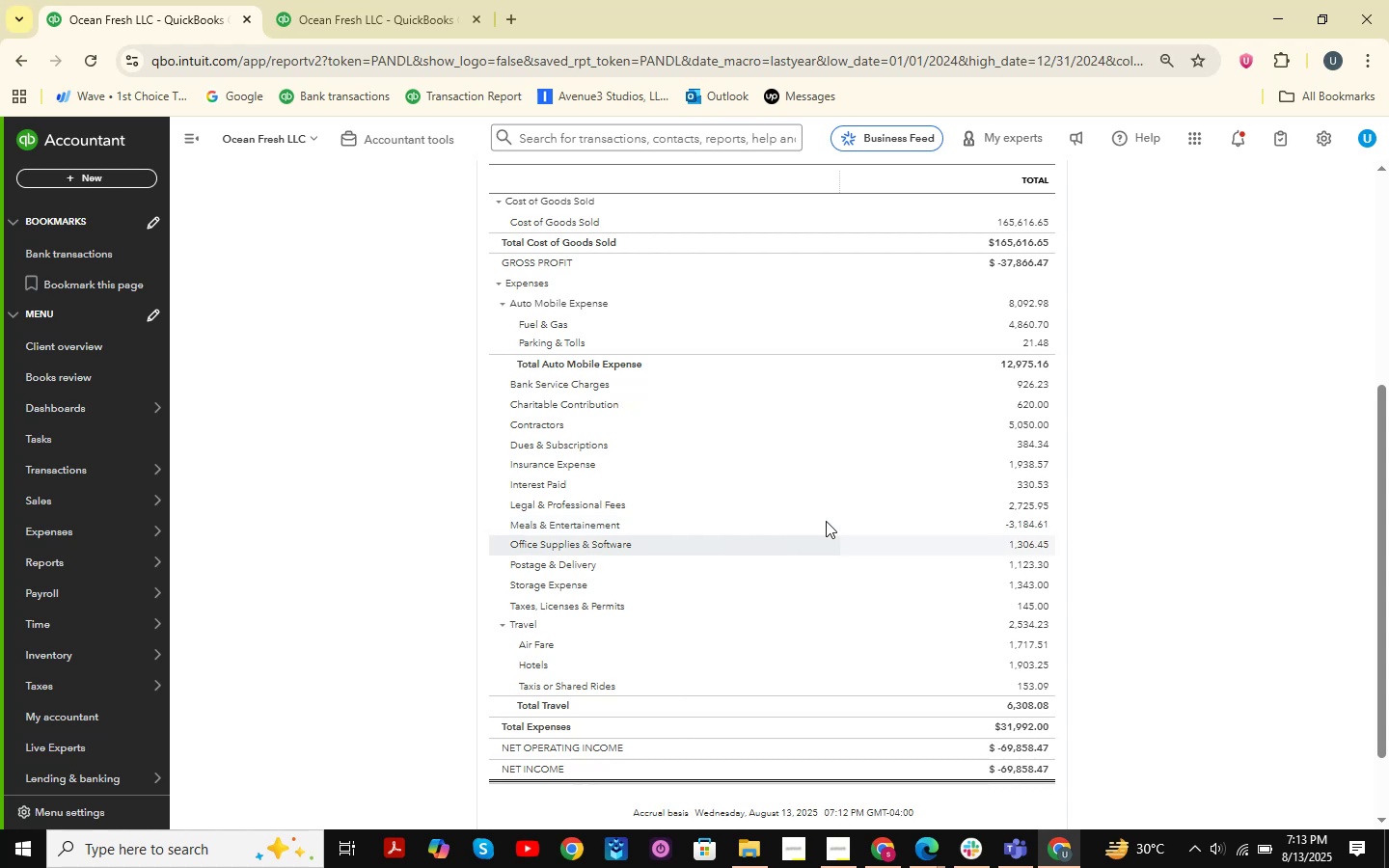 
scroll: coordinate [734, 465], scroll_direction: up, amount: 2.0
 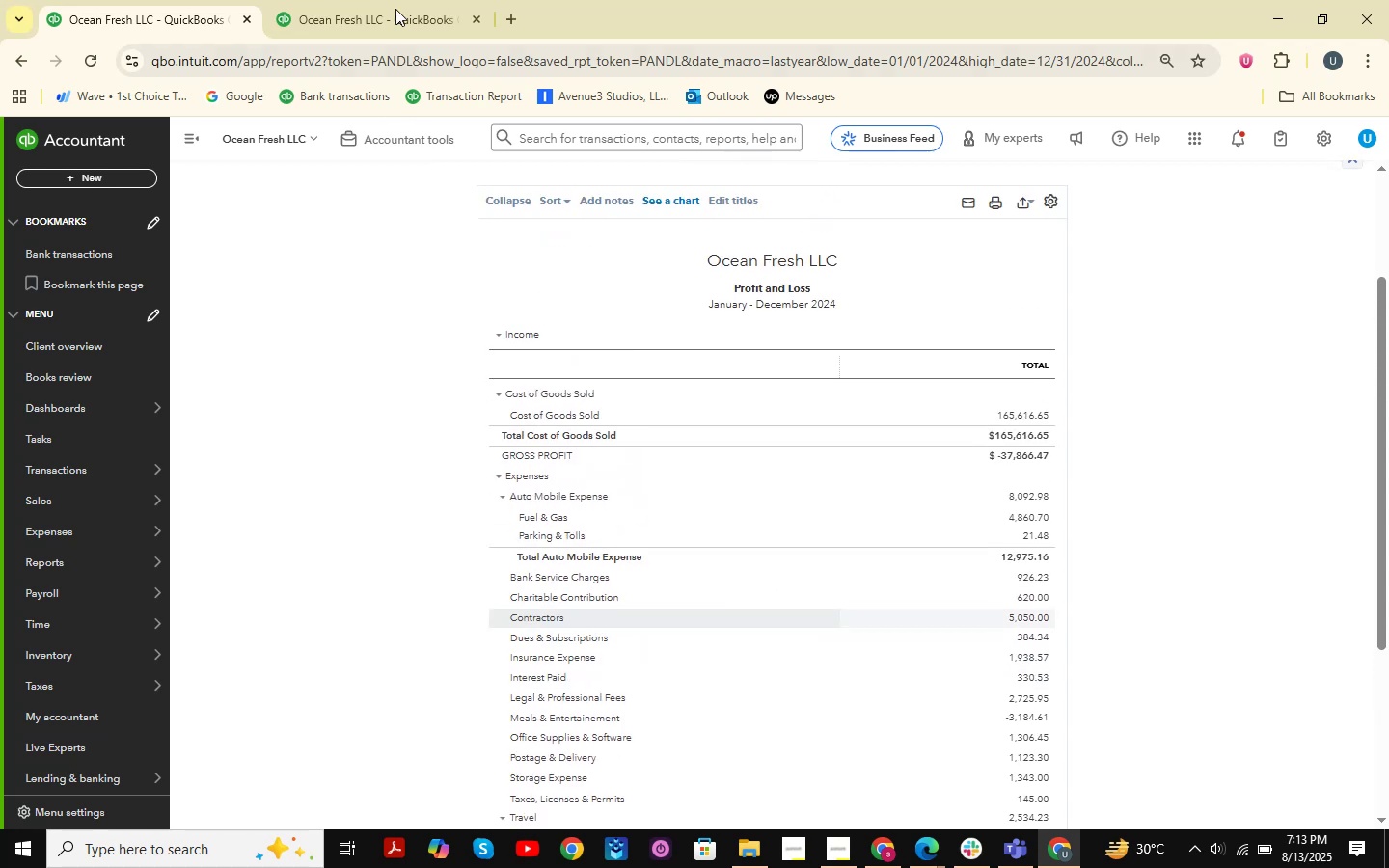 
left_click([388, 0])
 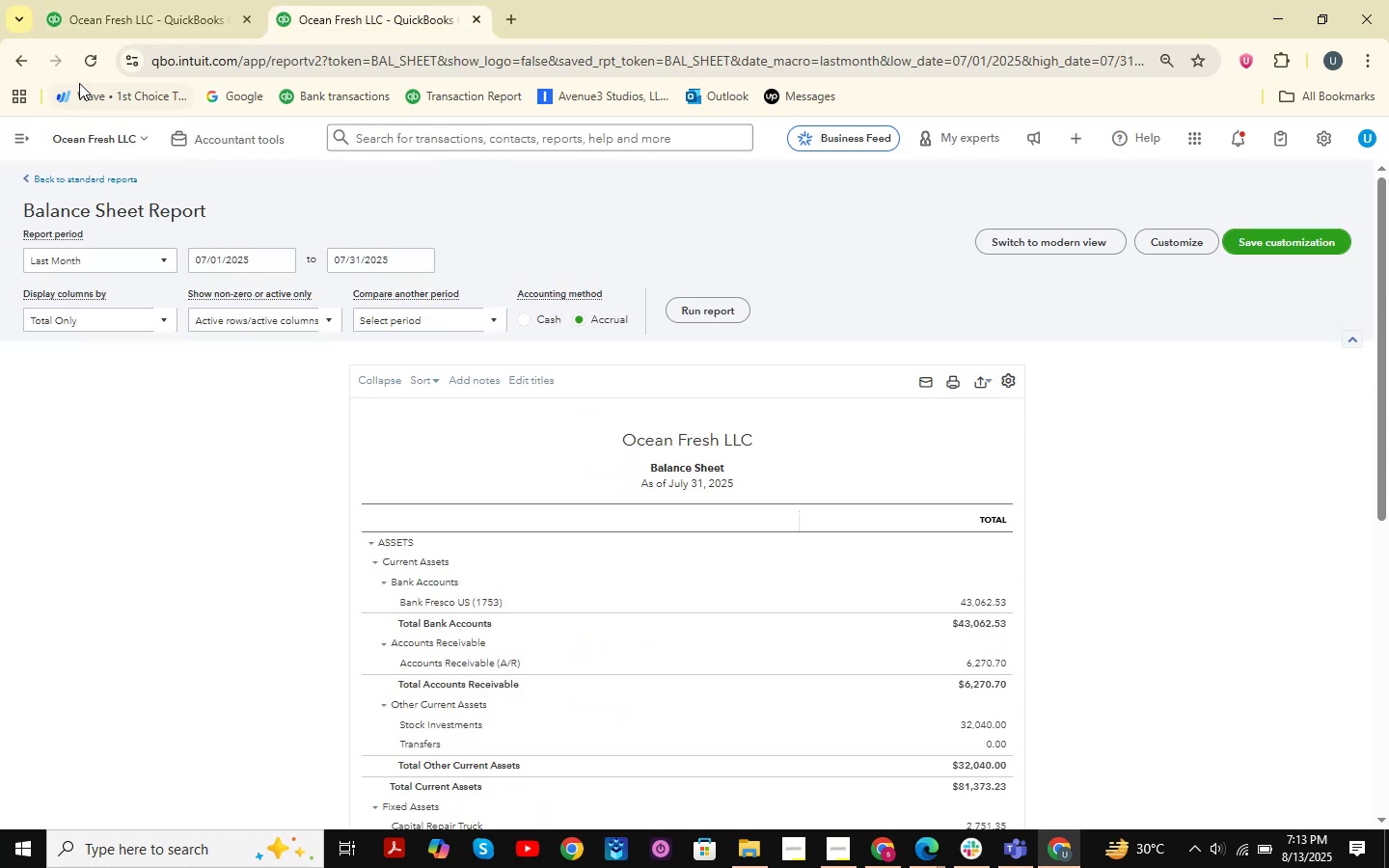 
left_click([128, 2])
 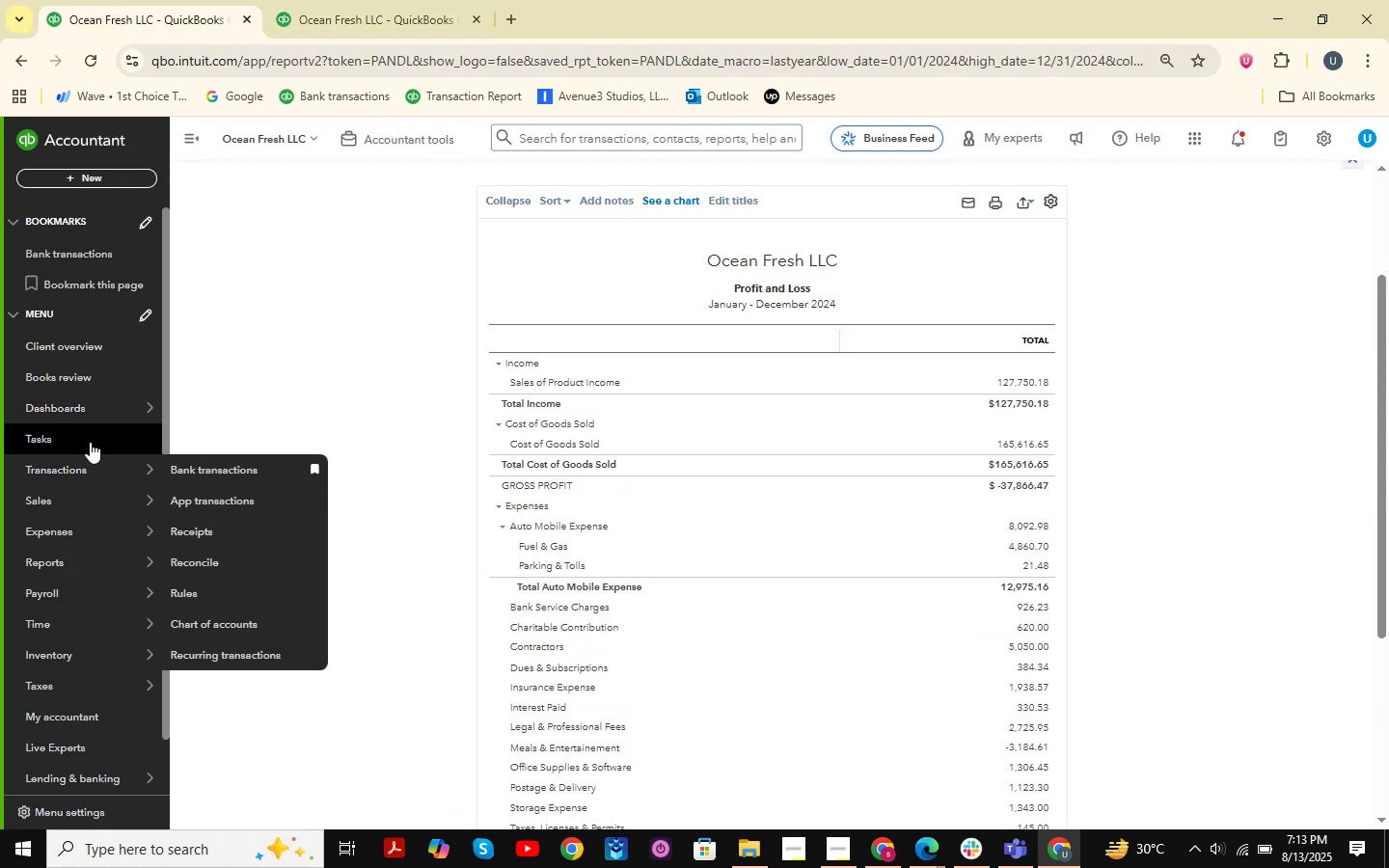 
mouse_move([227, 465])
 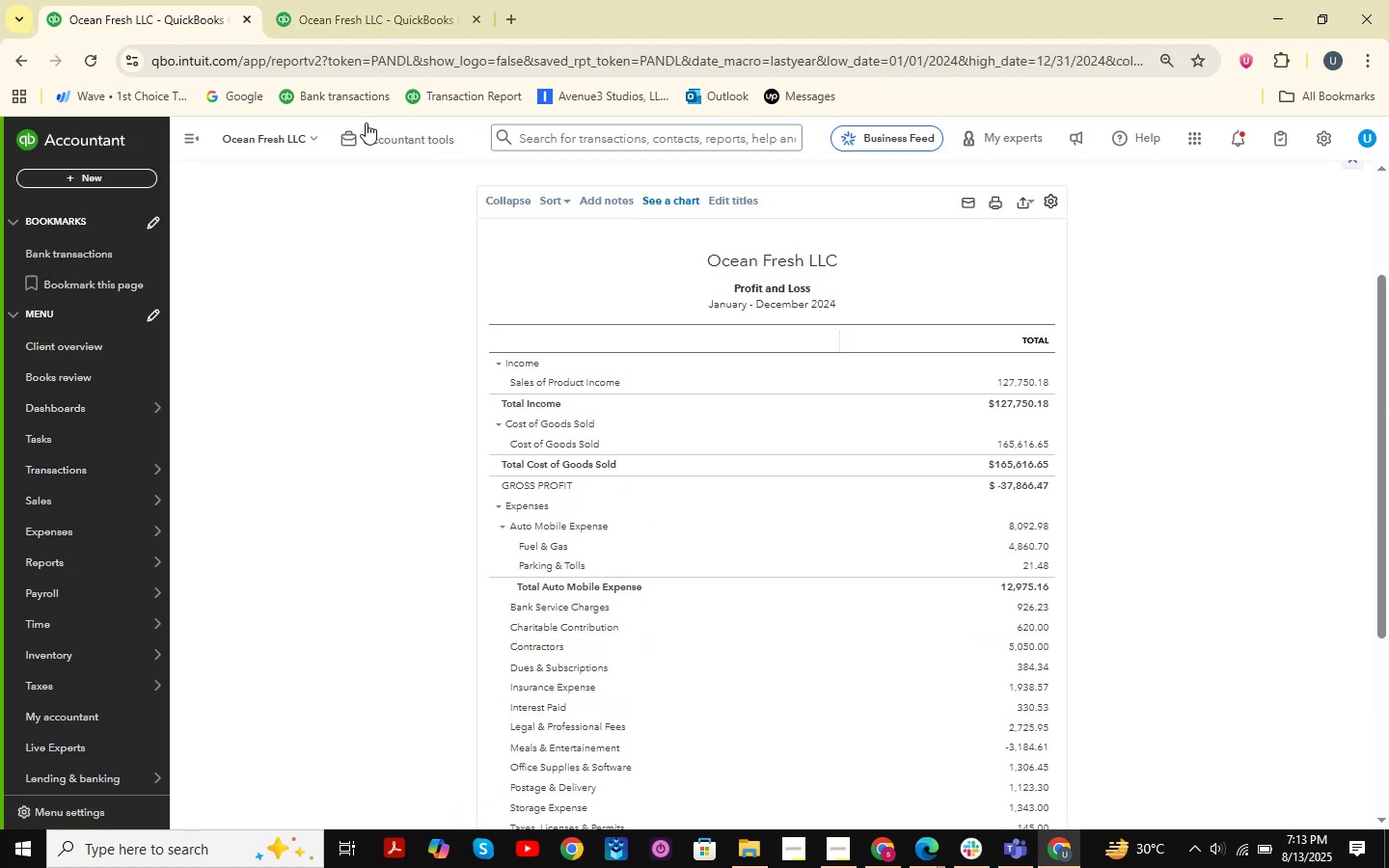 
left_click([366, 122])
 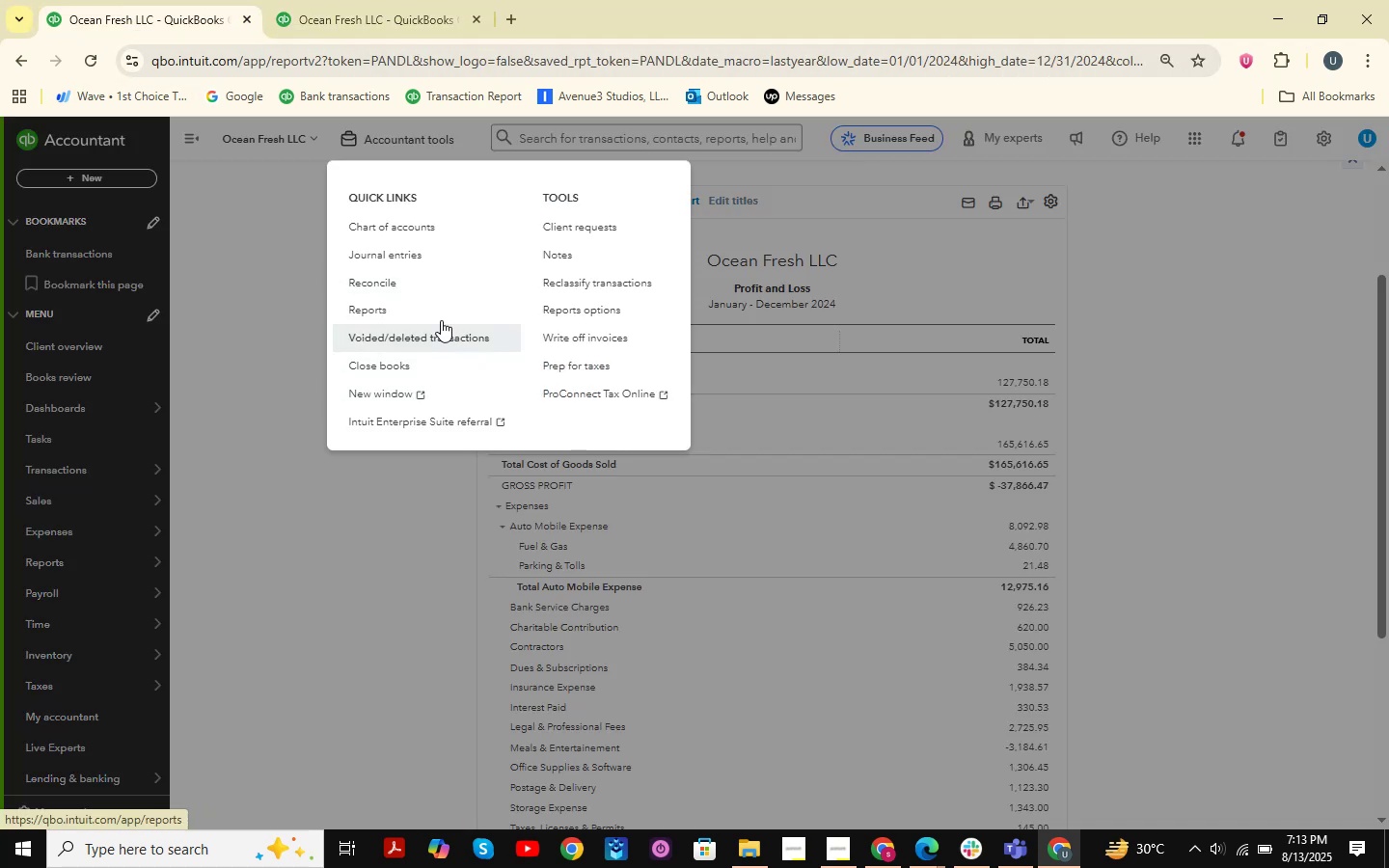 
left_click([408, 290])
 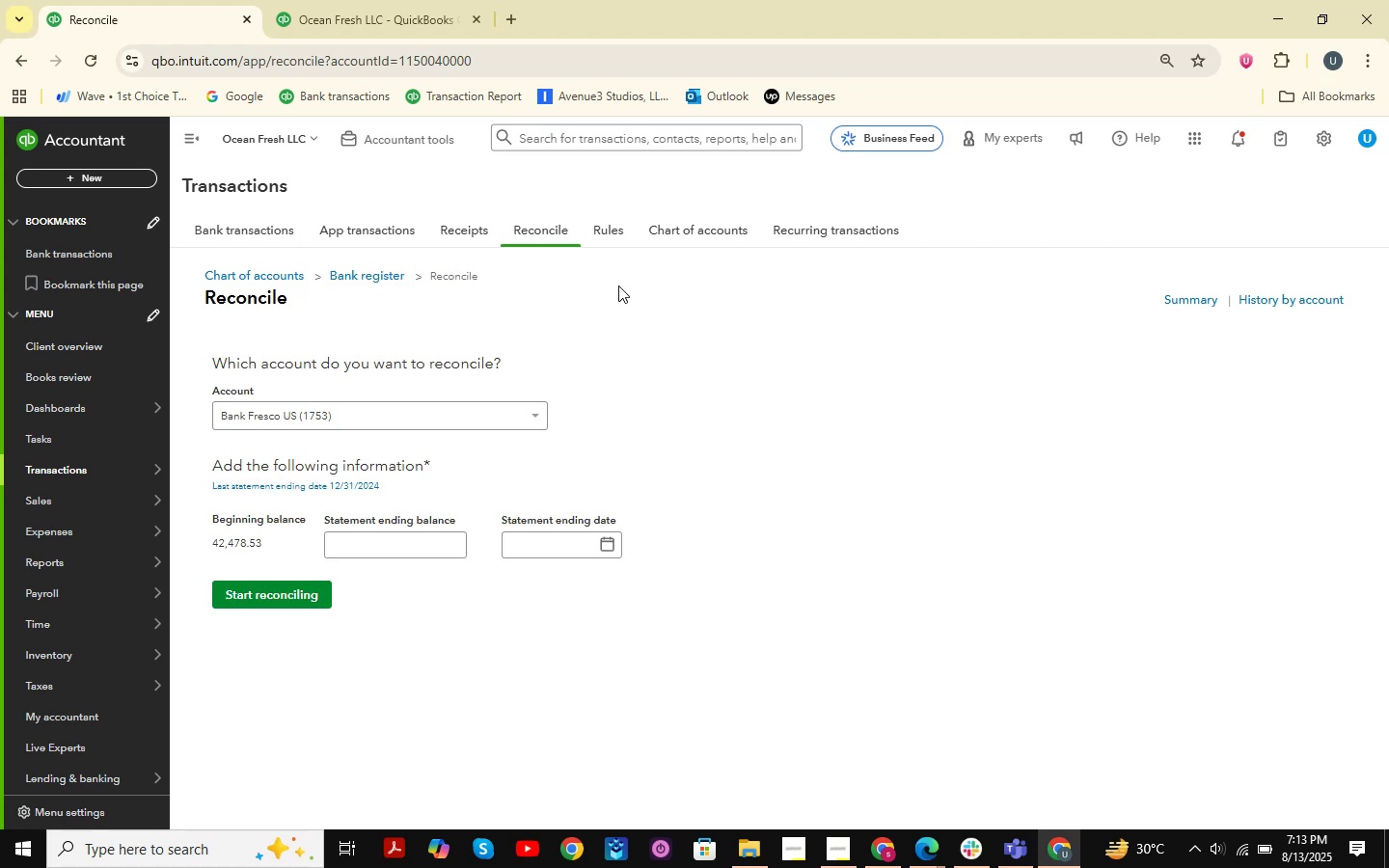 
wait(12.36)
 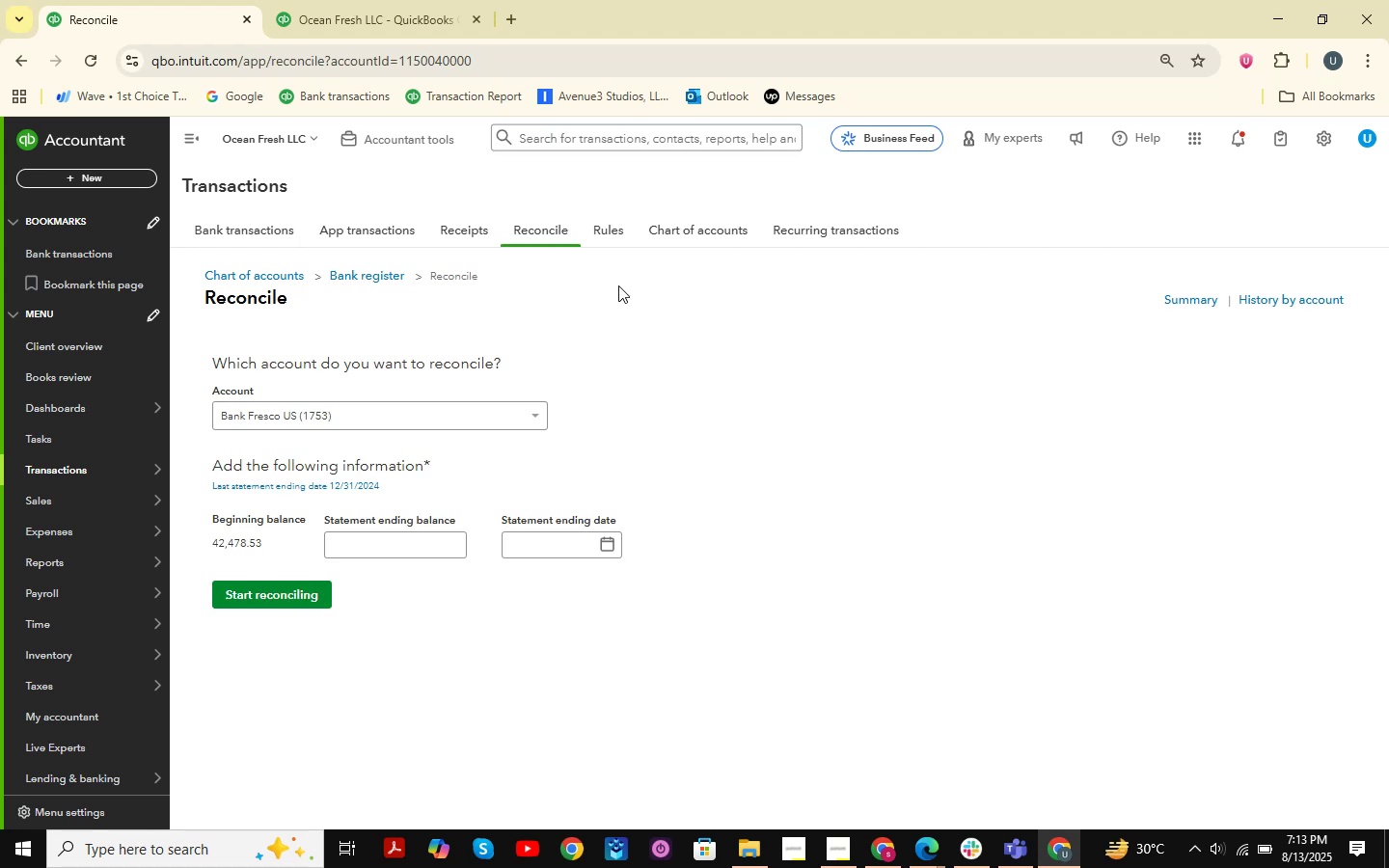 
left_click([234, 568])
 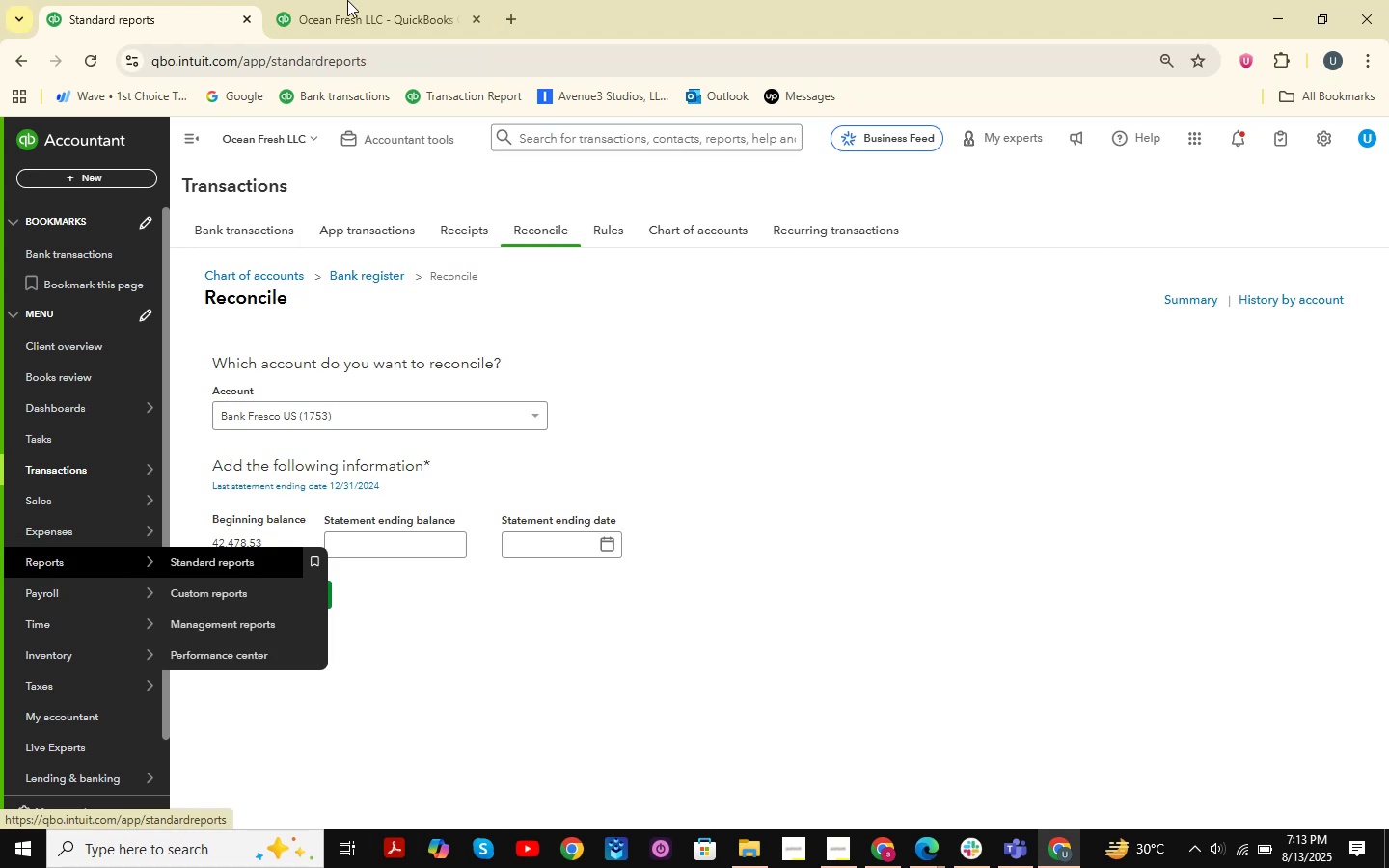 
left_click([349, 0])
 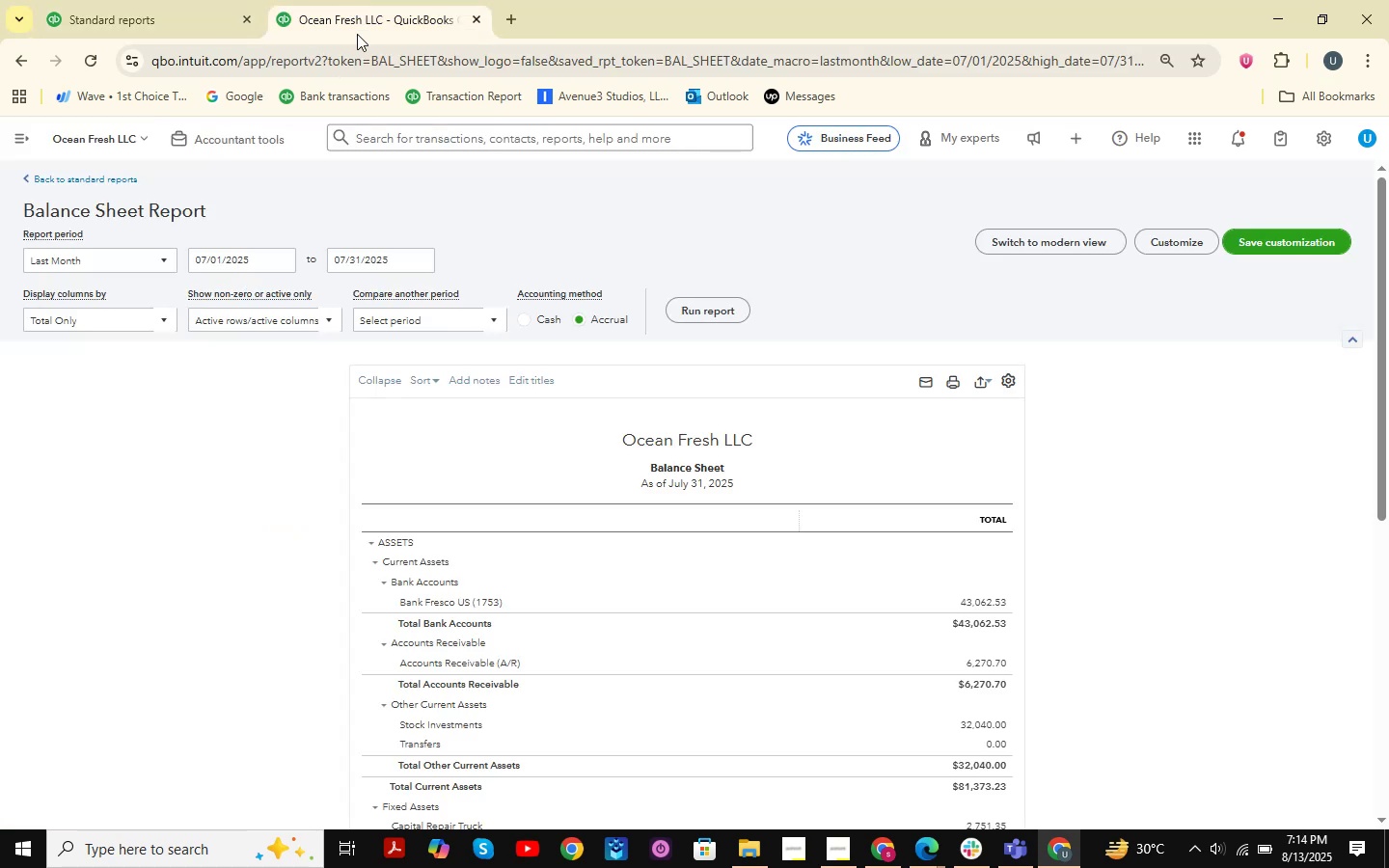 
scroll: coordinate [456, 379], scroll_direction: down, amount: 3.0
 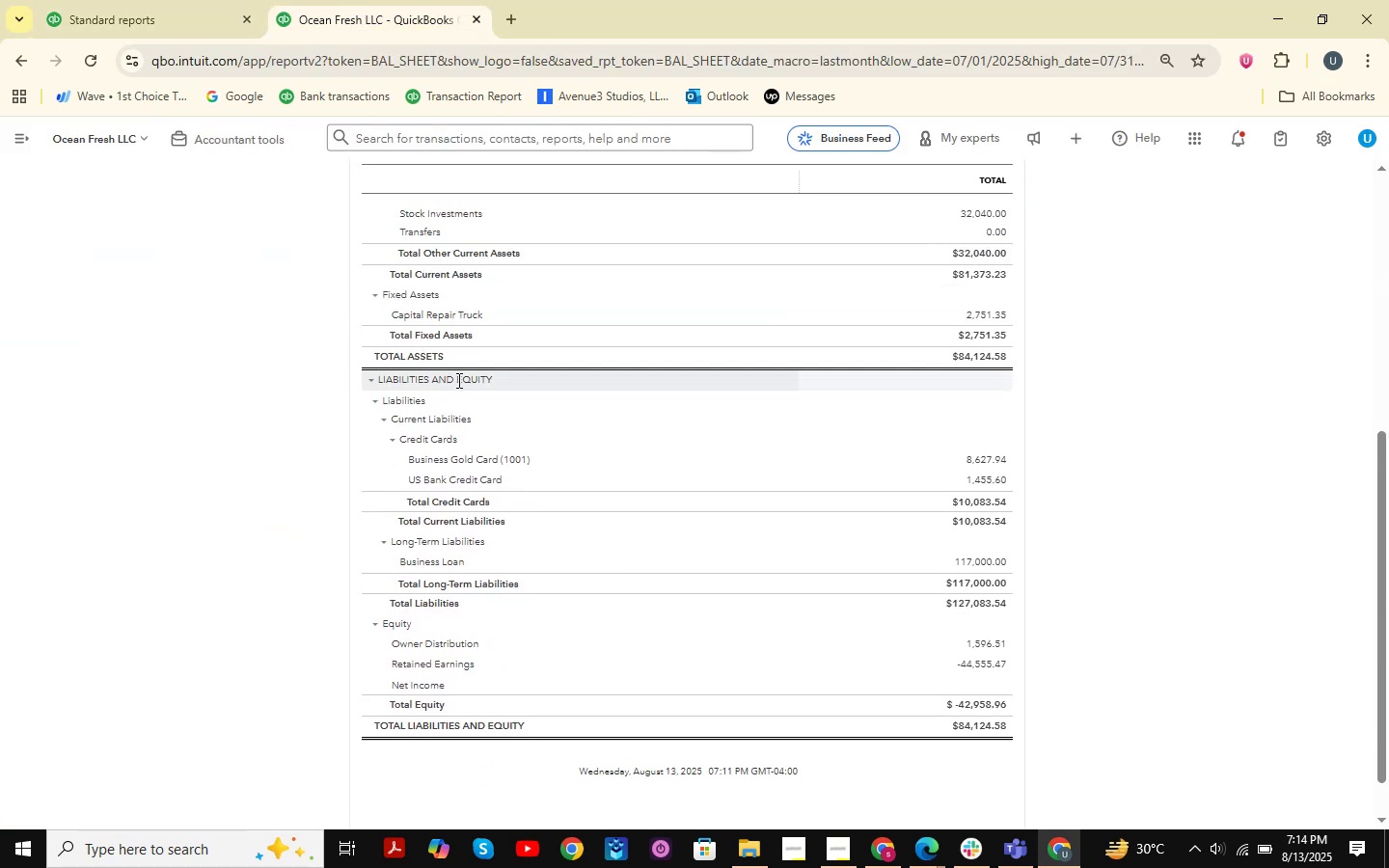 
wait(6.07)
 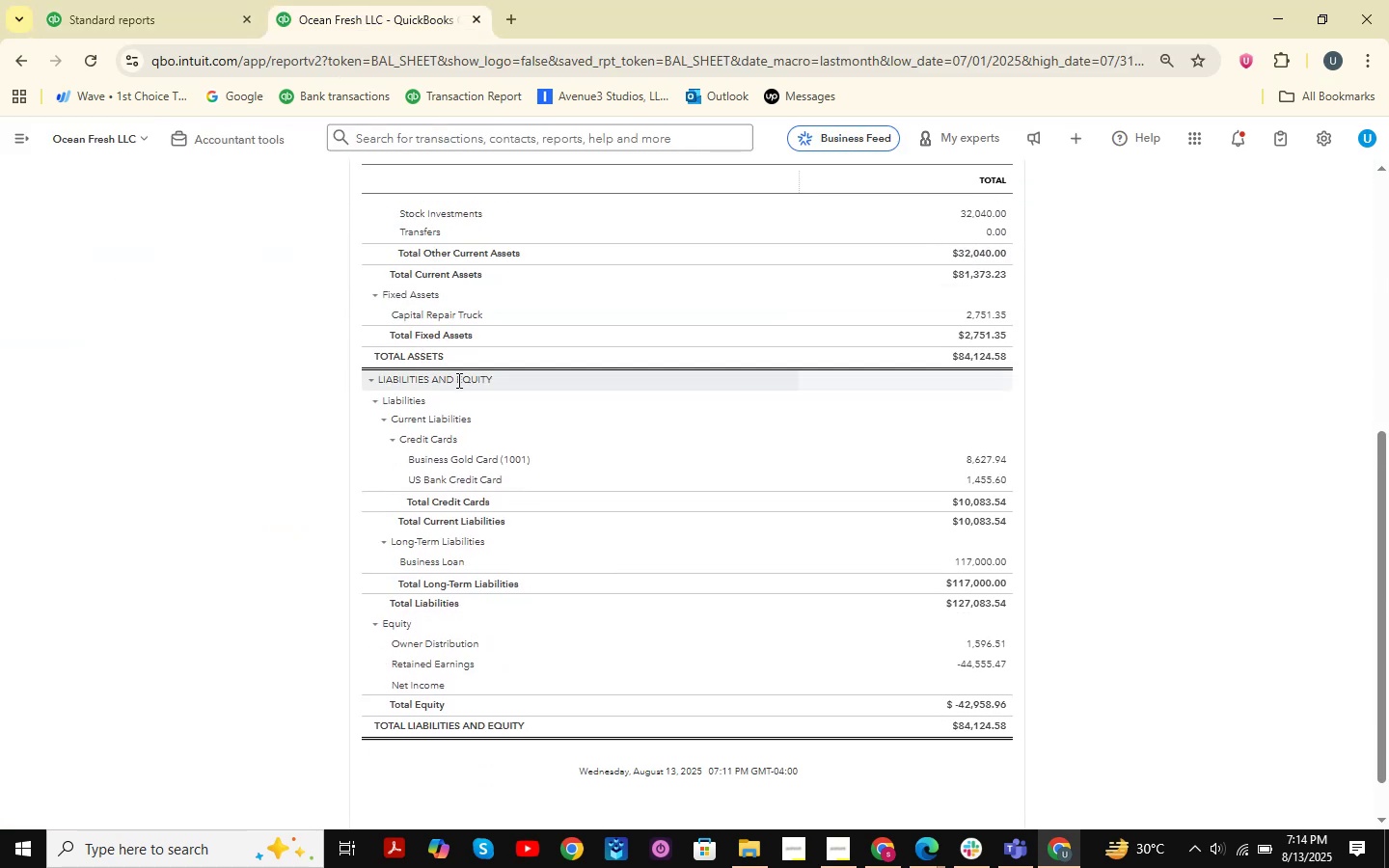 
scroll: coordinate [506, 440], scroll_direction: down, amount: 2.0
 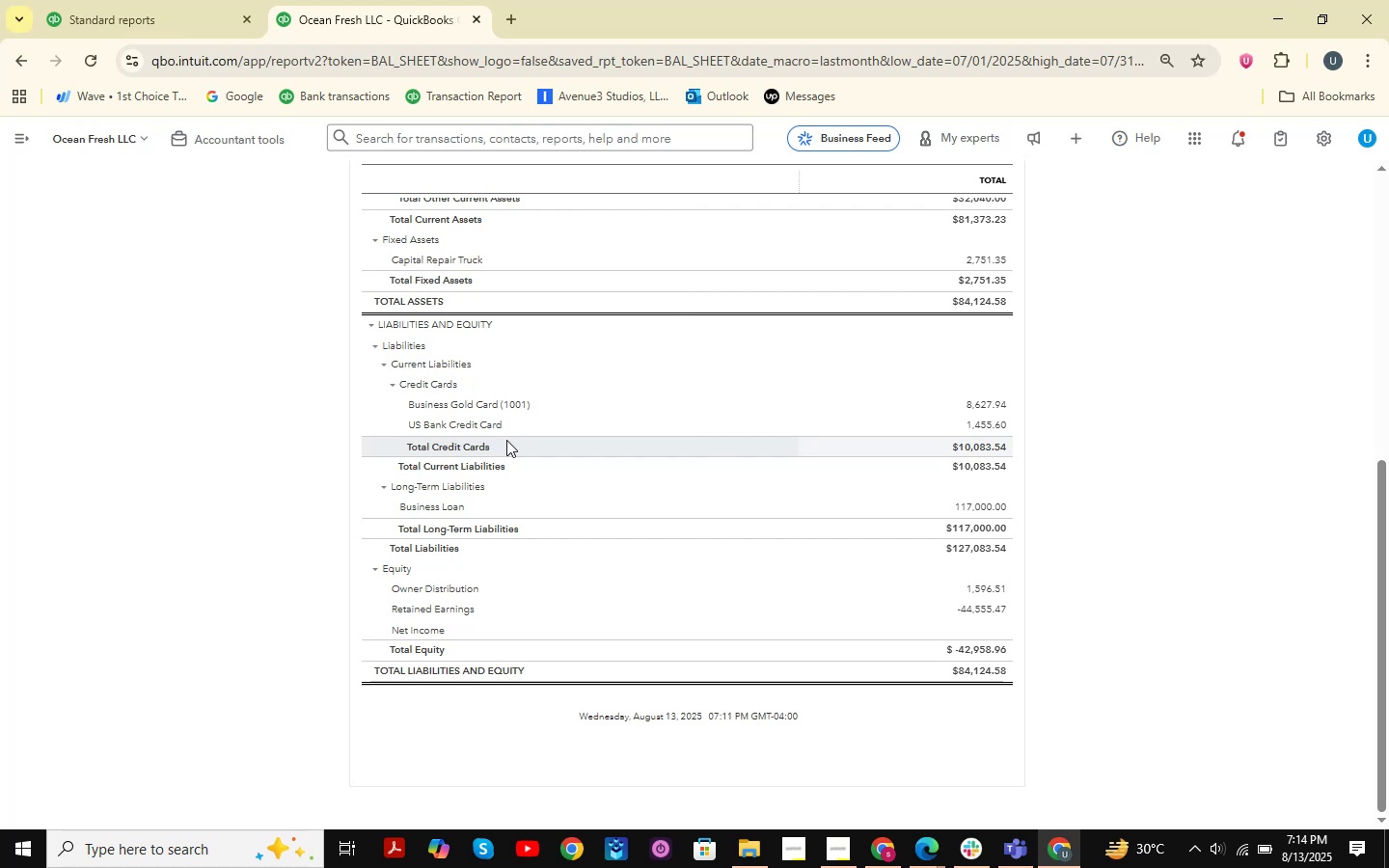 
scroll: coordinate [506, 440], scroll_direction: up, amount: 3.0
 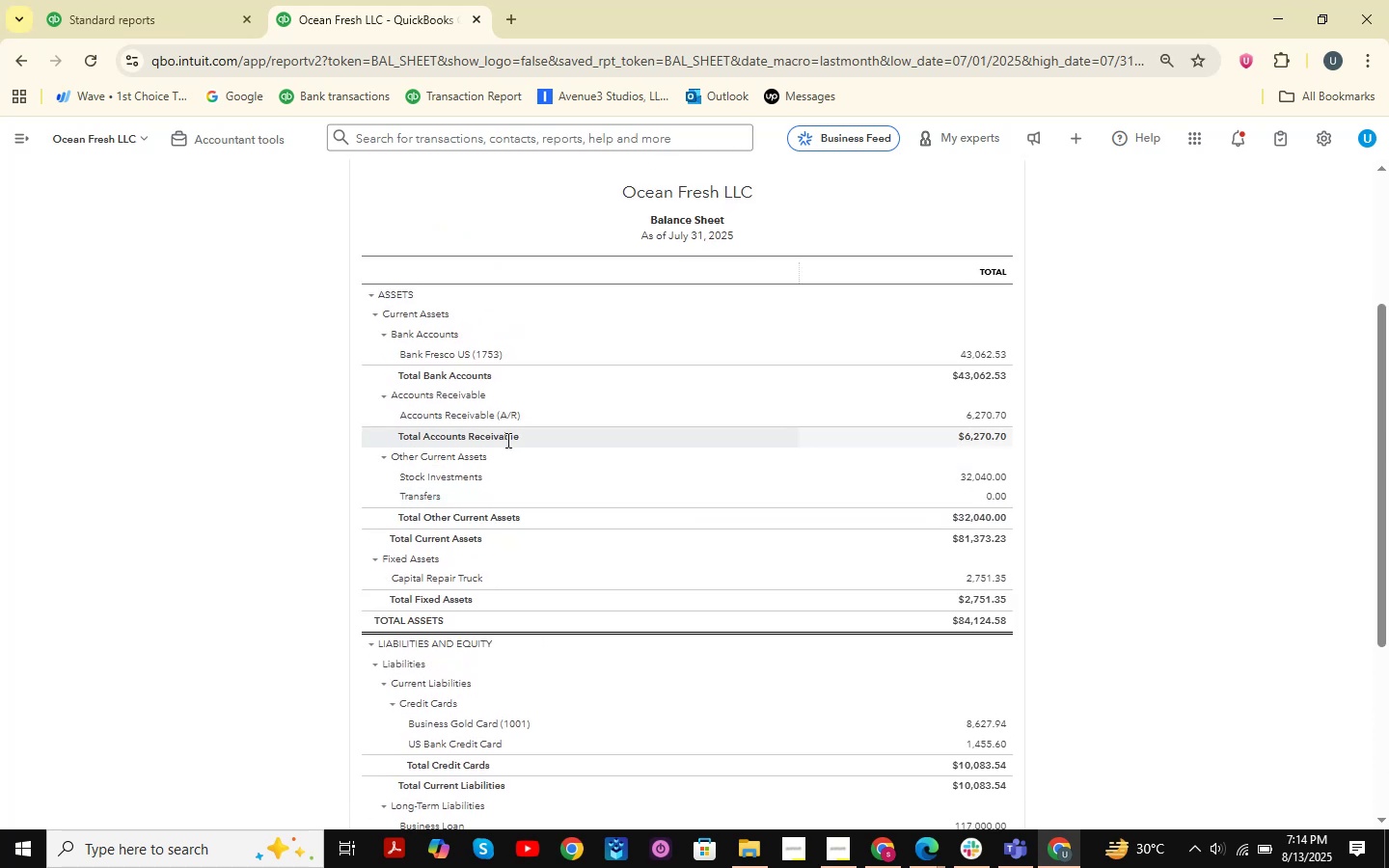 
left_click([992, 412])
 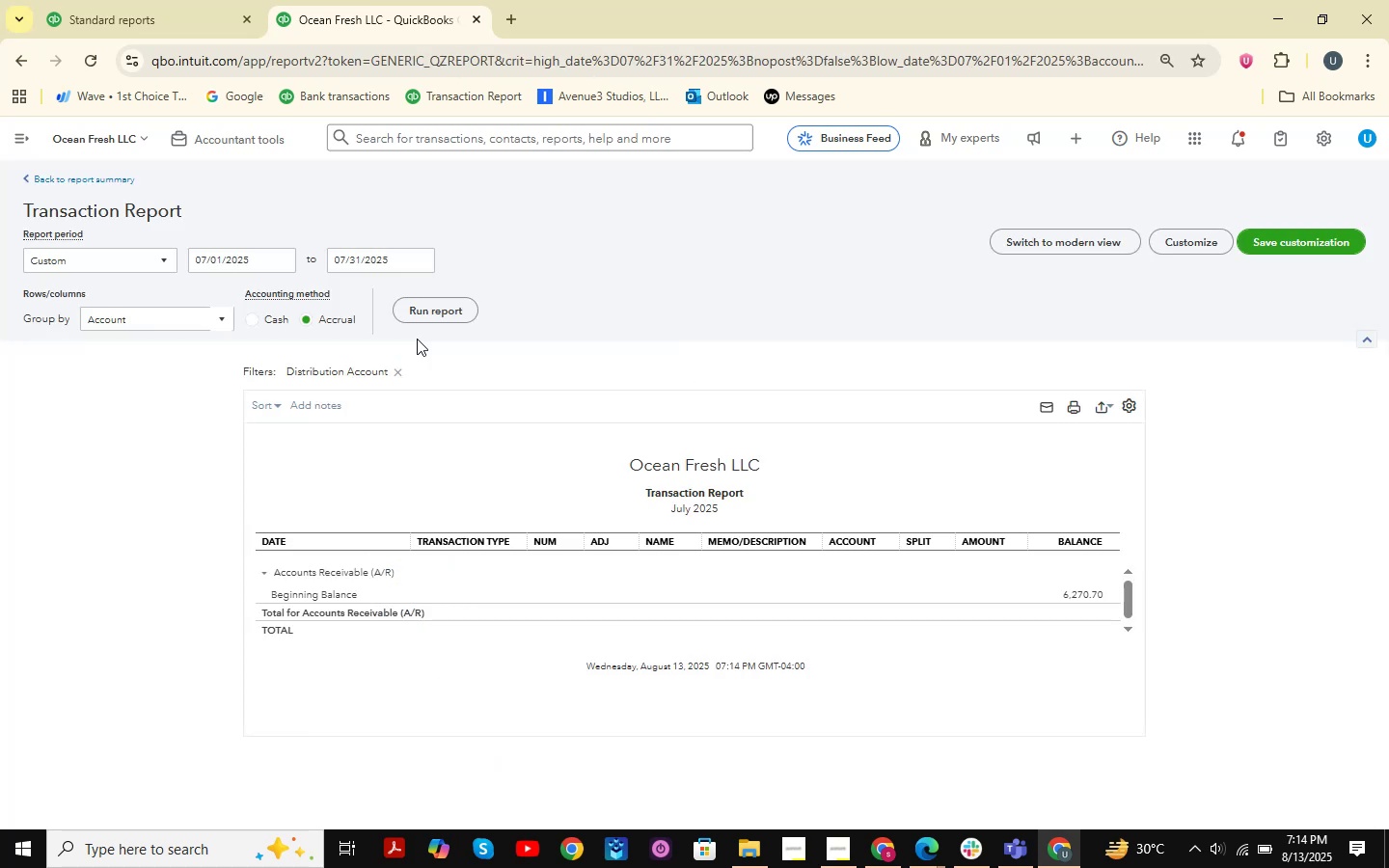 
left_click([106, 266])
 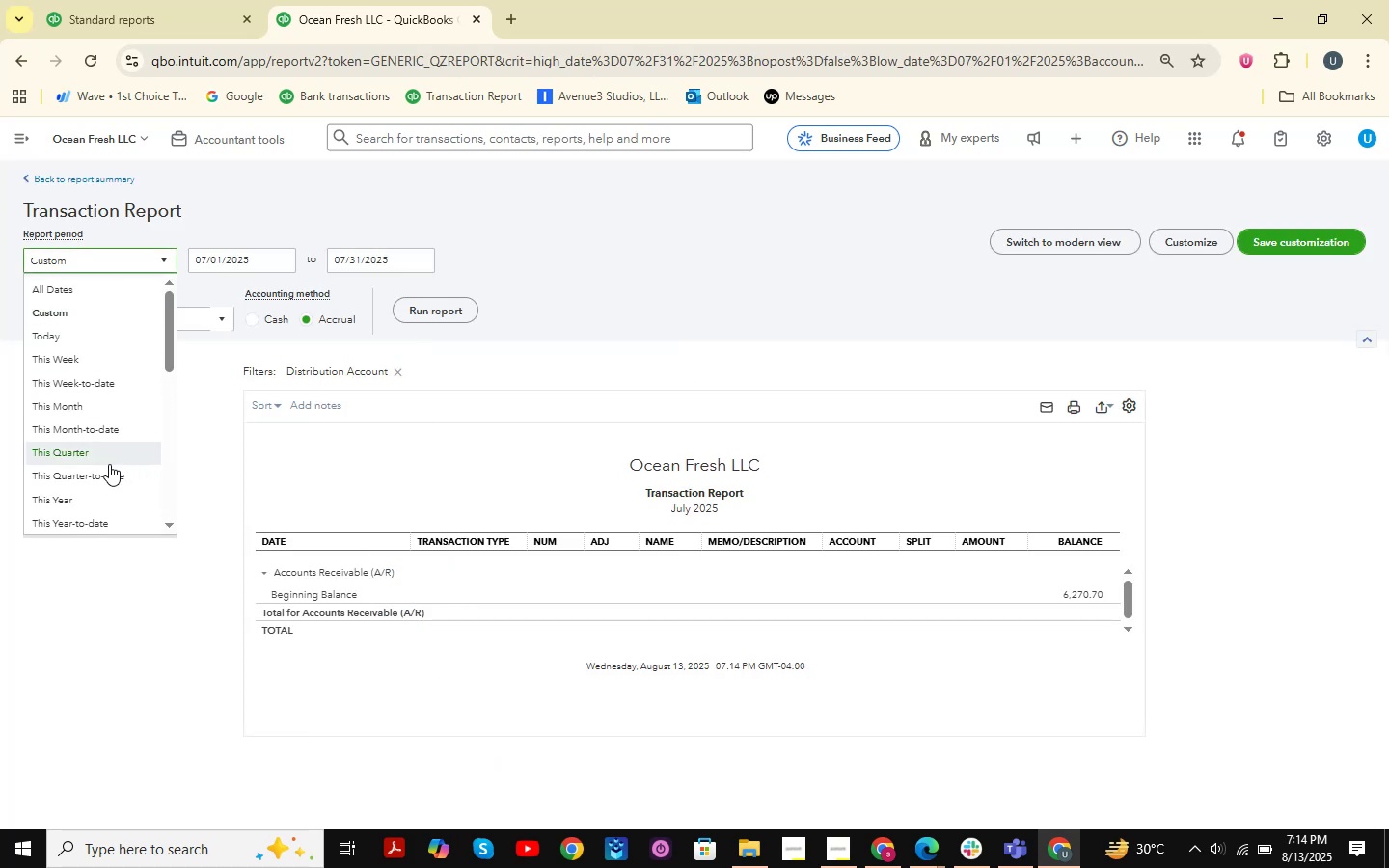 
scroll: coordinate [89, 431], scroll_direction: down, amount: 3.0
 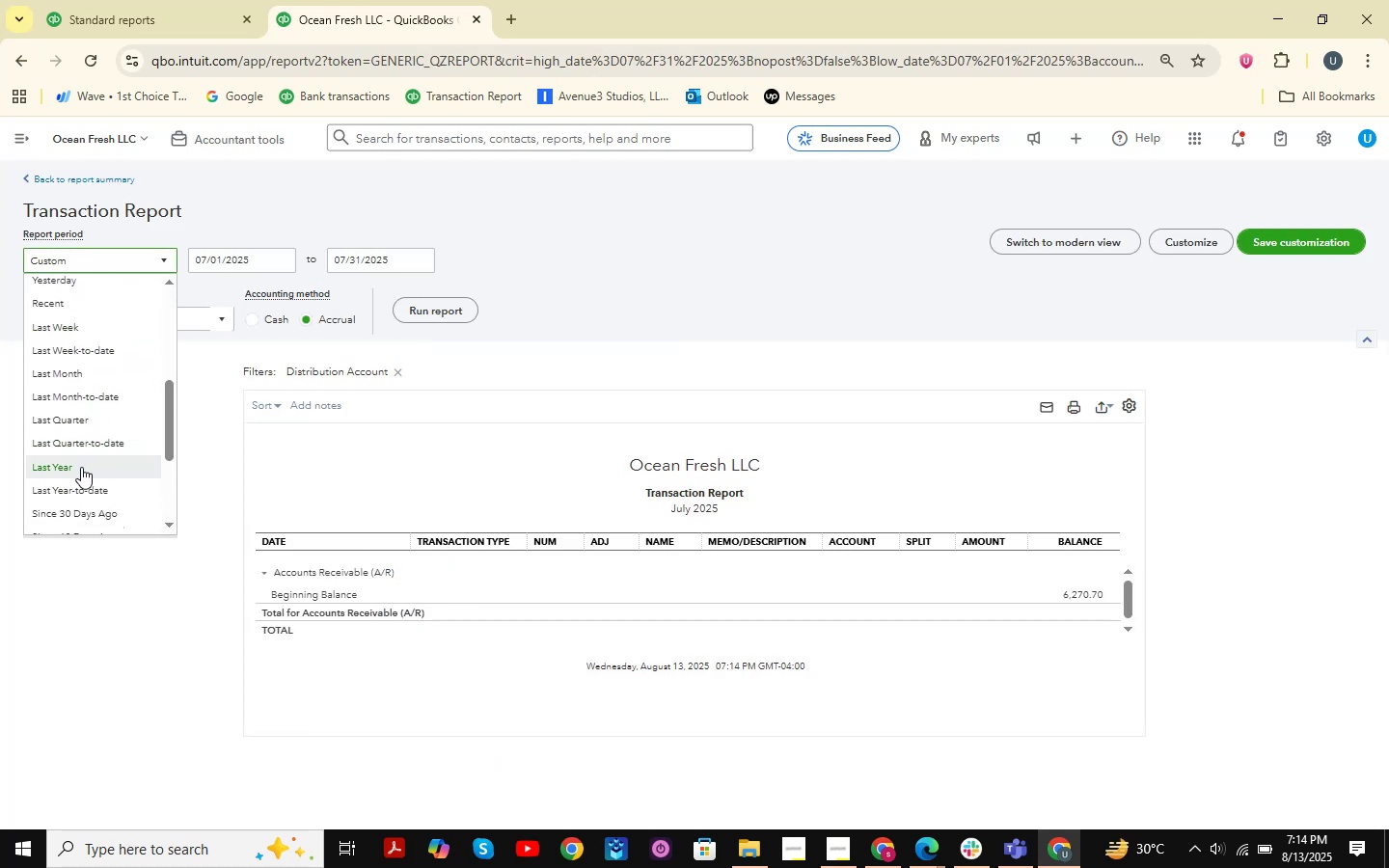 
left_click([81, 469])
 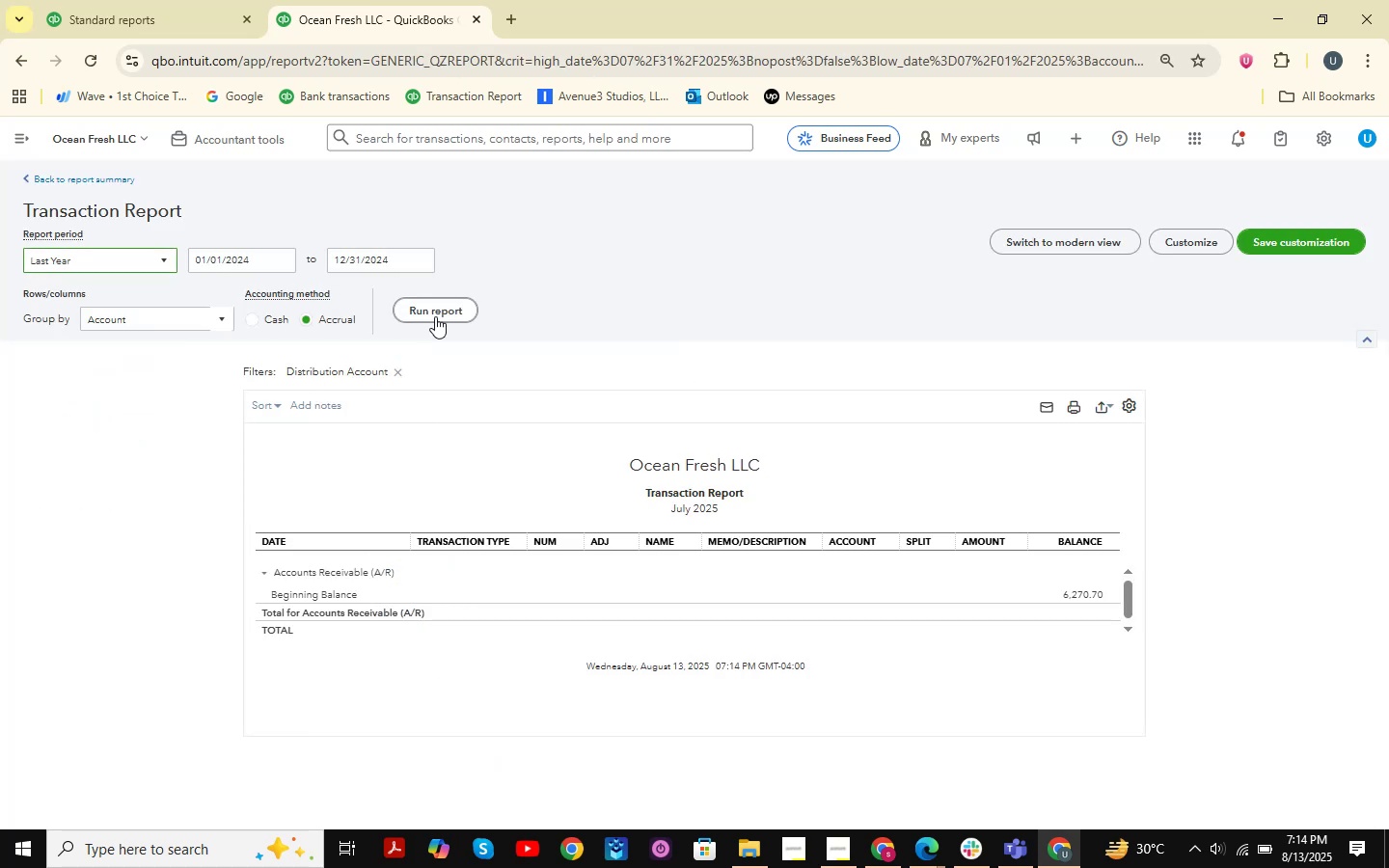 
left_click([440, 309])
 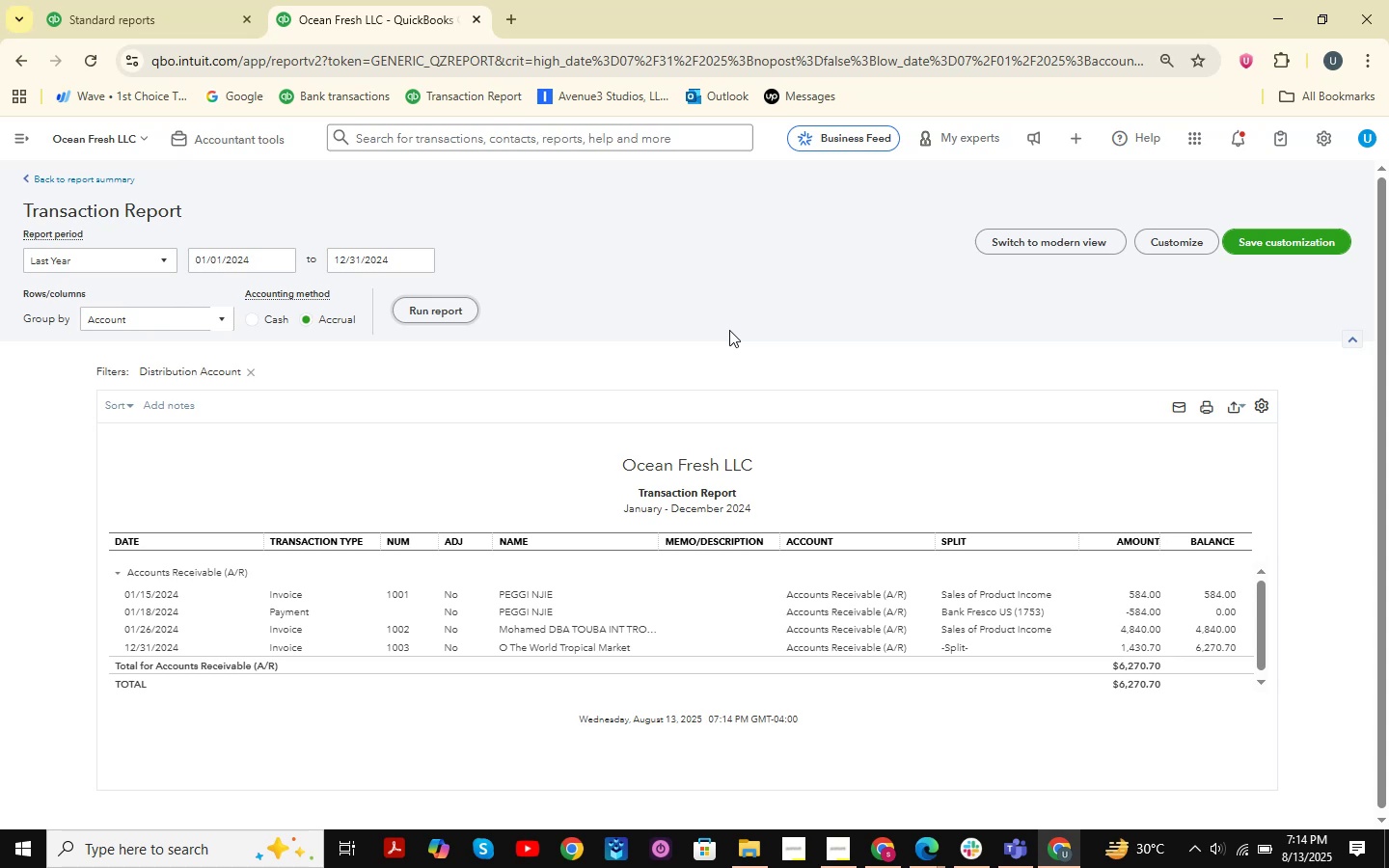 
scroll: coordinate [729, 330], scroll_direction: up, amount: 1.0
 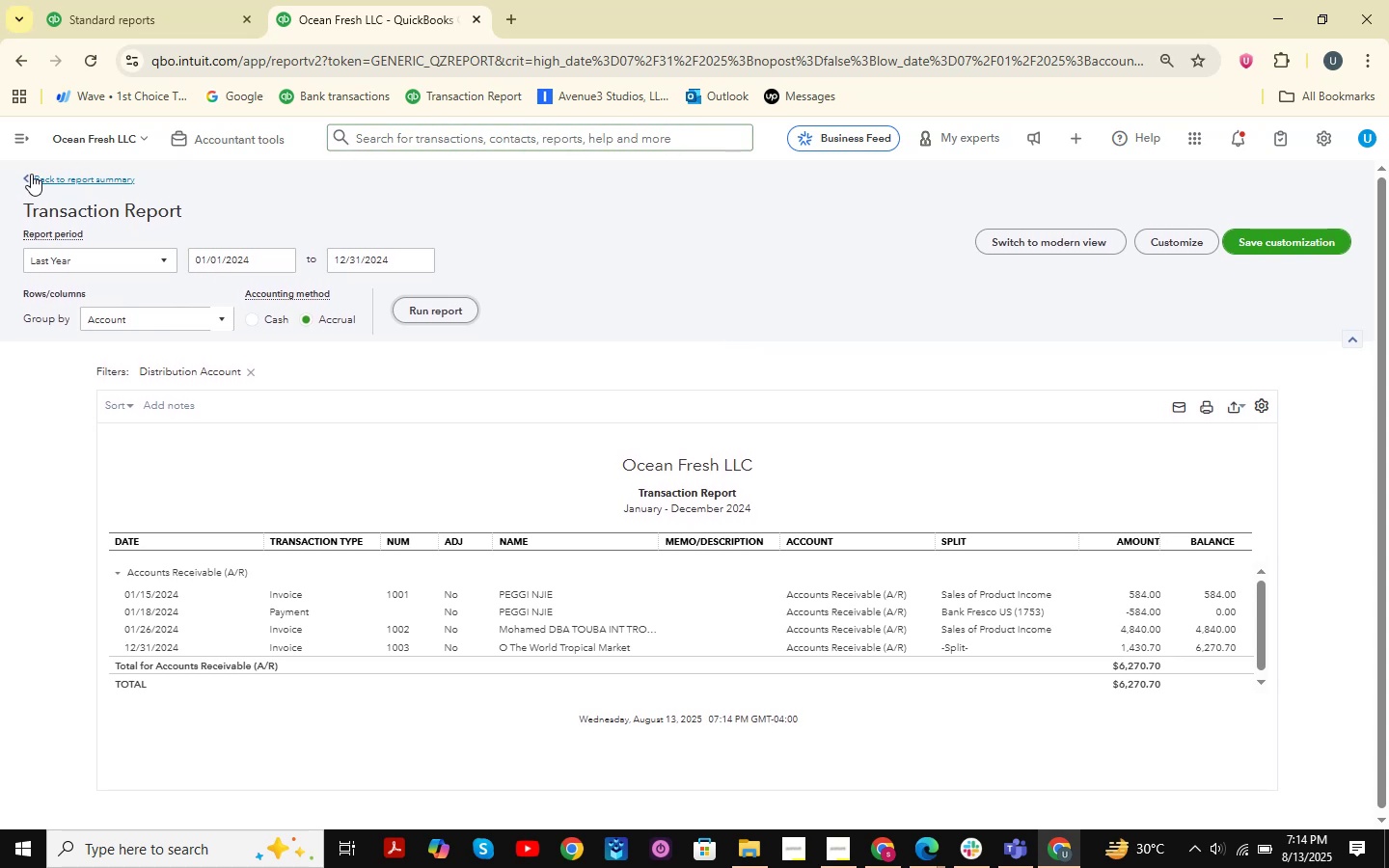 
double_click([30, 143])
 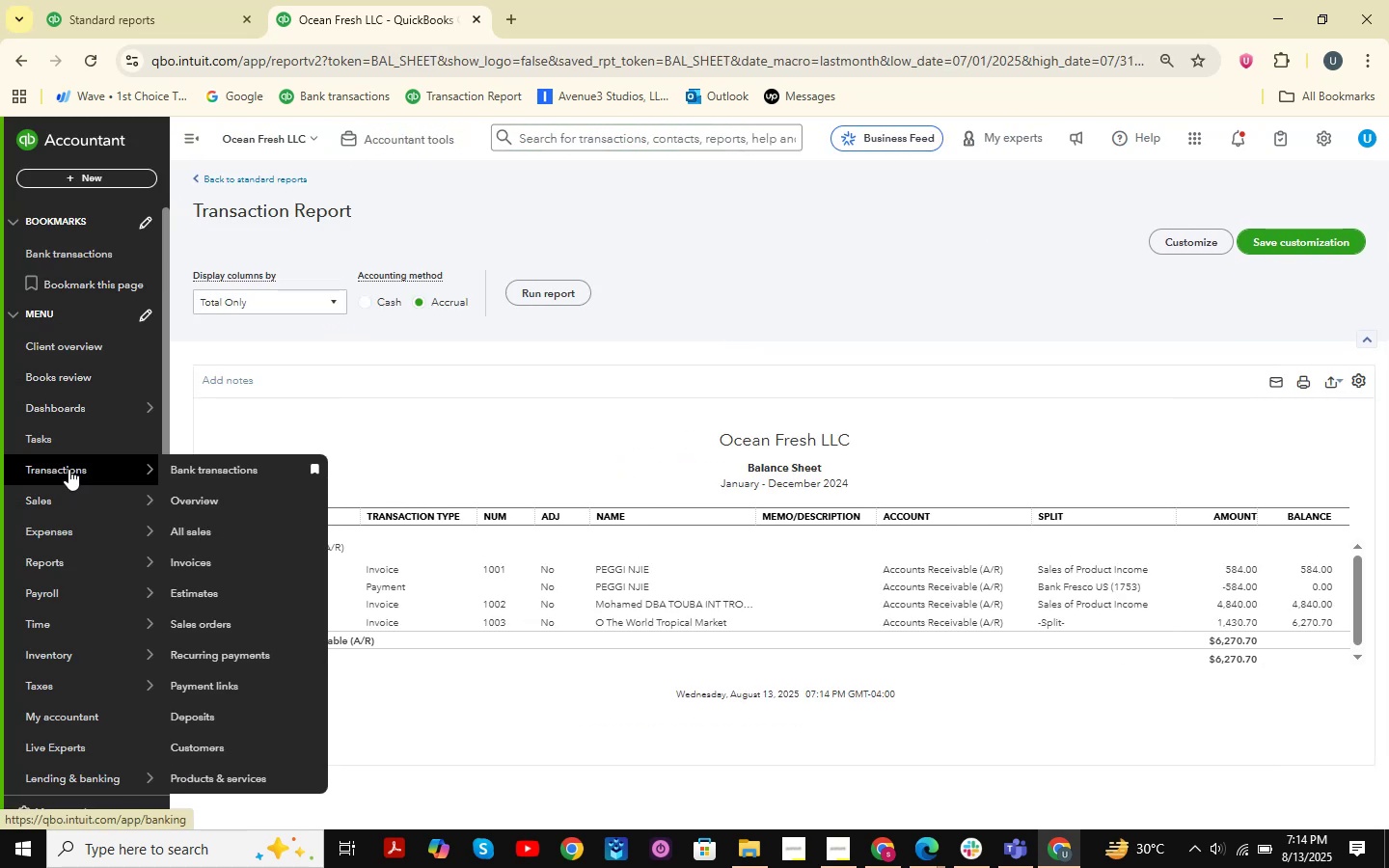 
left_click([198, 466])
 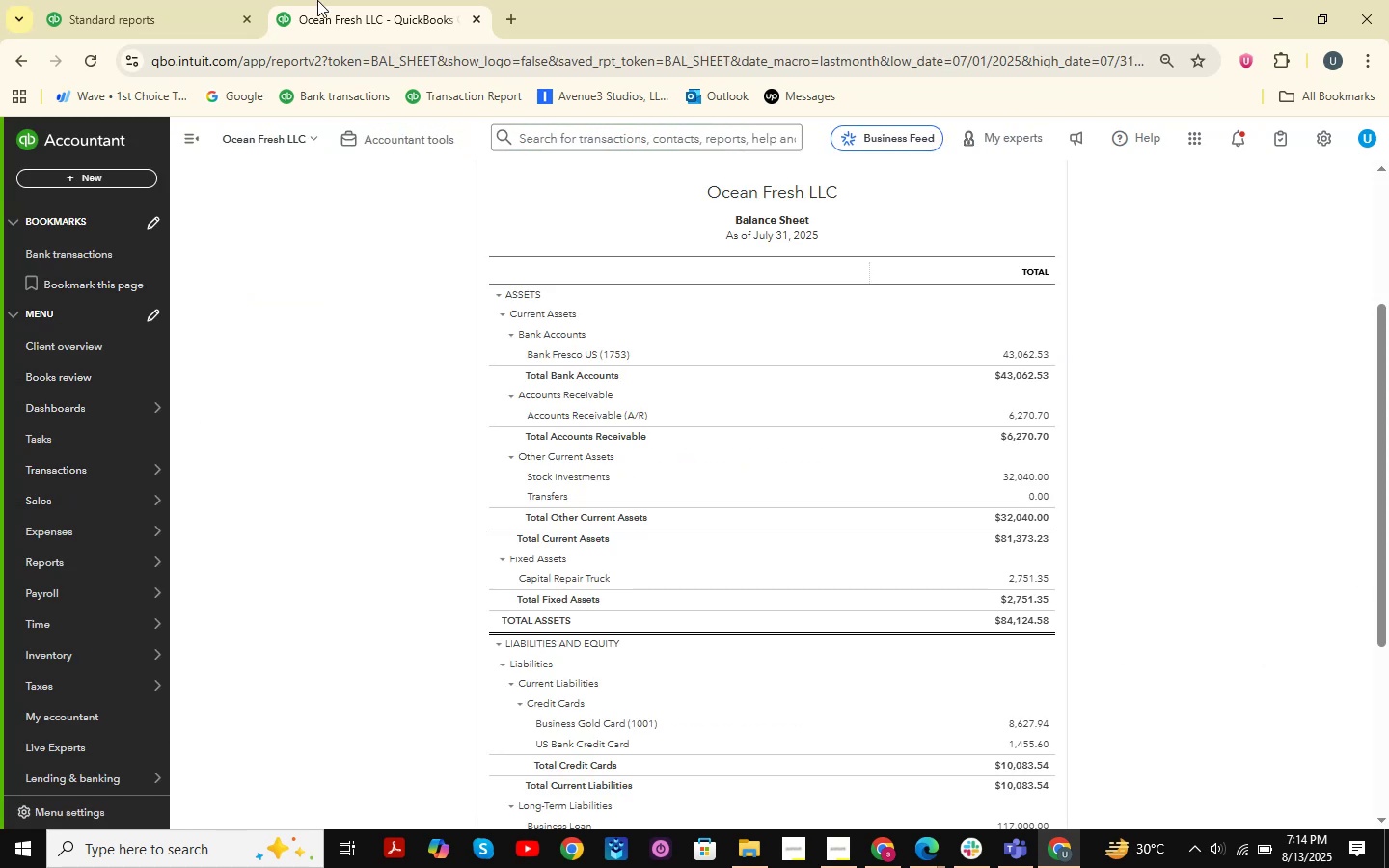 
left_click([169, 0])
 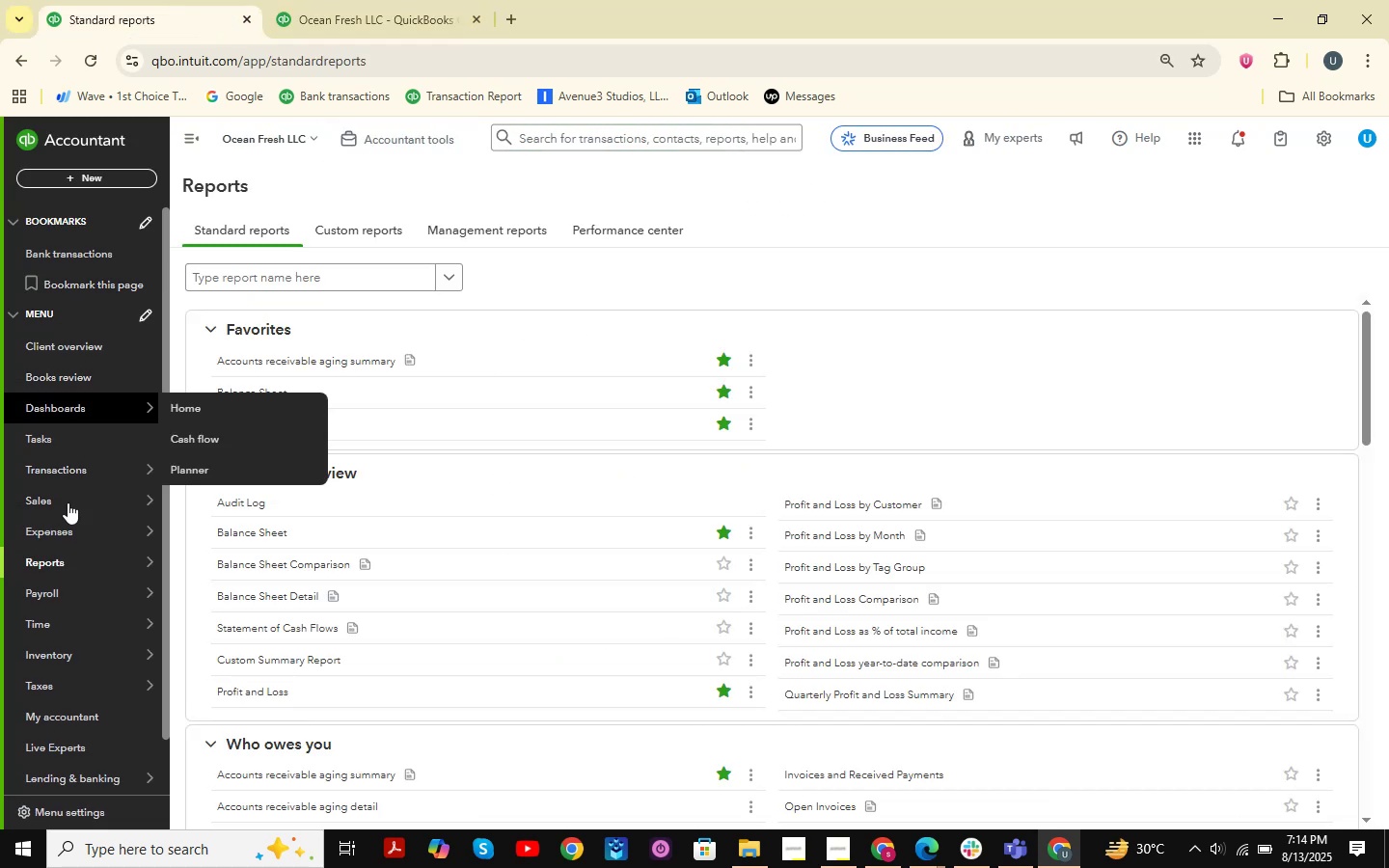 
left_click([220, 469])
 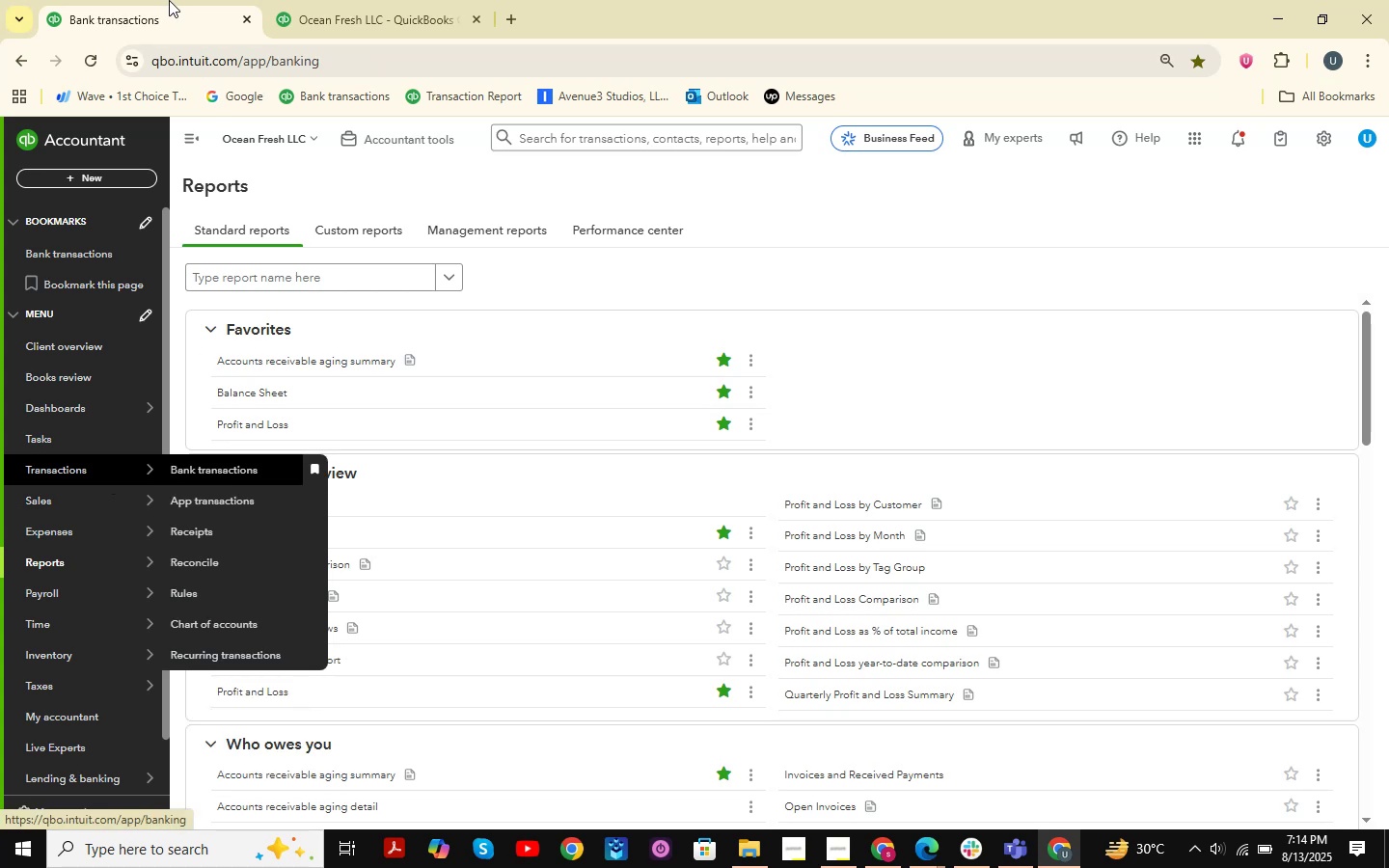 
left_click([438, 0])
 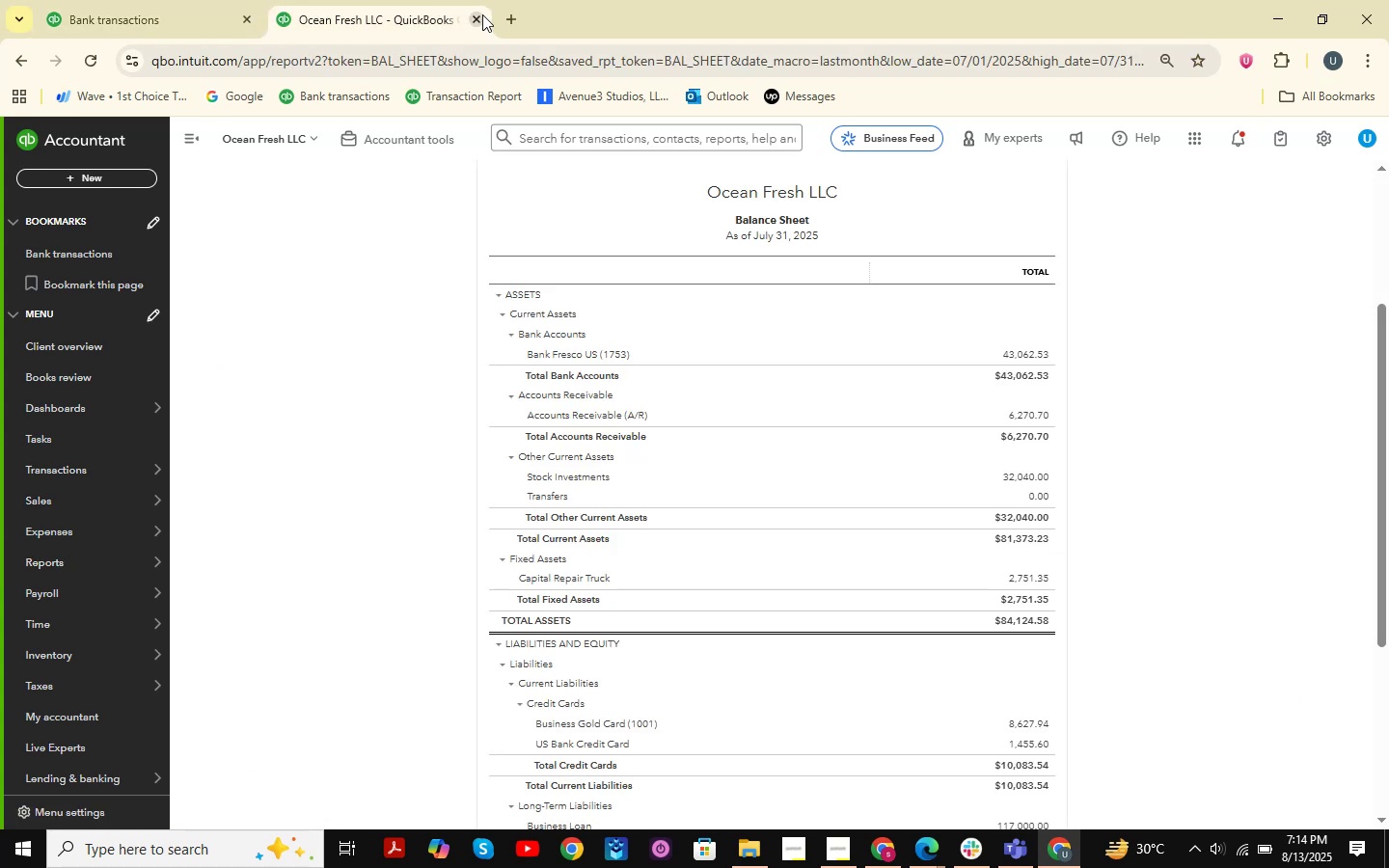 
left_click([482, 14])
 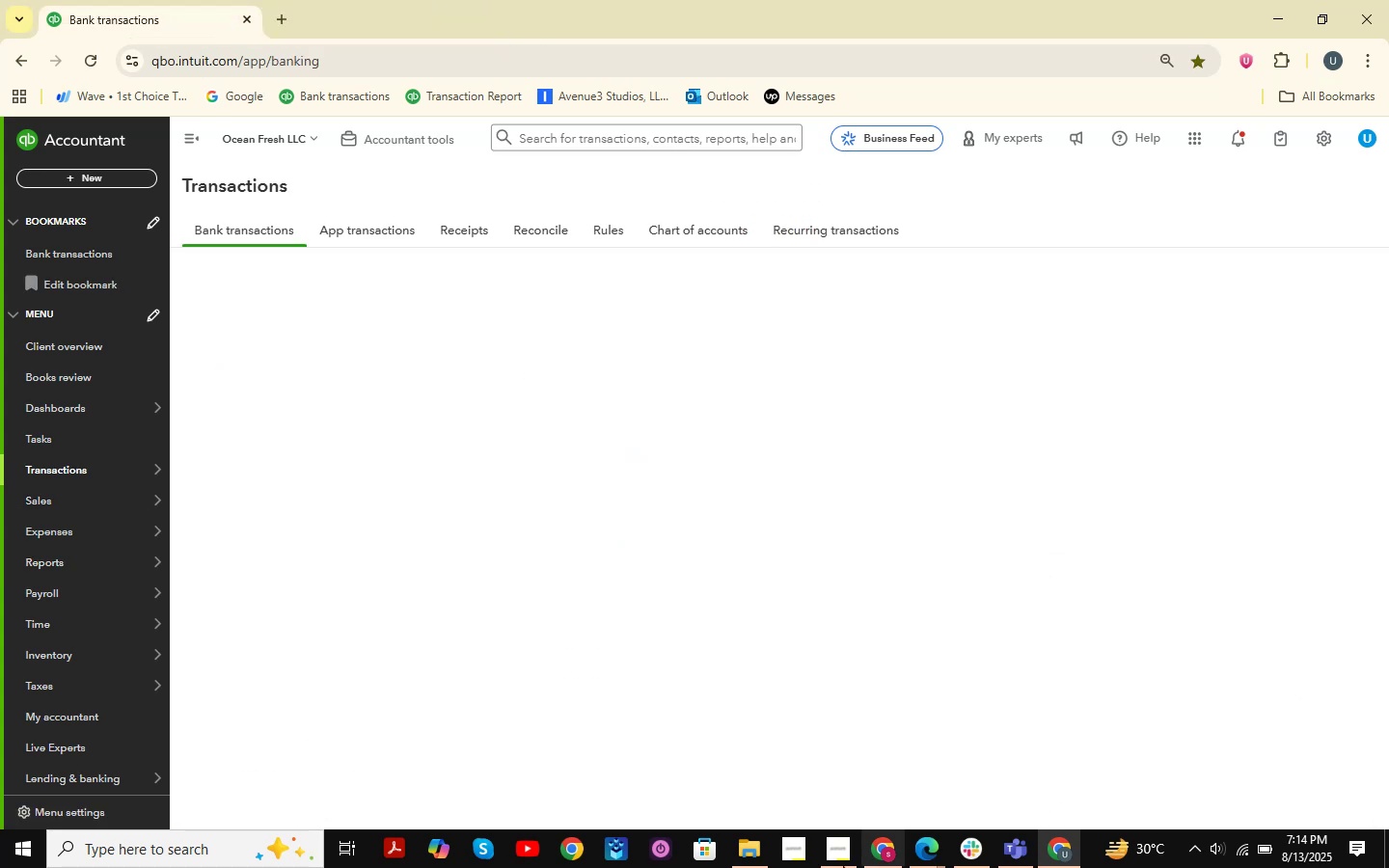 
left_click([833, 855])
 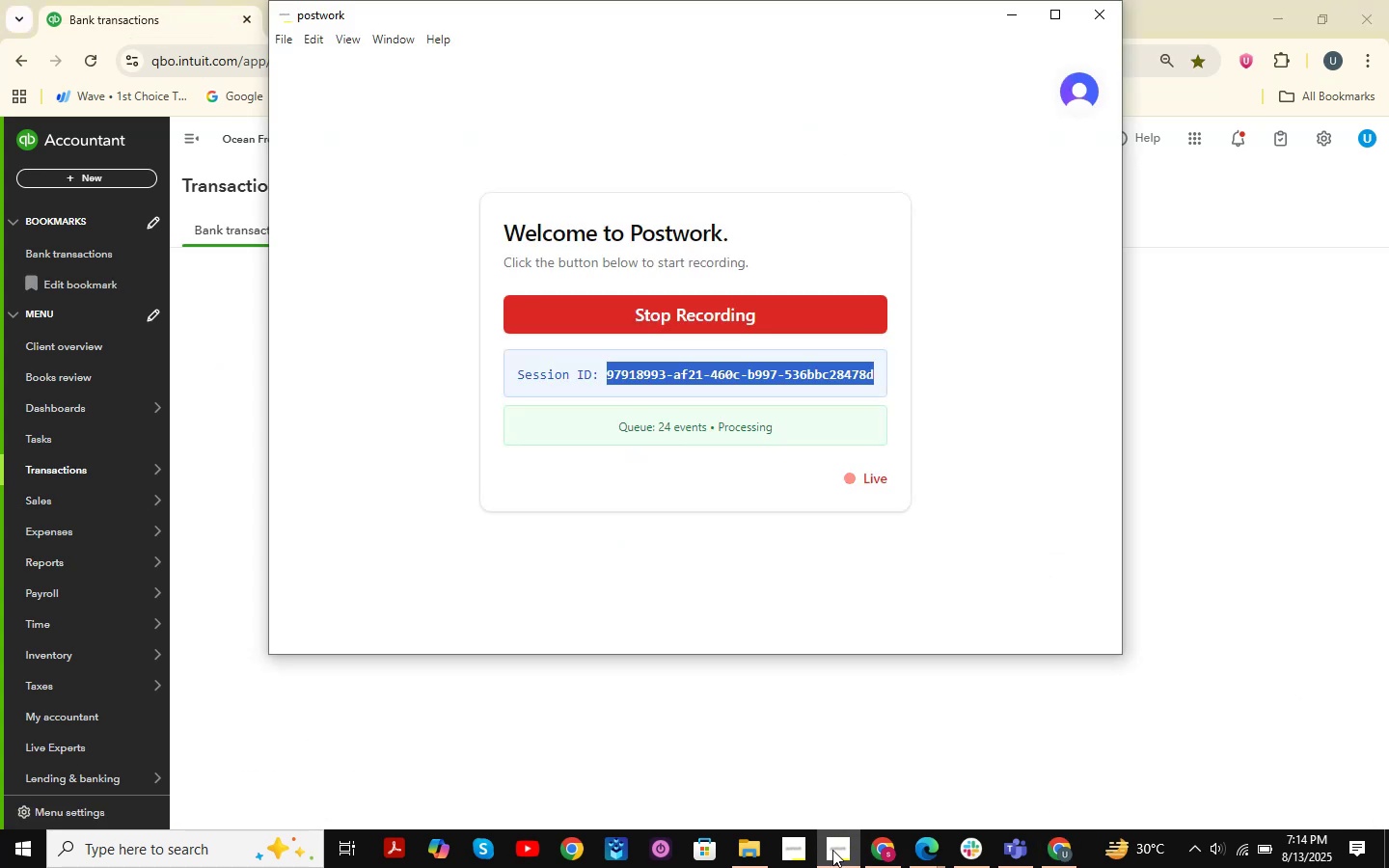 
left_click([832, 850])
 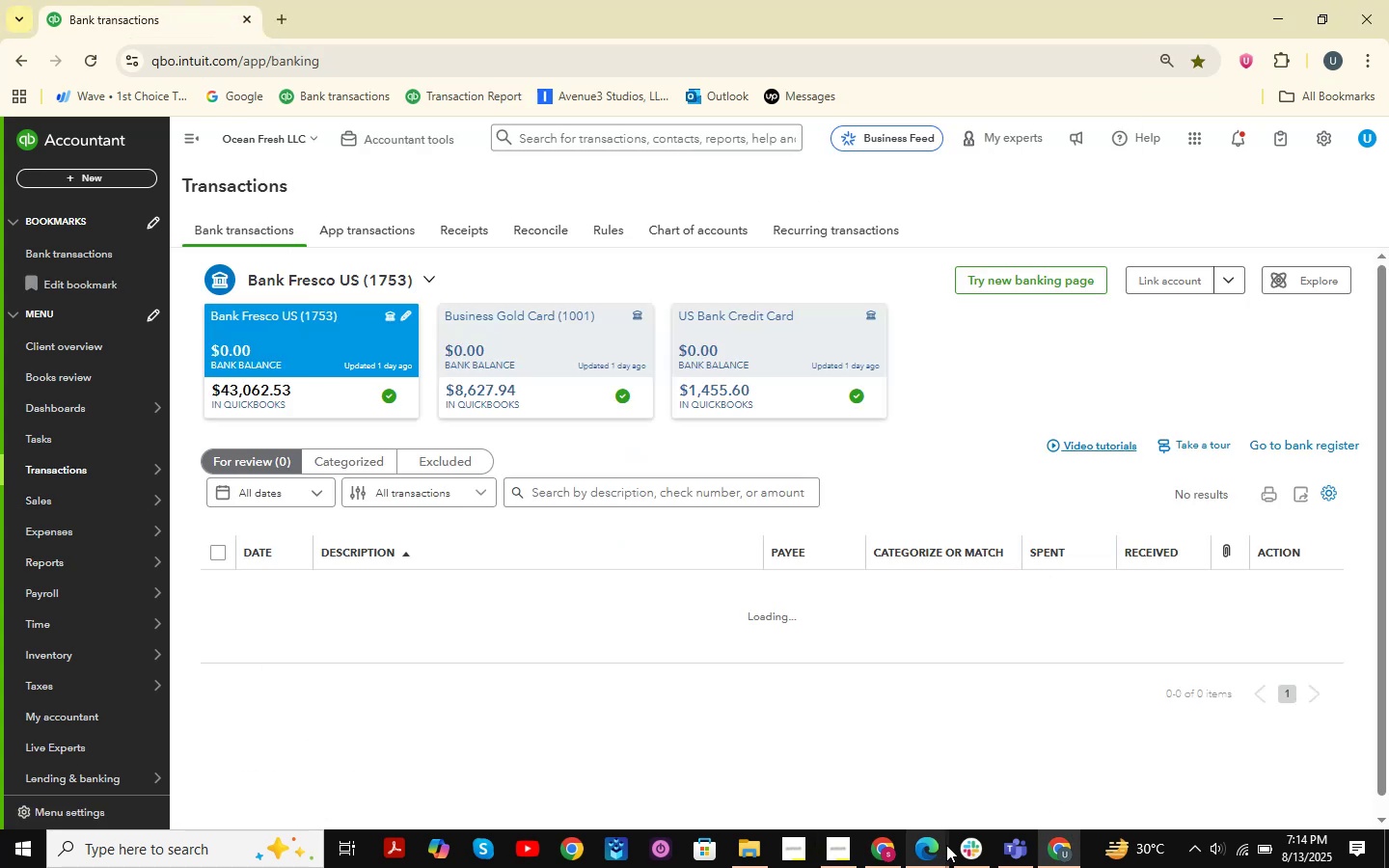 
left_click([946, 845])
 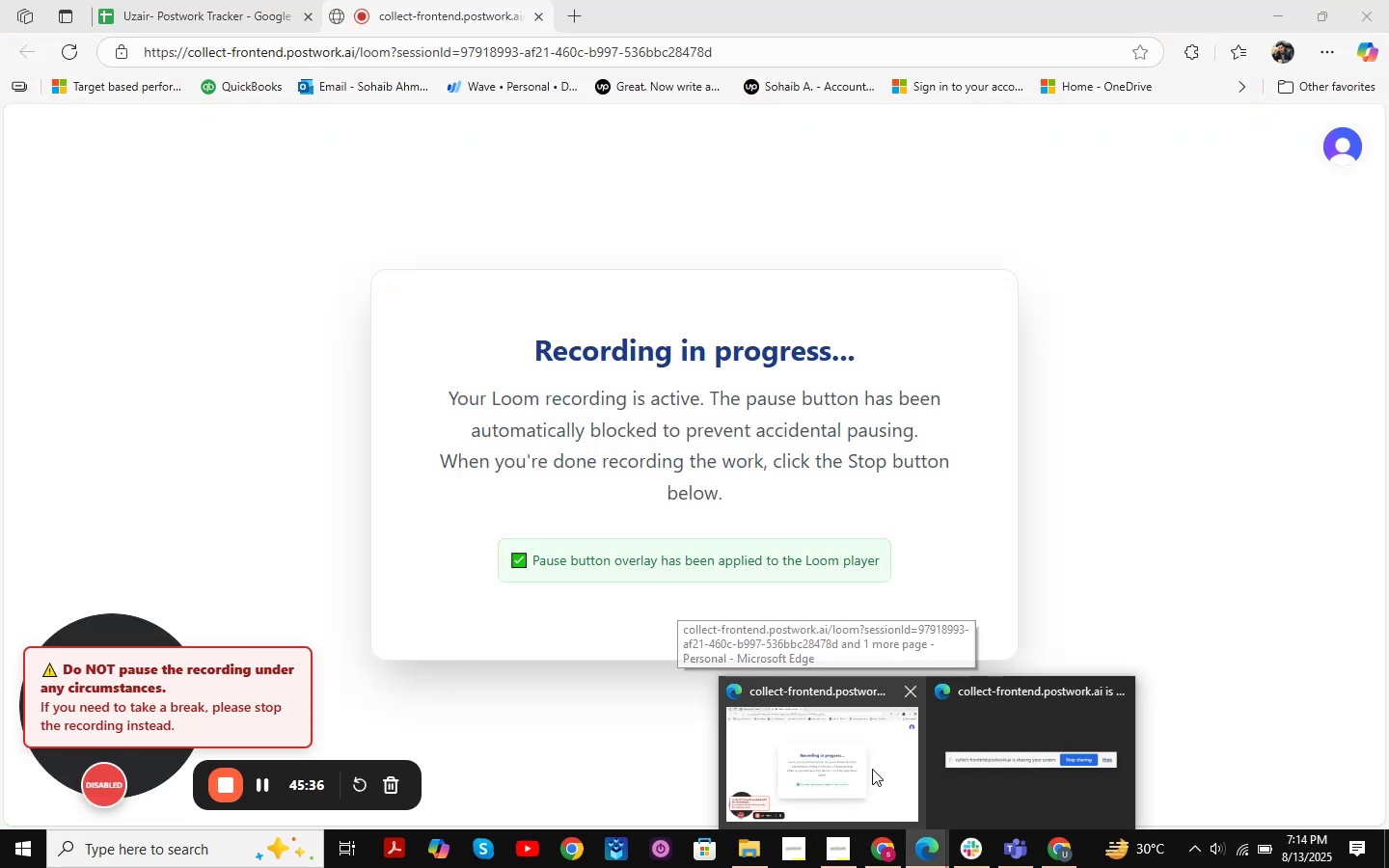 
left_click([872, 769])
 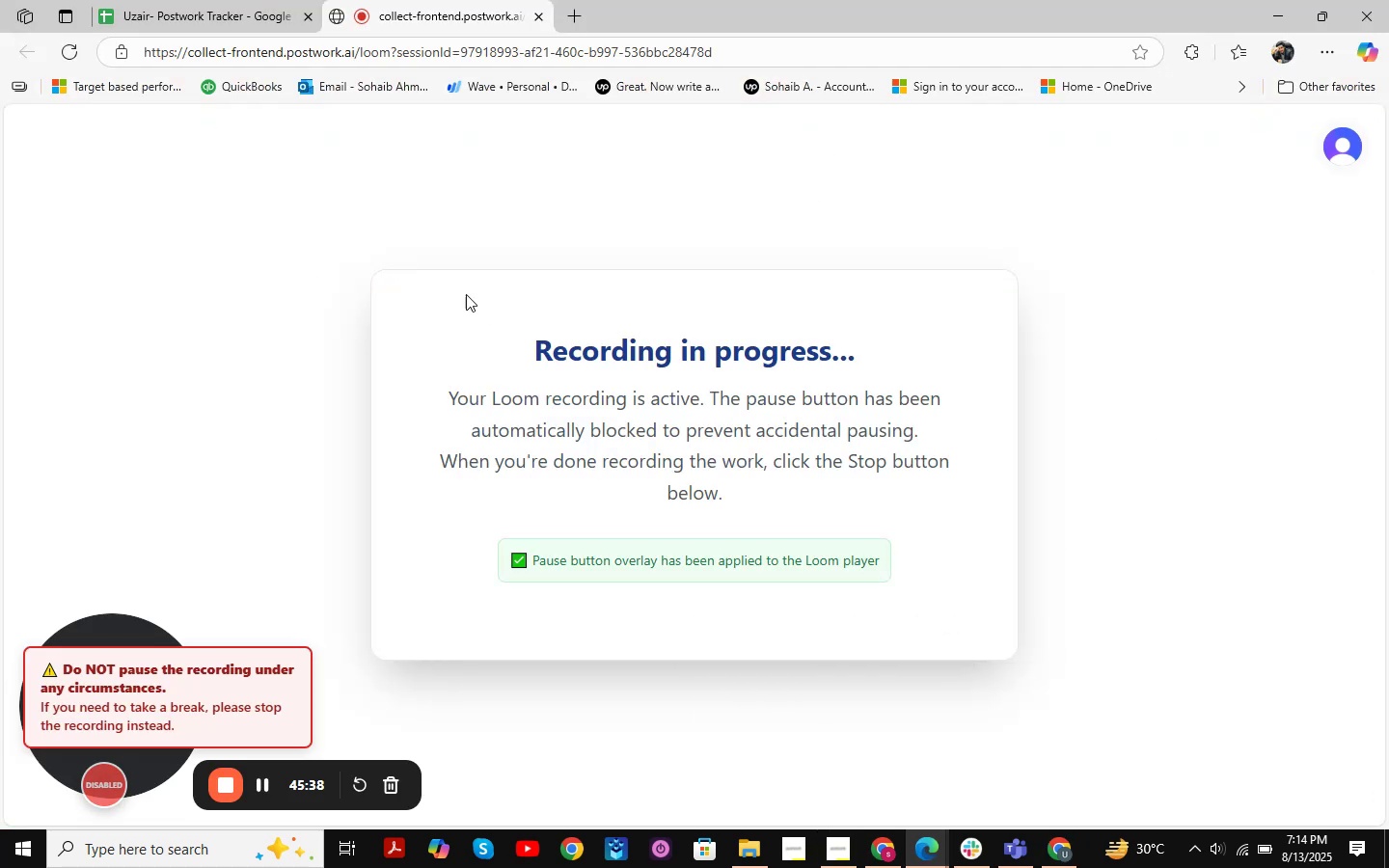 
left_click([219, 0])
 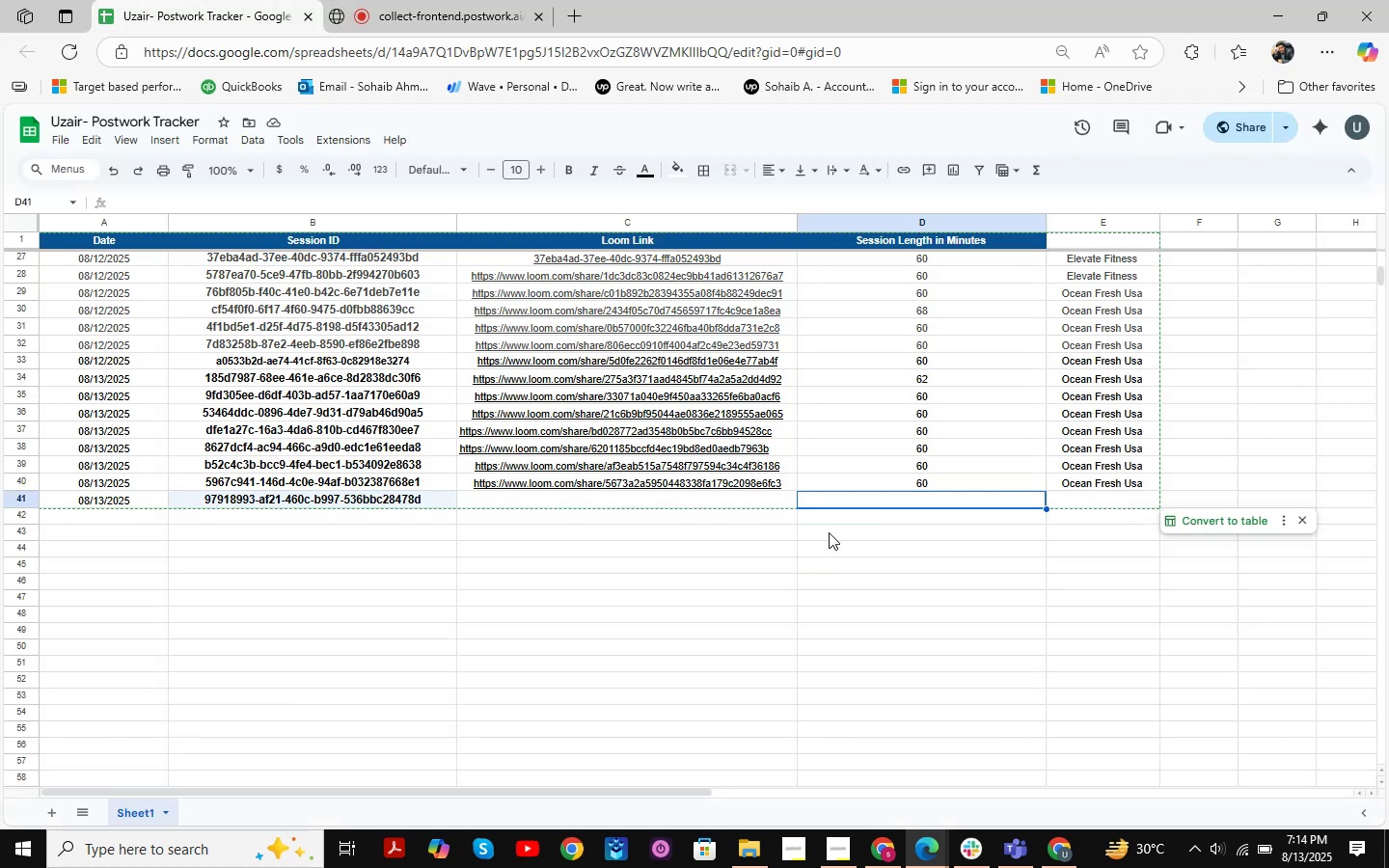 
scroll: coordinate [964, 399], scroll_direction: up, amount: 15.0
 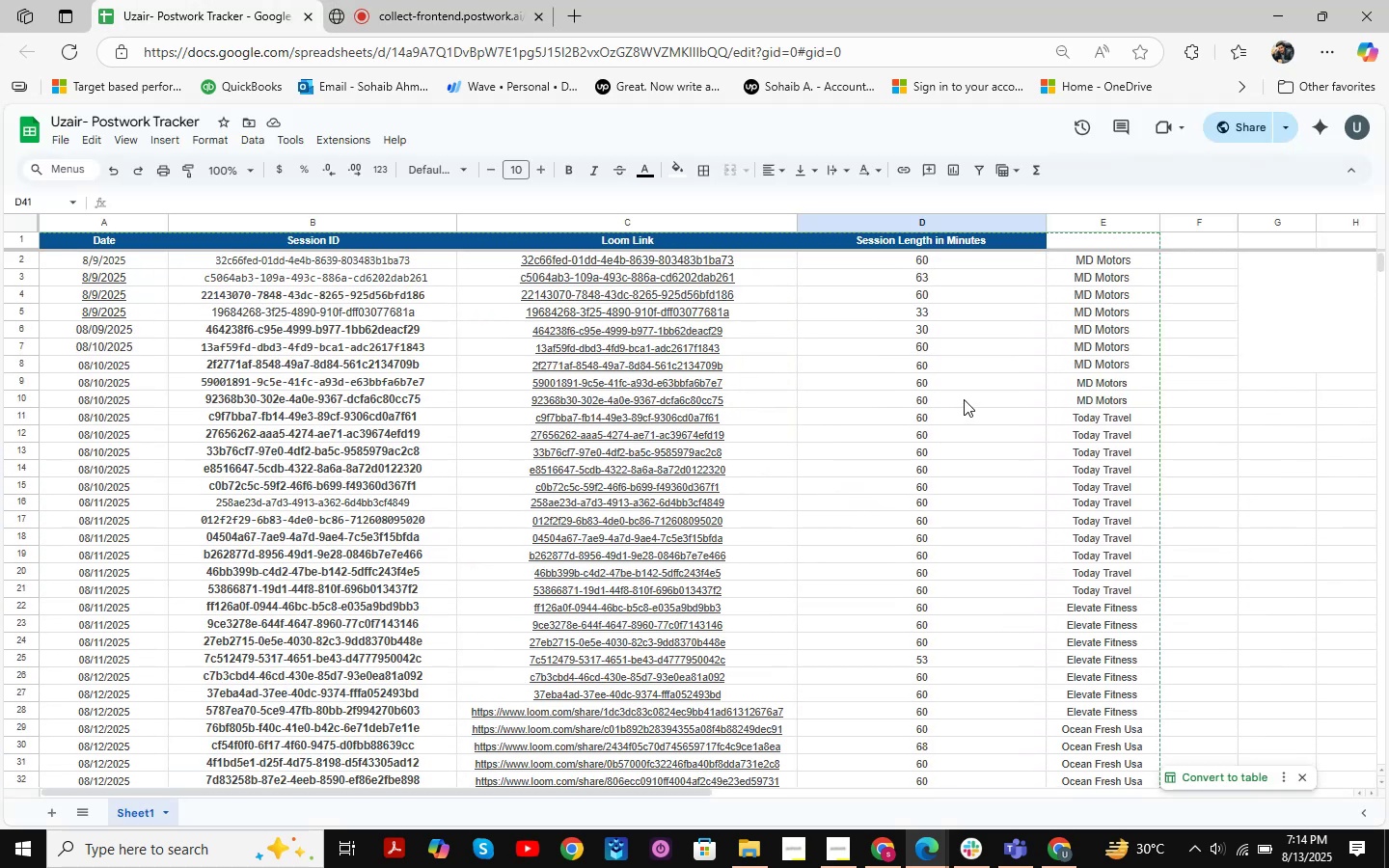 
scroll: coordinate [964, 399], scroll_direction: down, amount: 3.0
 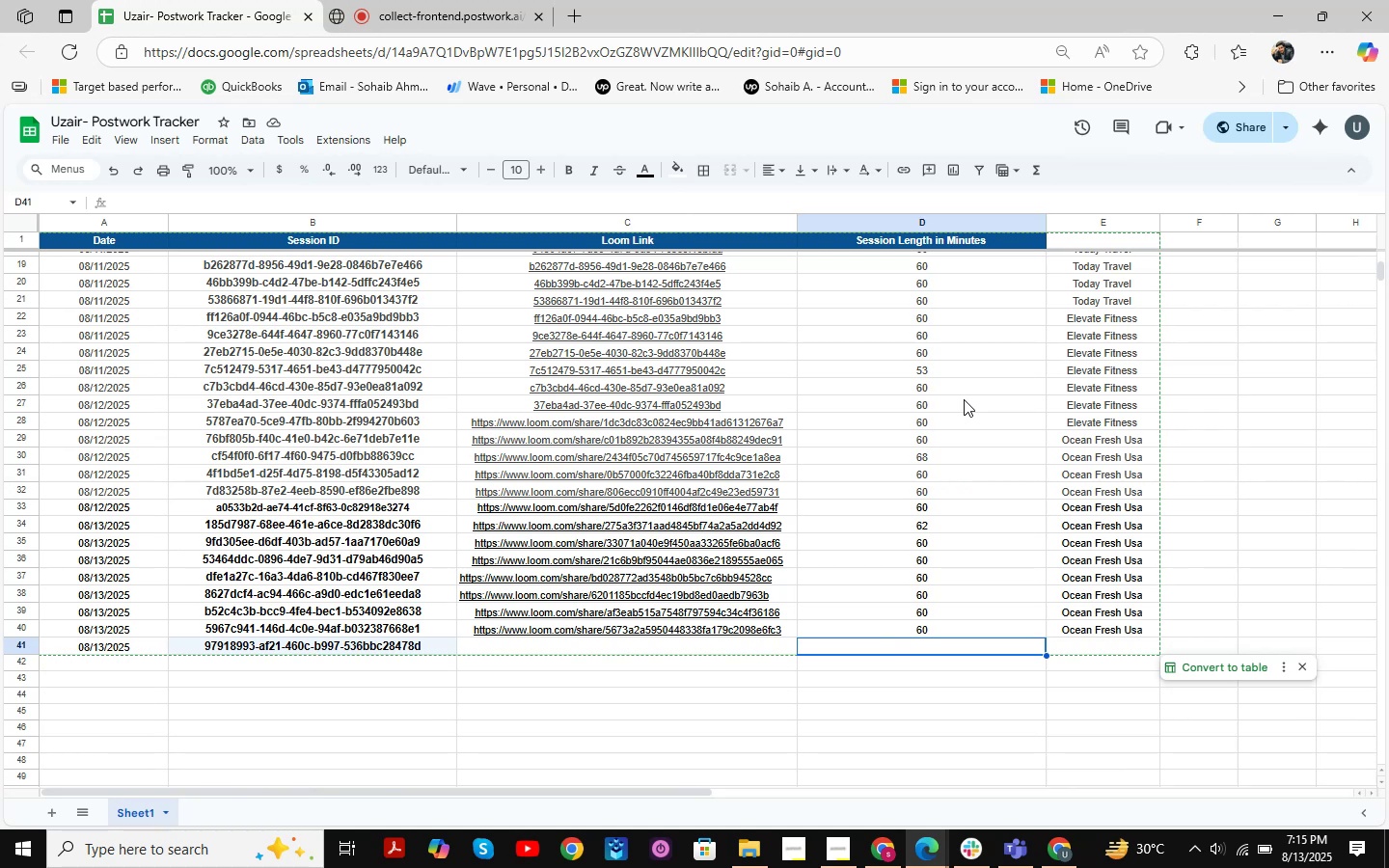 
scroll: coordinate [964, 399], scroll_direction: up, amount: 6.0
 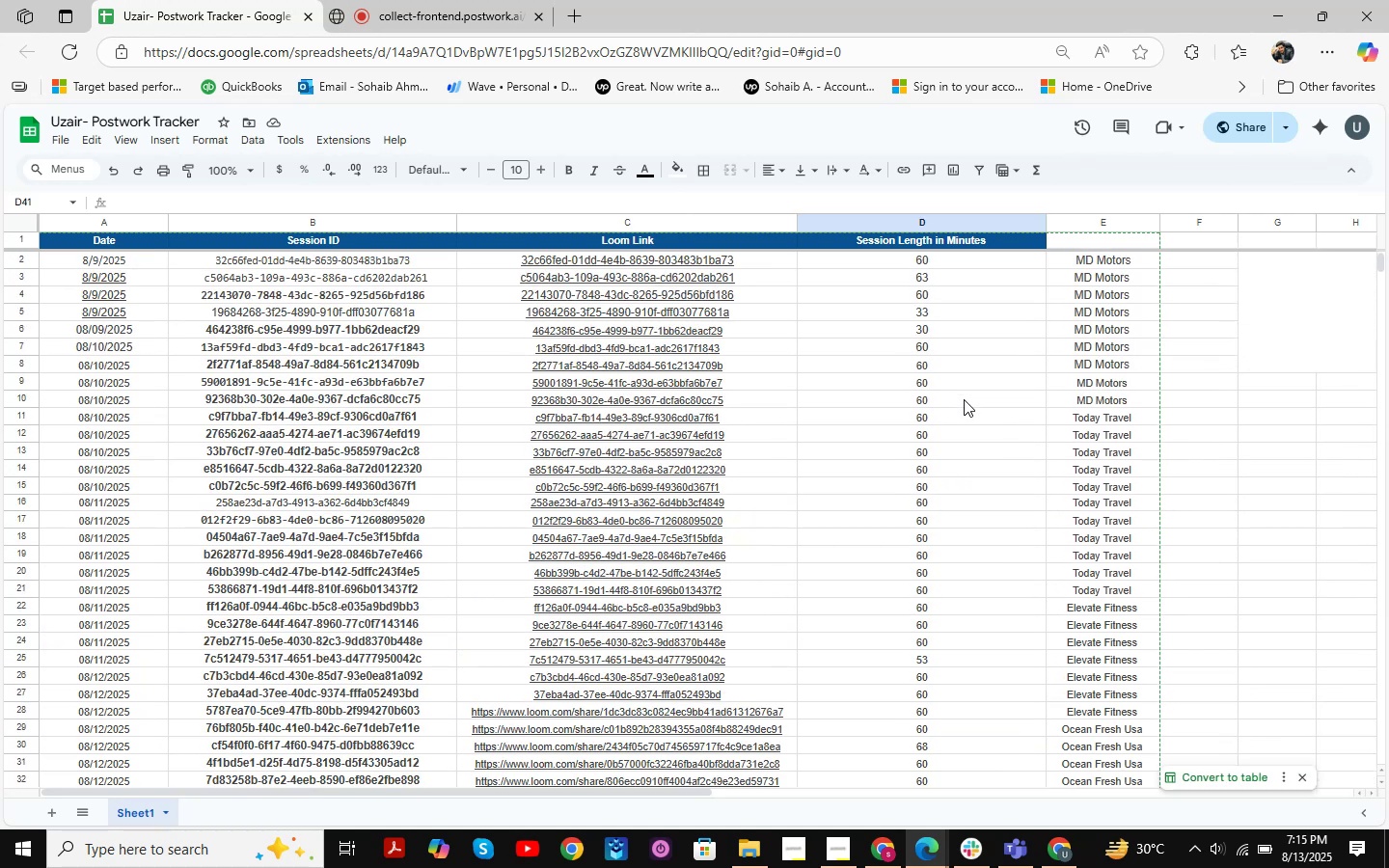 
scroll: coordinate [964, 399], scroll_direction: down, amount: 1.0
 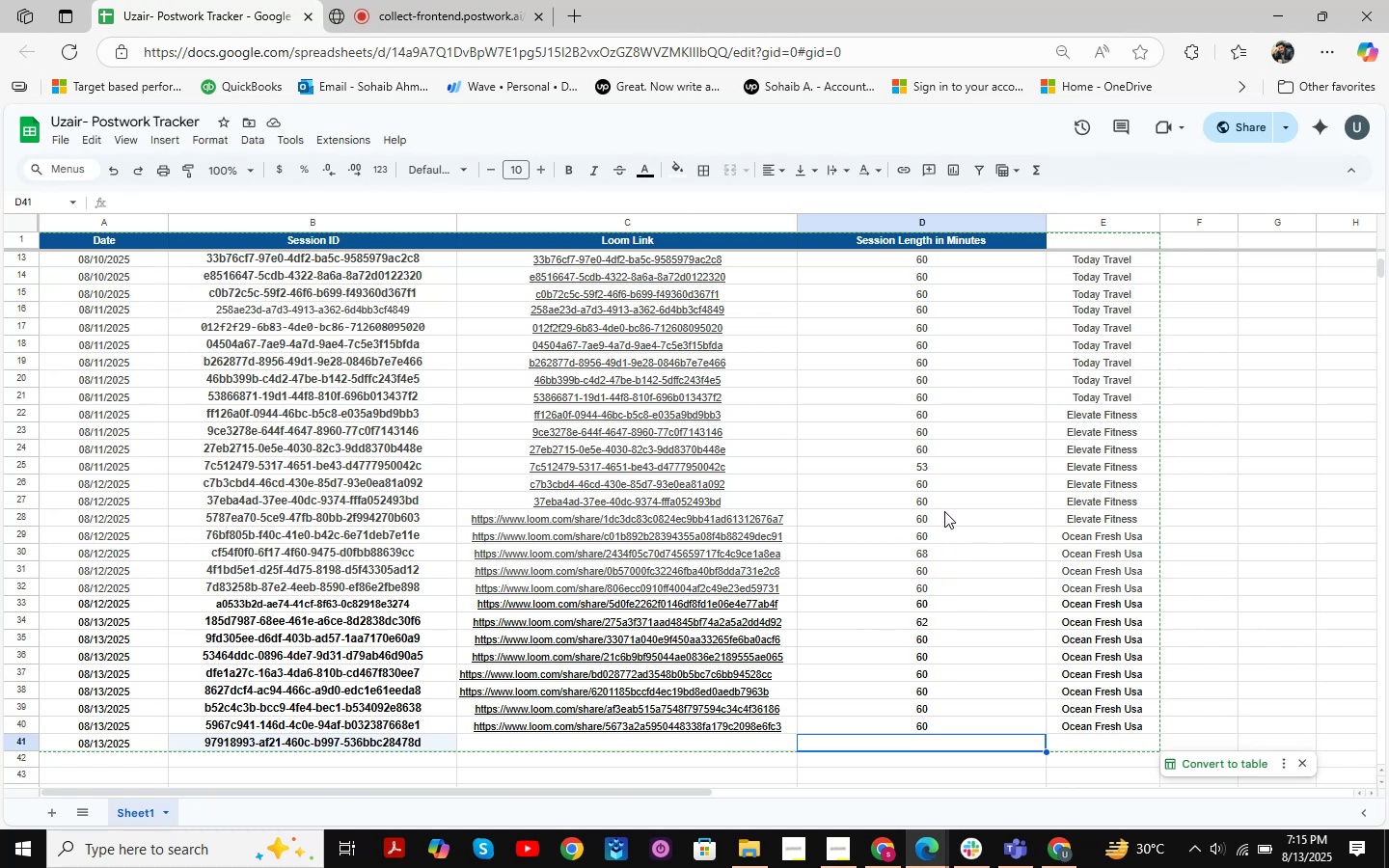 
wait(6.85)
 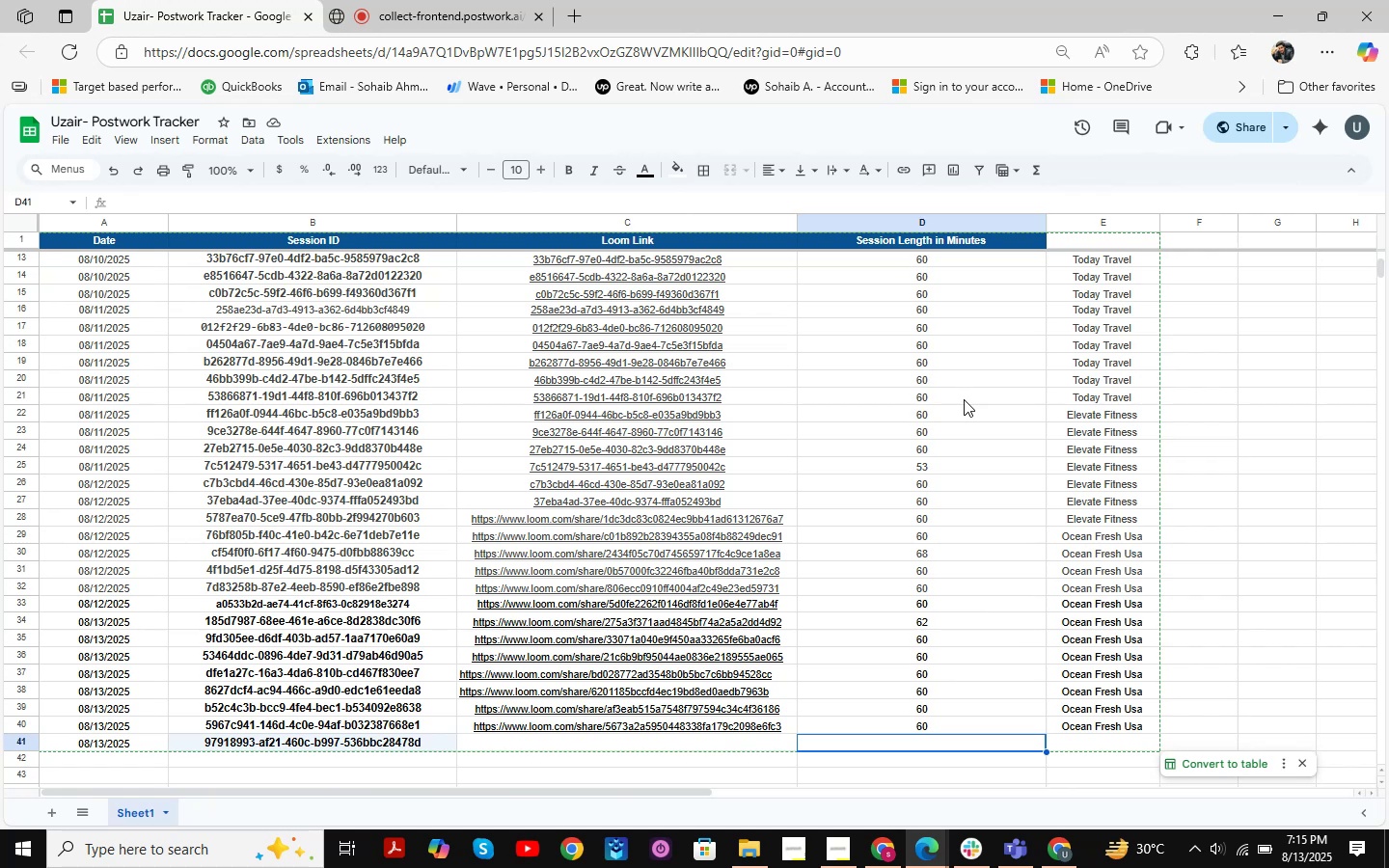 
scroll: coordinate [934, 476], scroll_direction: up, amount: 2.0
 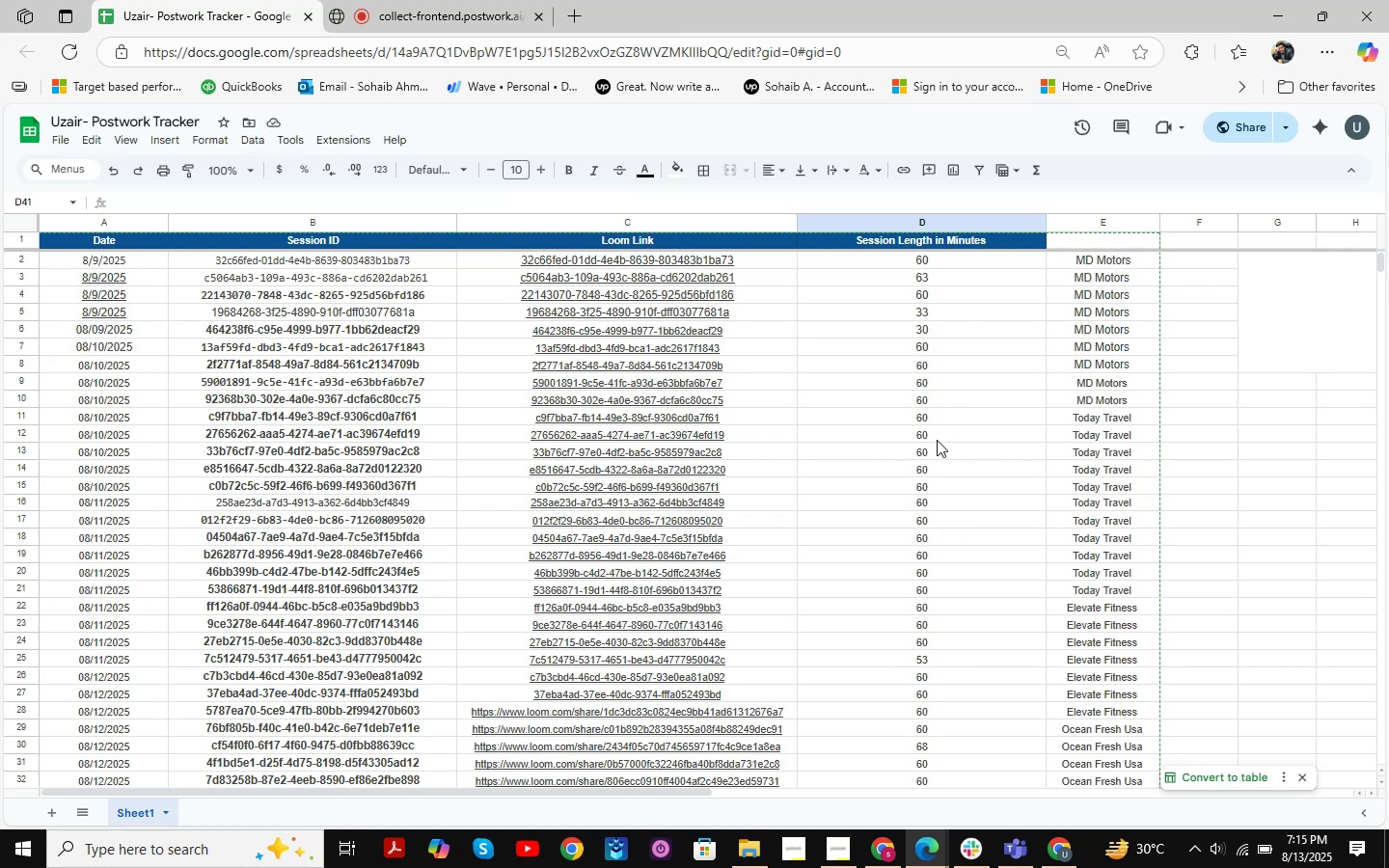 
wait(7.13)
 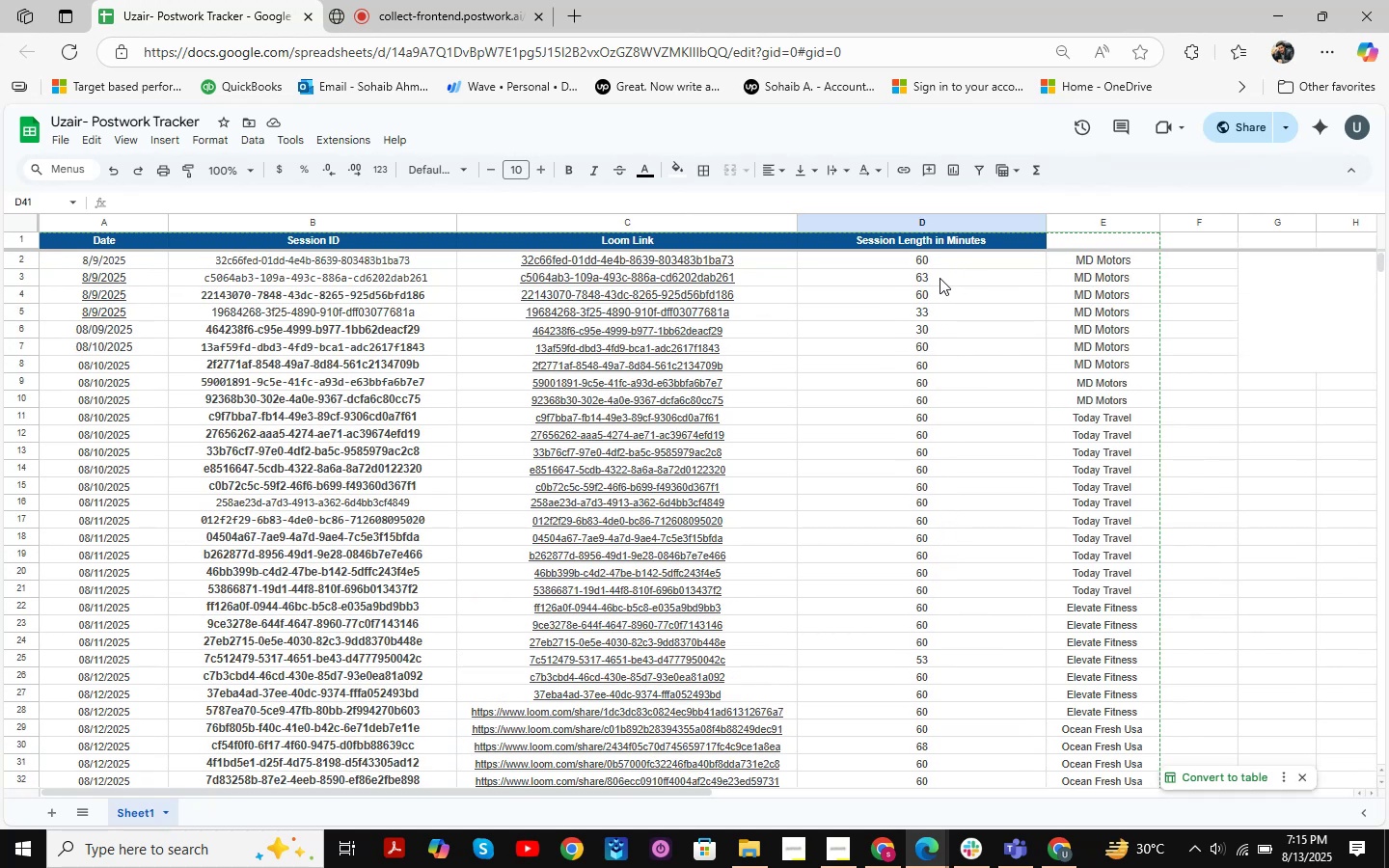 
scroll: coordinate [931, 651], scroll_direction: down, amount: 4.0
 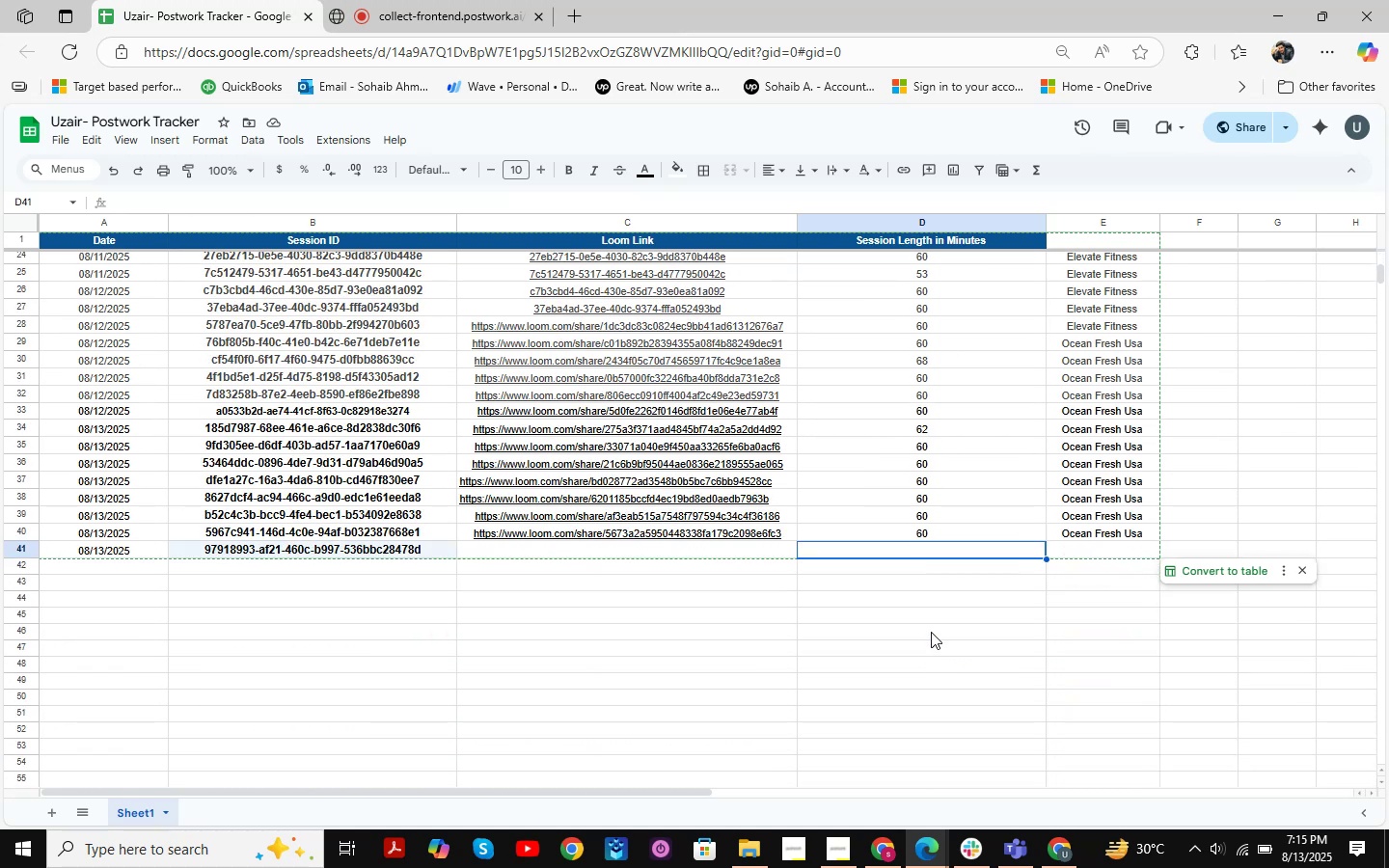 
scroll: coordinate [1149, 248], scroll_direction: up, amount: 9.0
 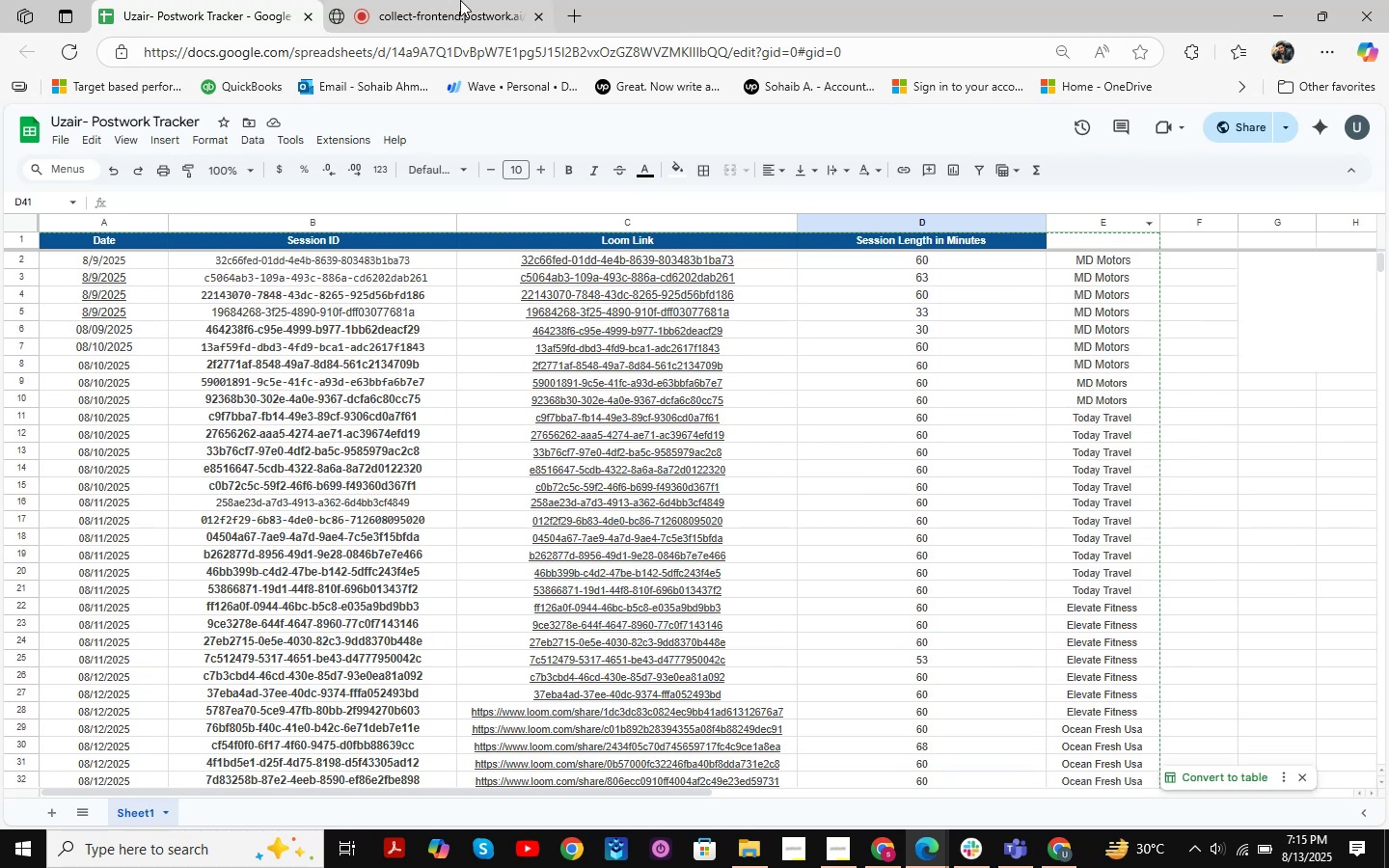 
left_click([451, 0])
 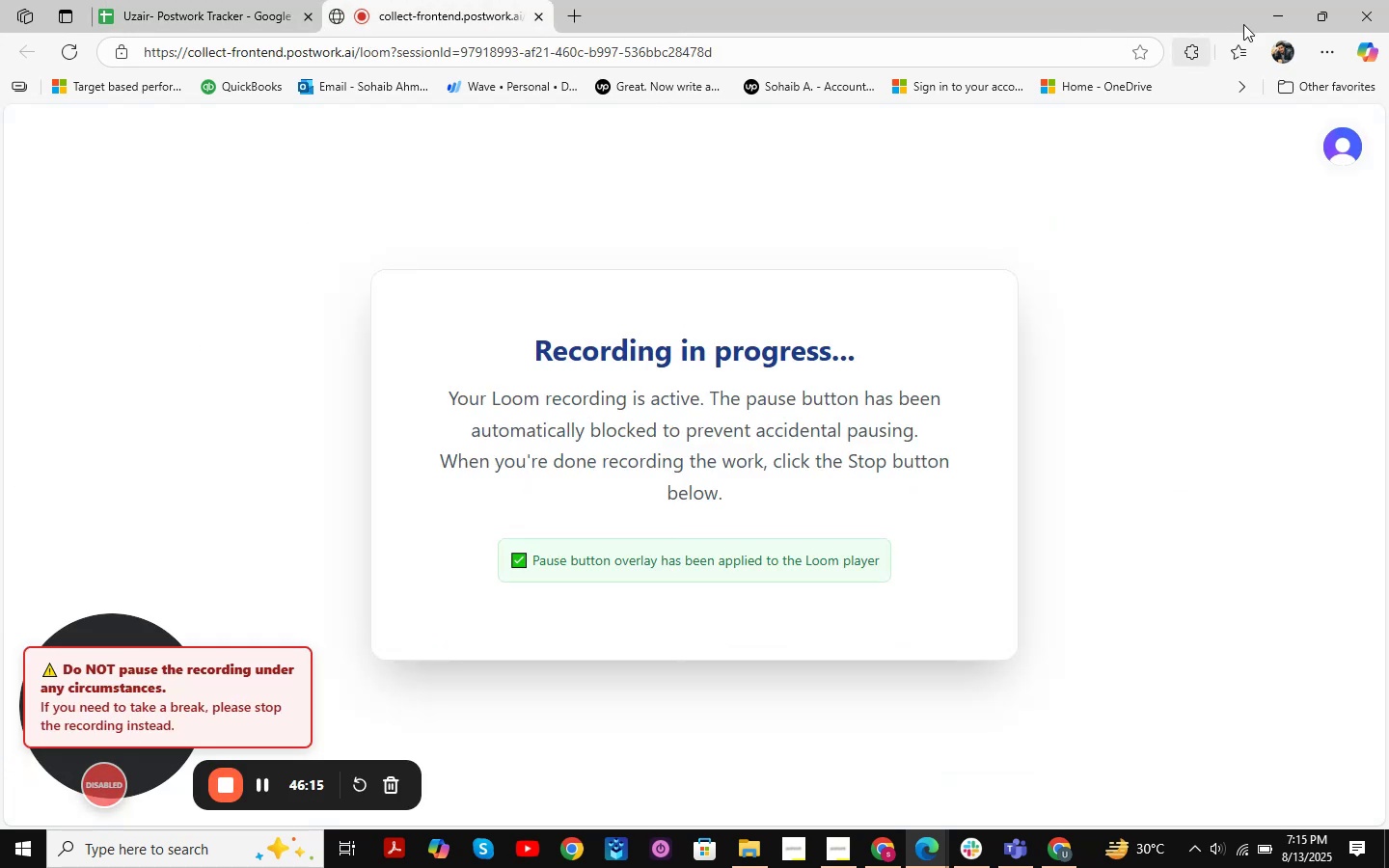 
left_click([1288, 0])
 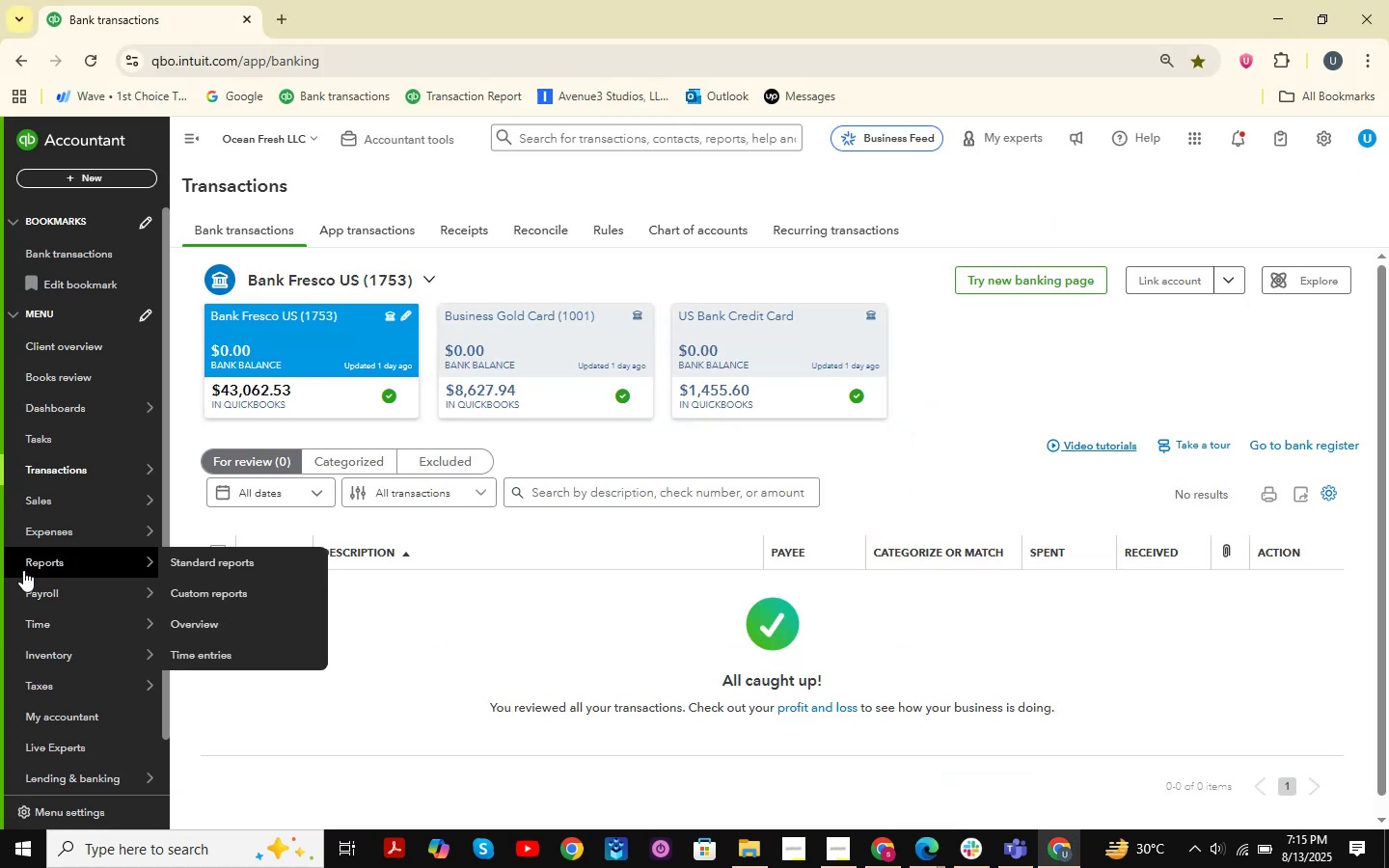 
left_click([175, 568])
 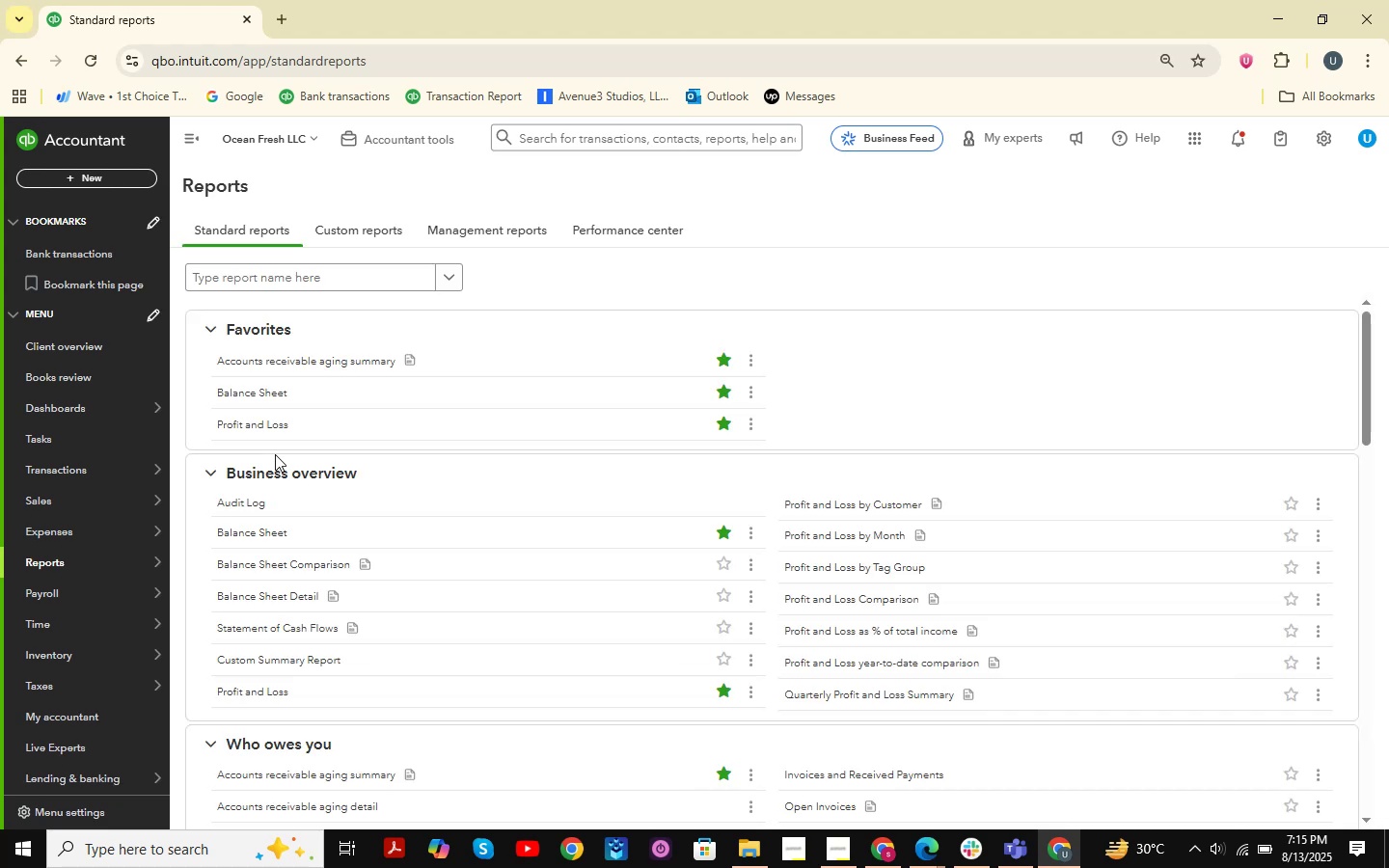 
wait(9.33)
 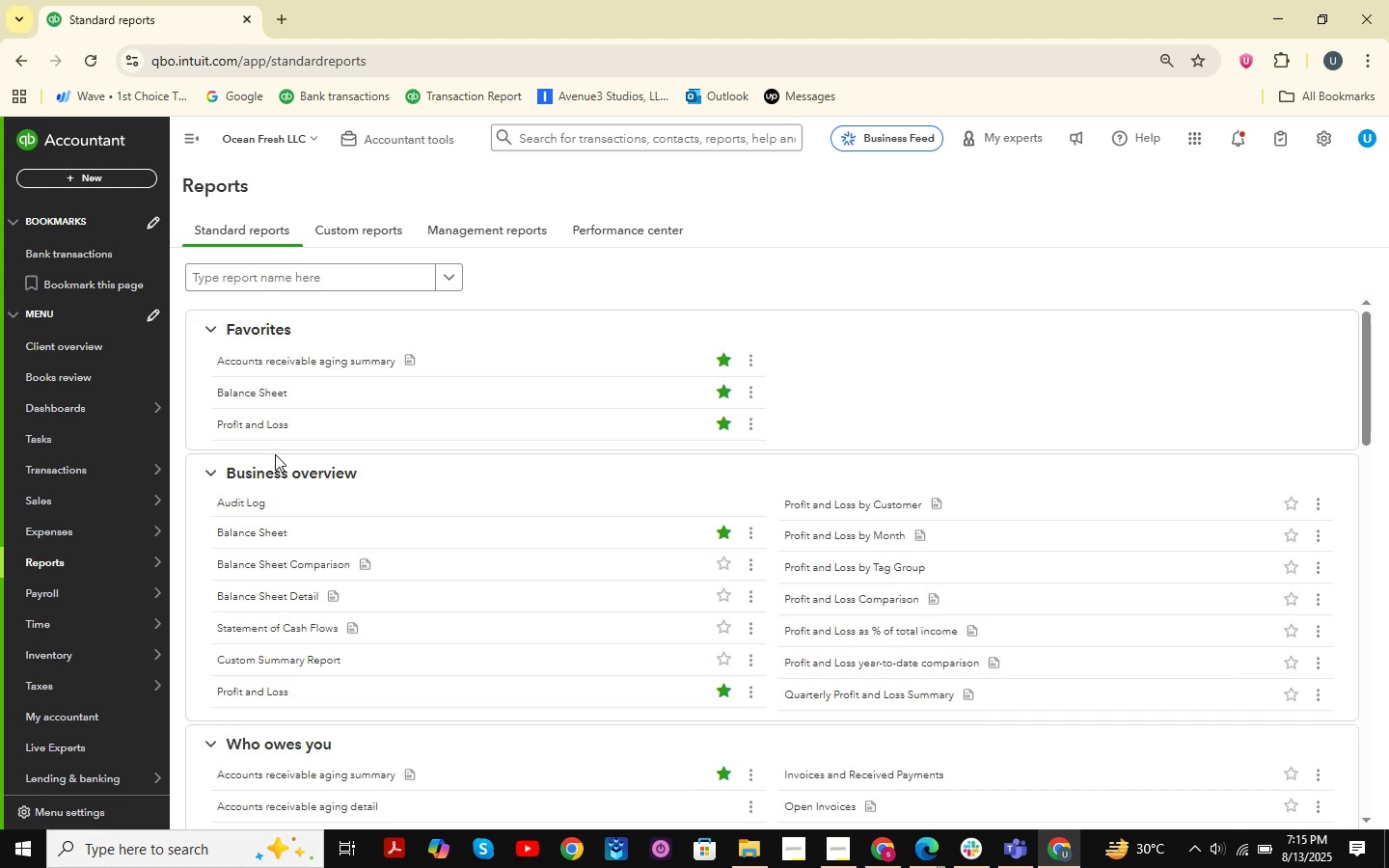 
left_click([25, 68])
 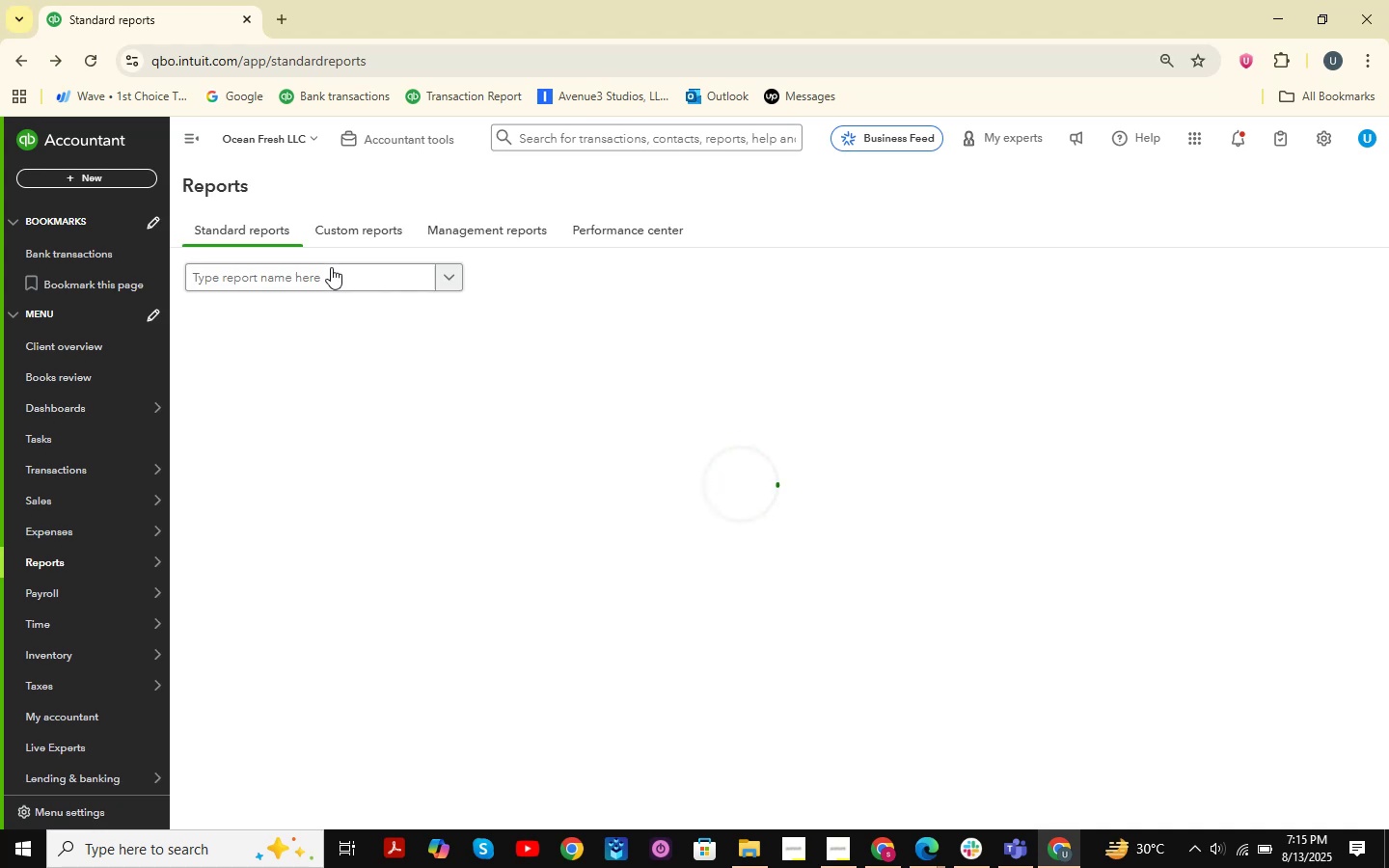 
left_click([324, 275])
 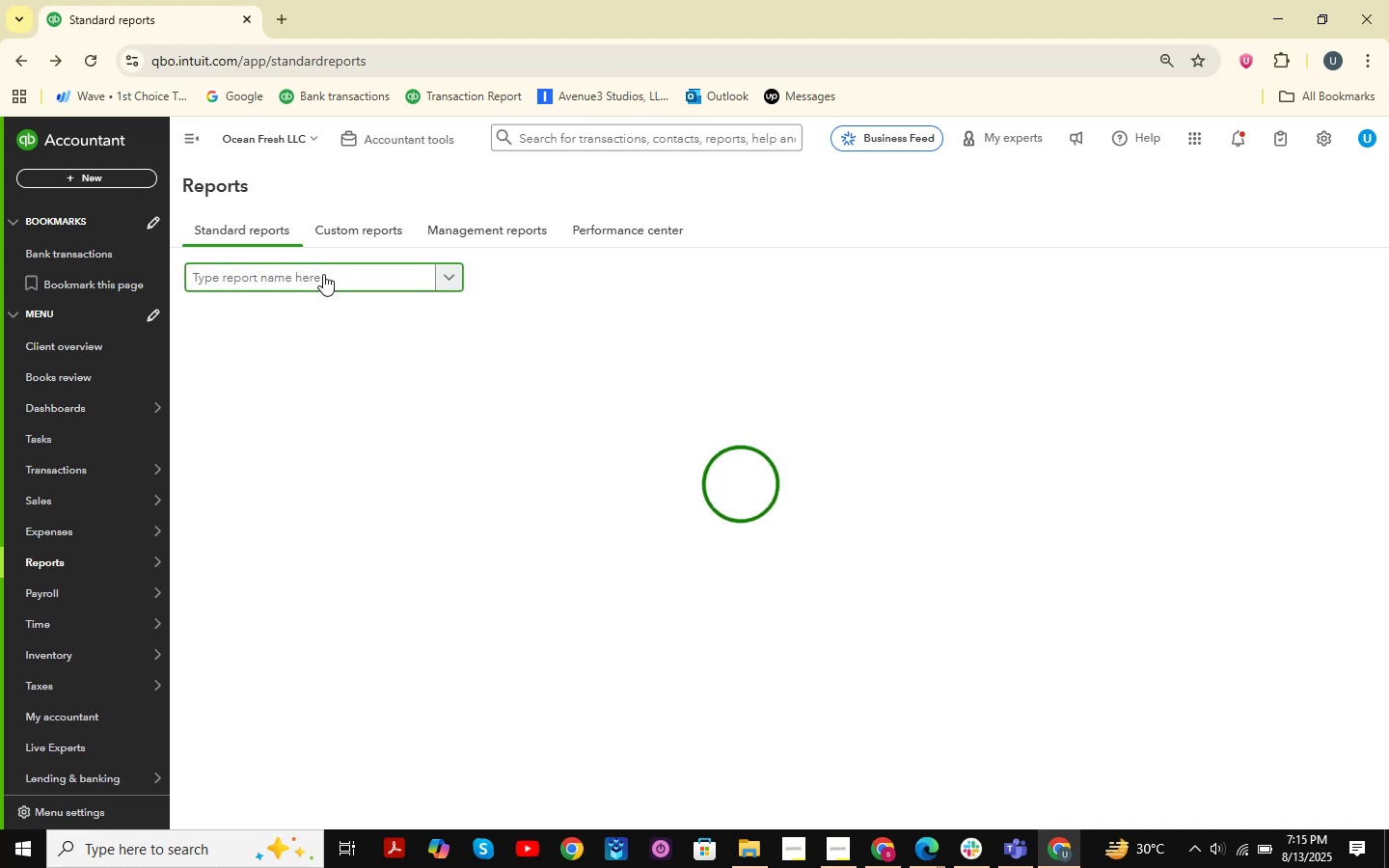 
type(LEDGE)
 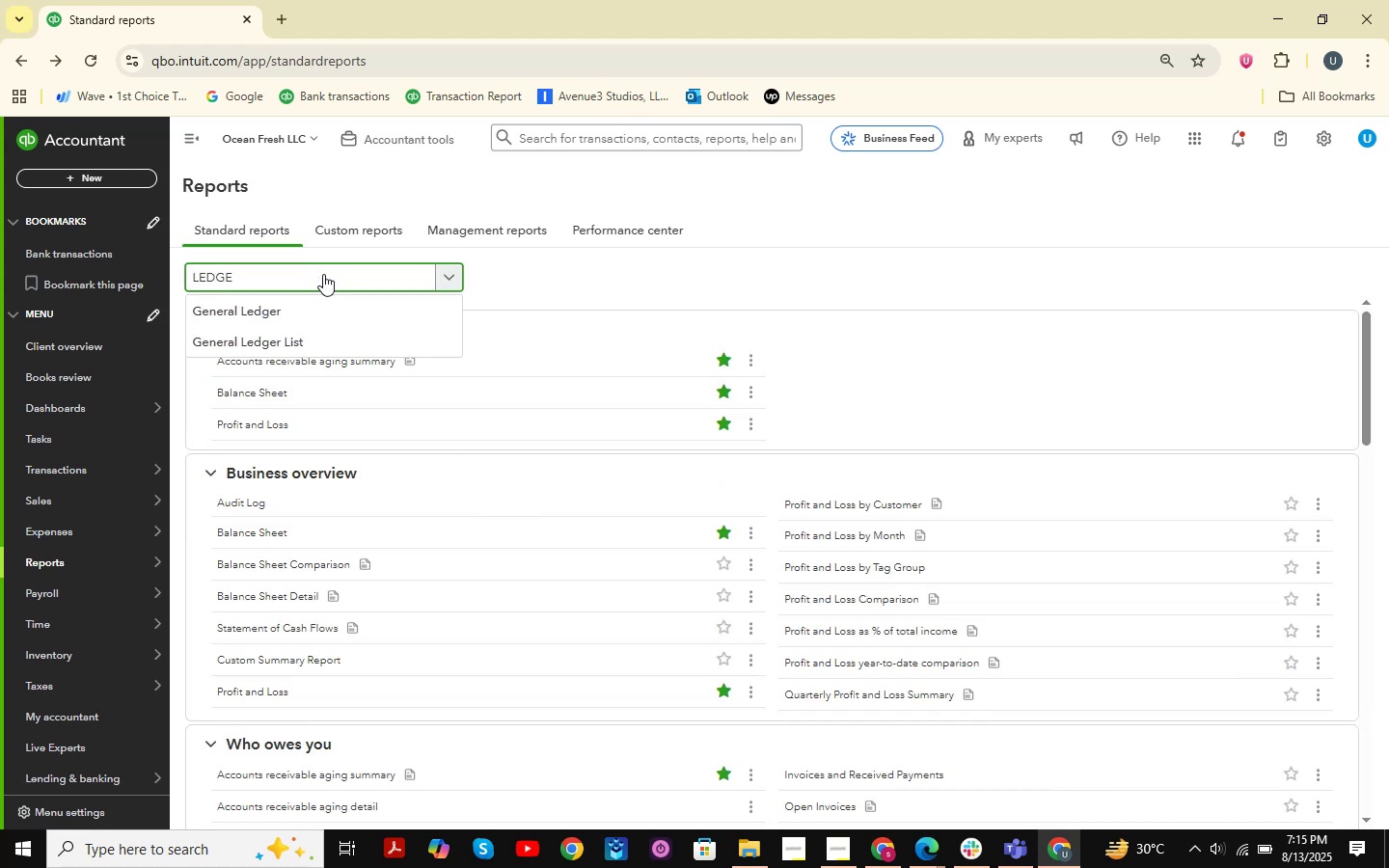 
key(ArrowDown)
 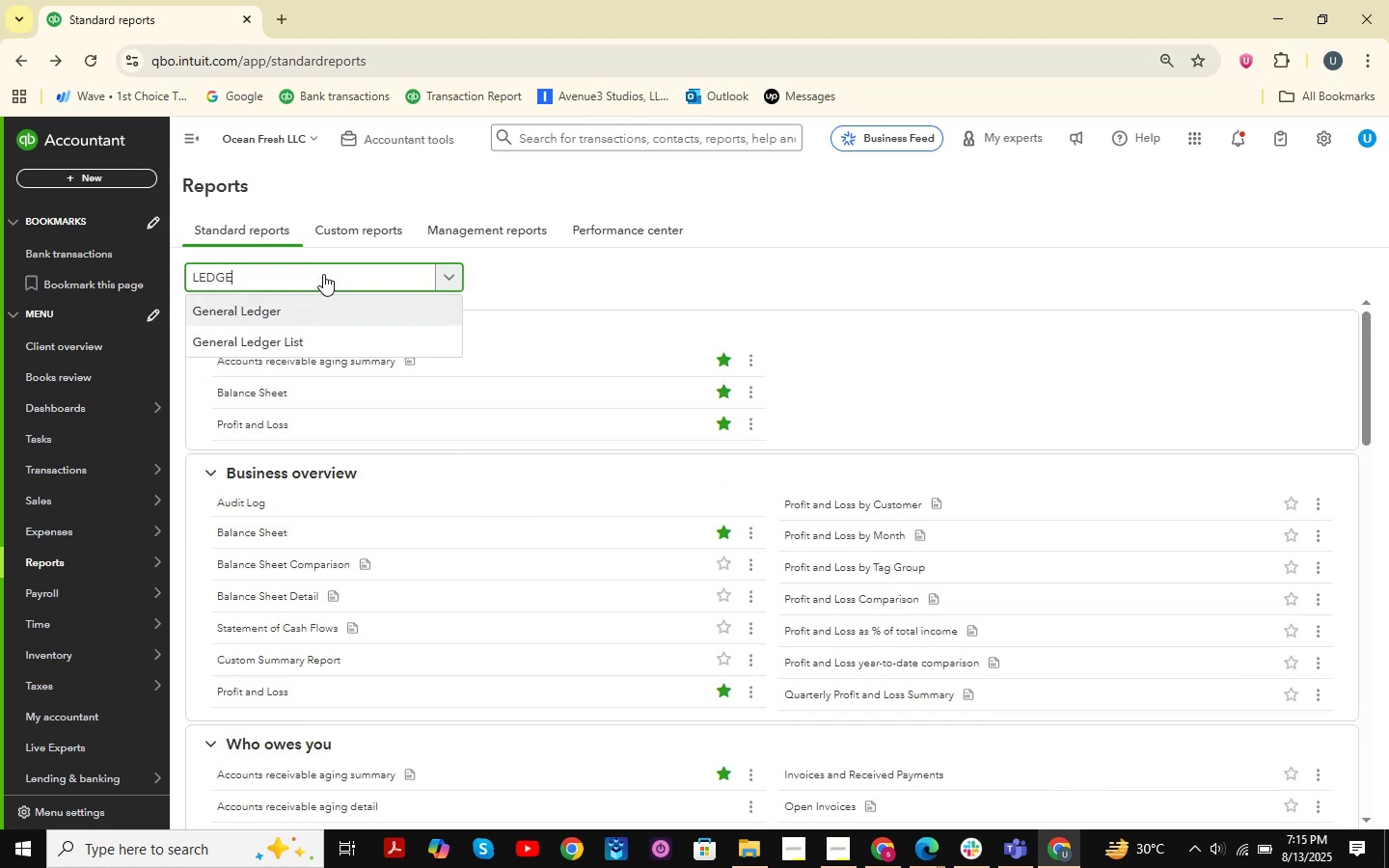 
key(Enter)
 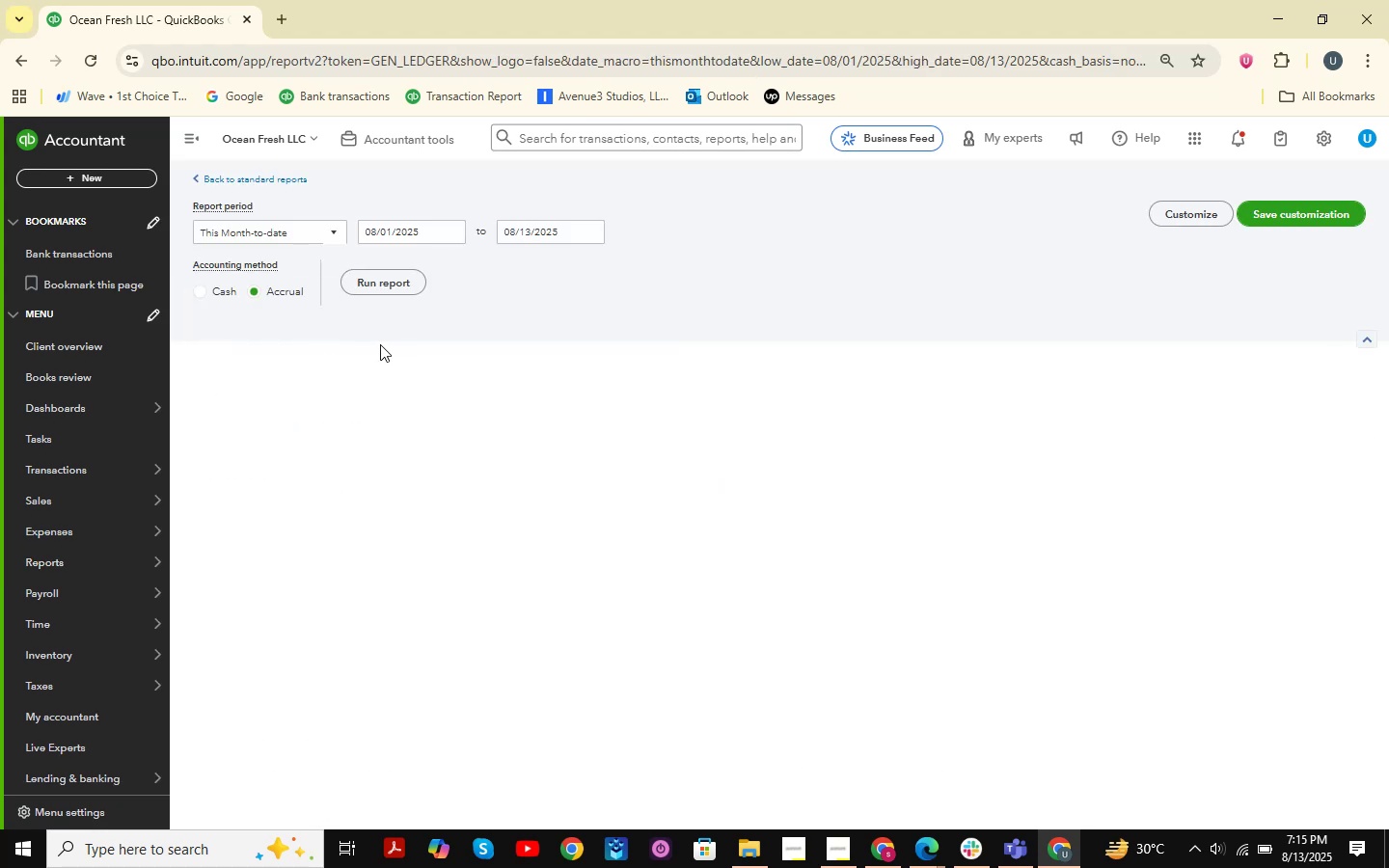 
left_click([267, 226])
 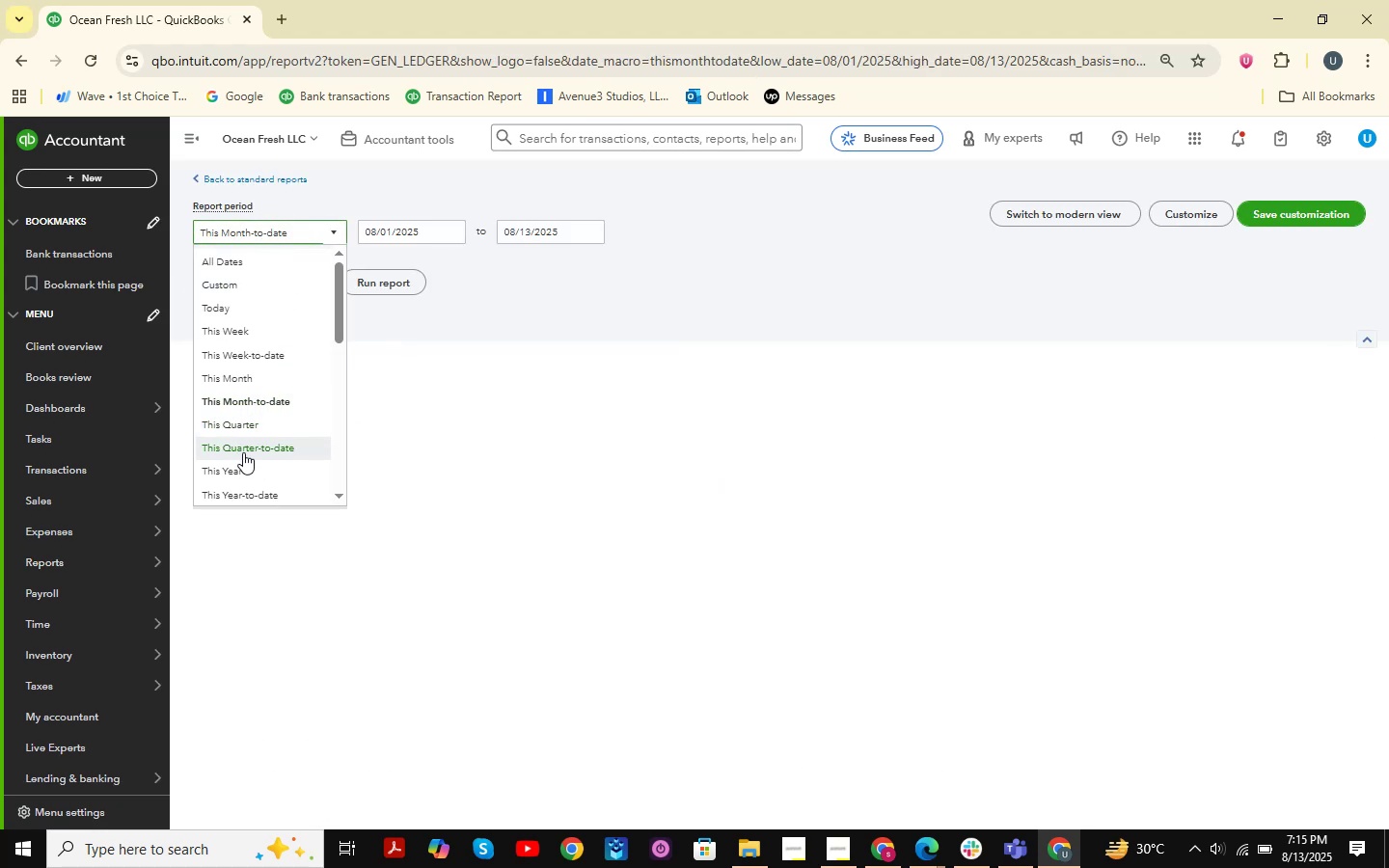 
scroll: coordinate [236, 481], scroll_direction: down, amount: 3.0
 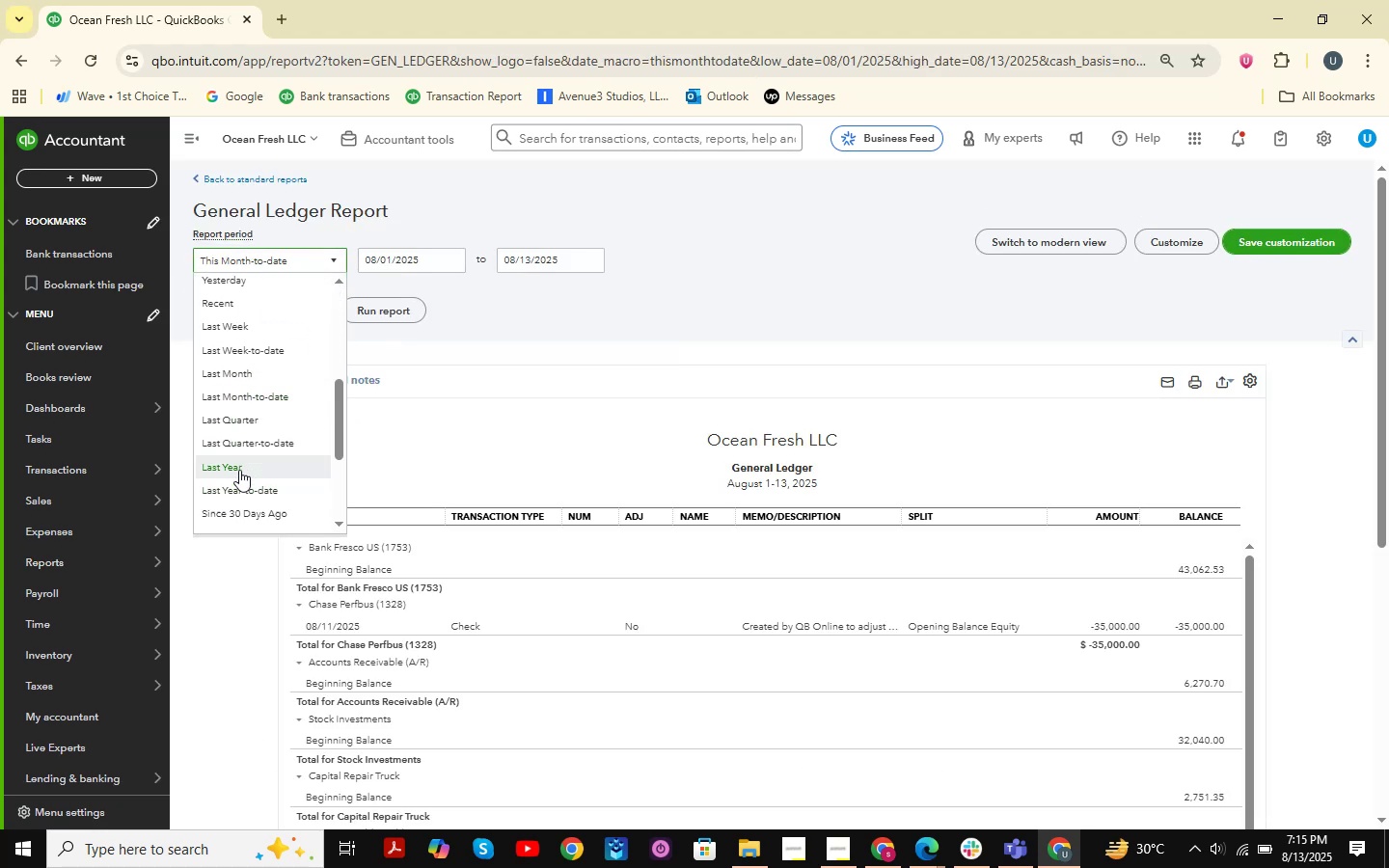 
left_click([242, 466])
 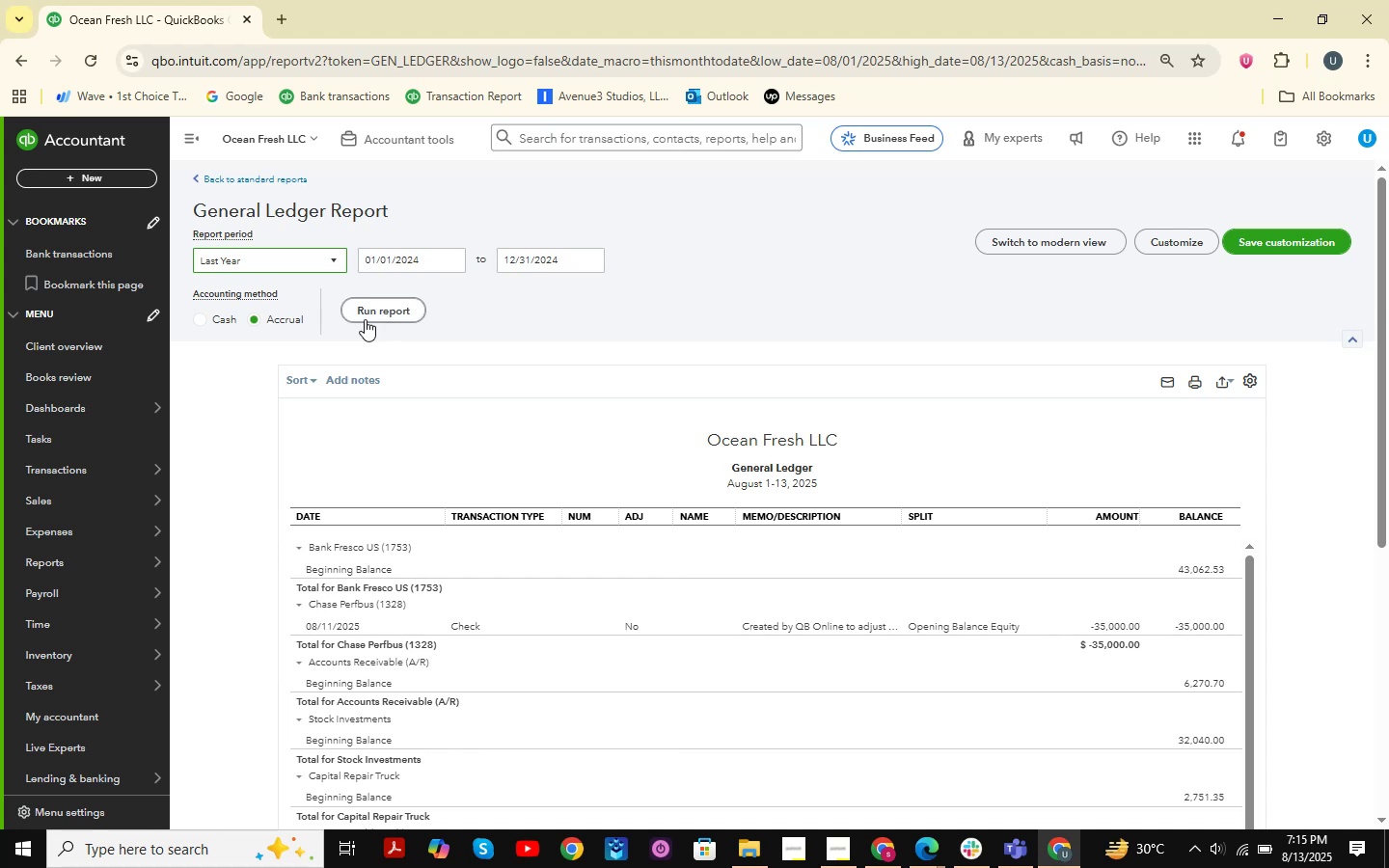 
left_click([378, 312])
 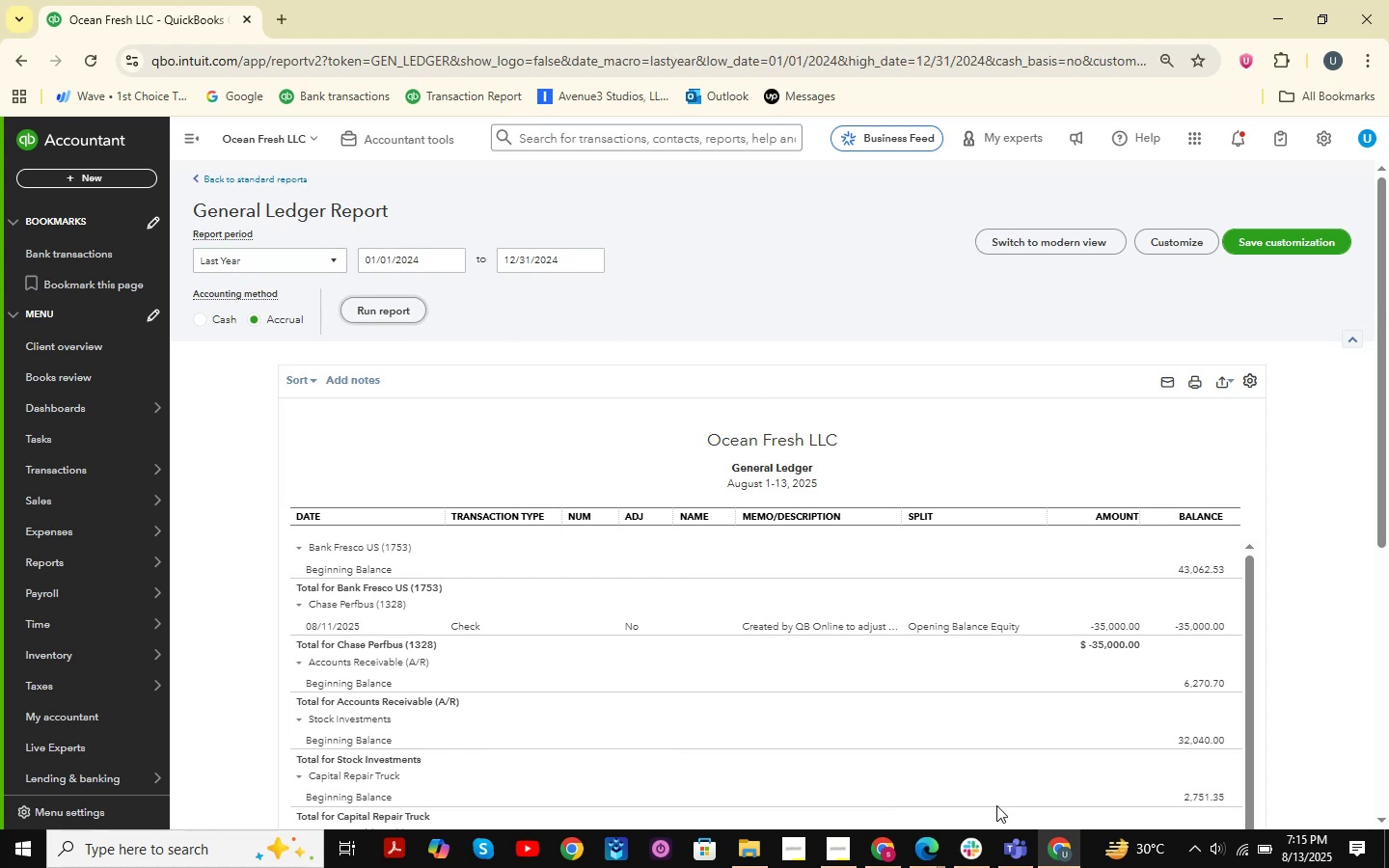 
scroll: coordinate [749, 474], scroll_direction: down, amount: 136.0
 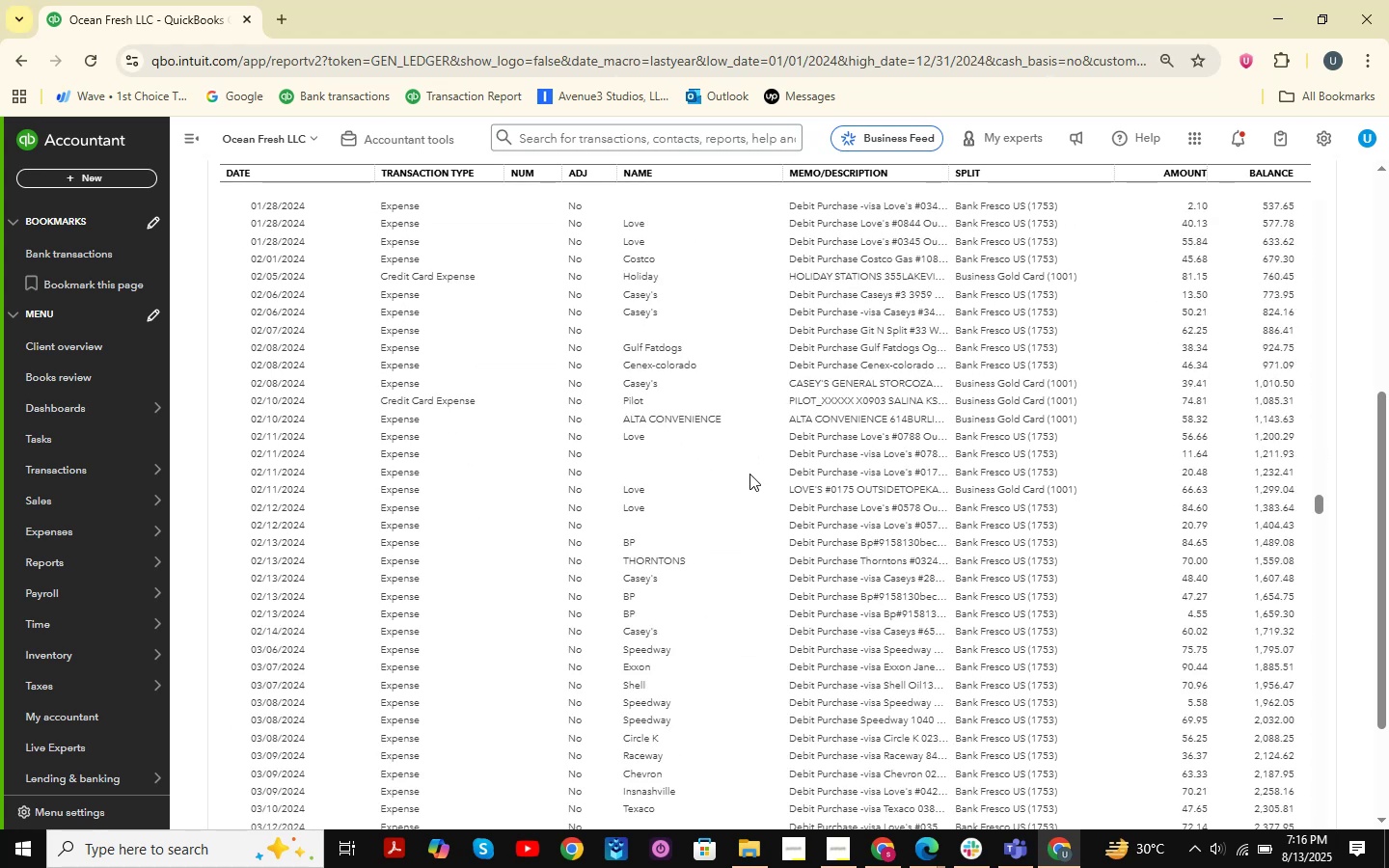 
scroll: coordinate [686, 415], scroll_direction: down, amount: 15.0
 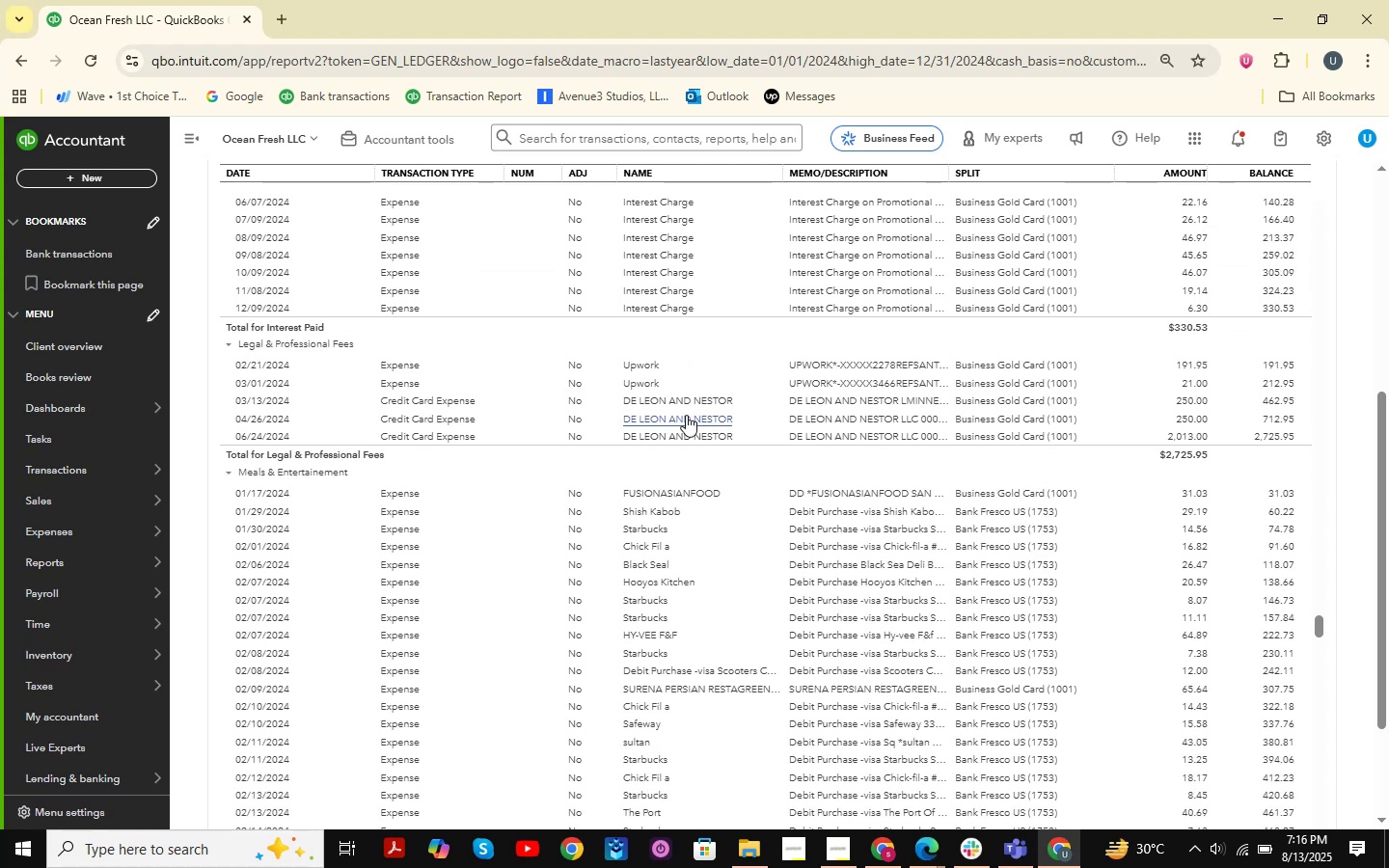 
scroll: coordinate [686, 415], scroll_direction: down, amount: 17.0
 